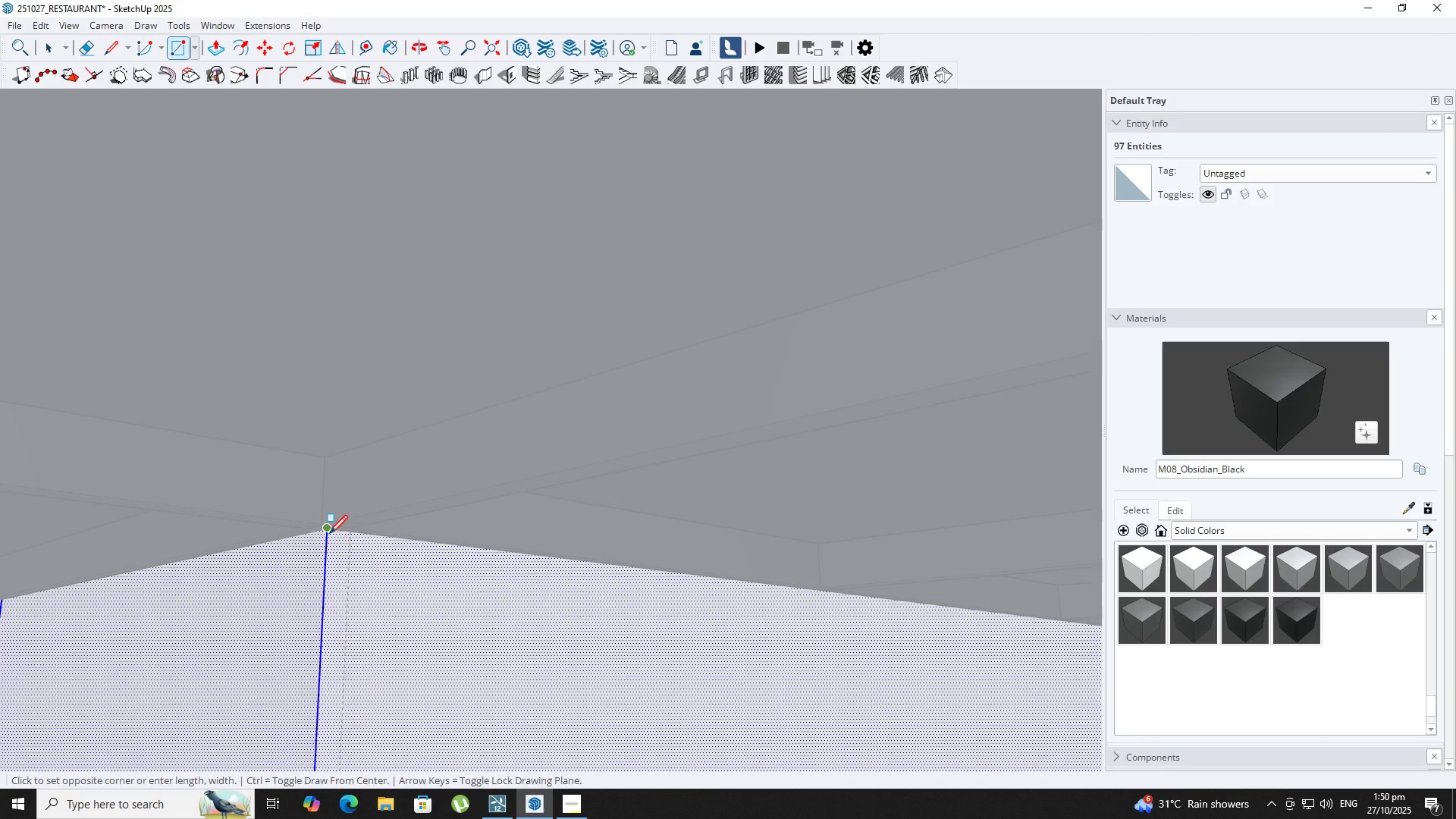 
hold_key(key=ShiftLeft, duration=0.31)
scroll: coordinate [552, 474], scroll_direction: down, amount: 9.0
 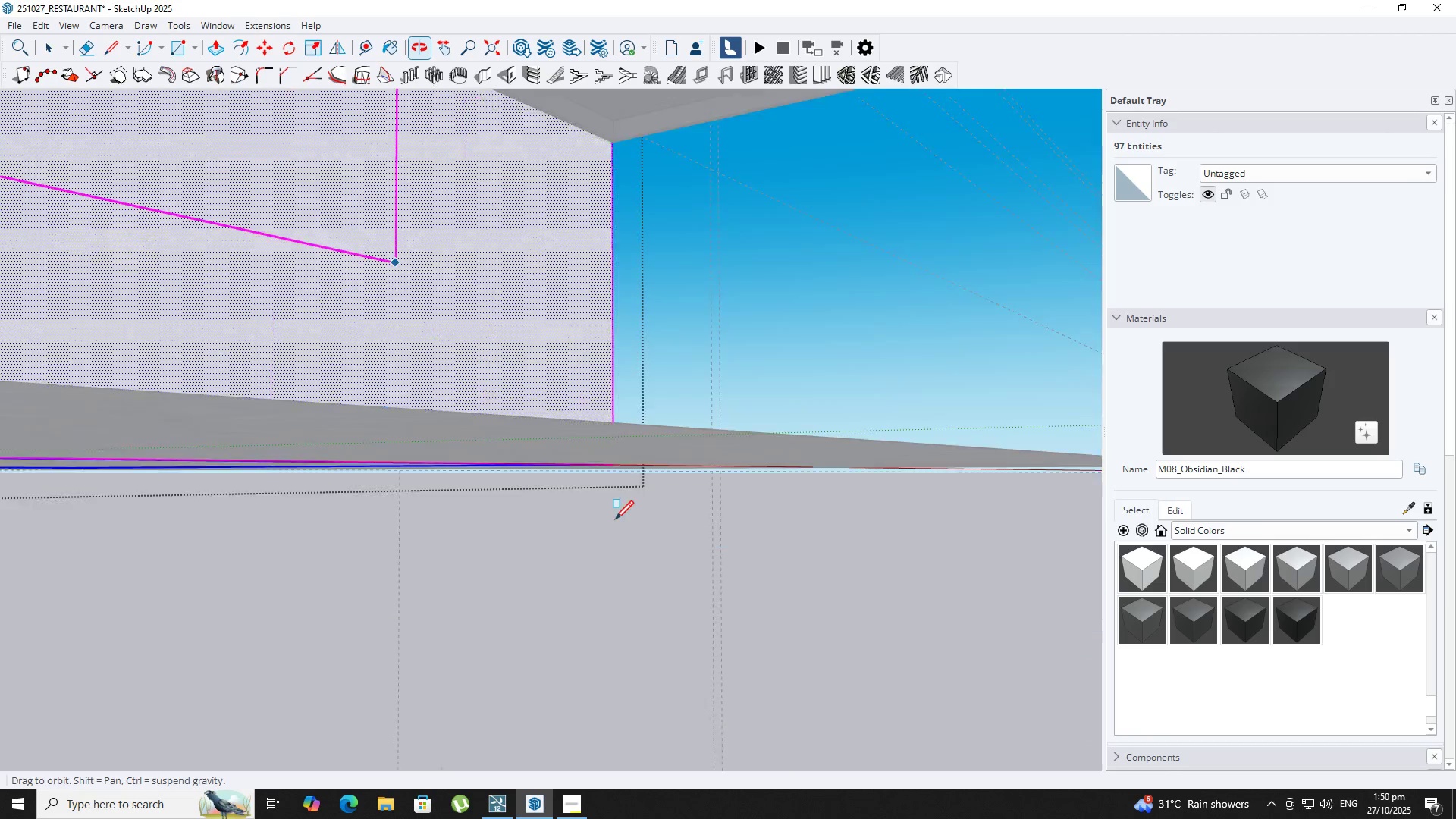 
hold_key(key=ShiftLeft, duration=0.33)
 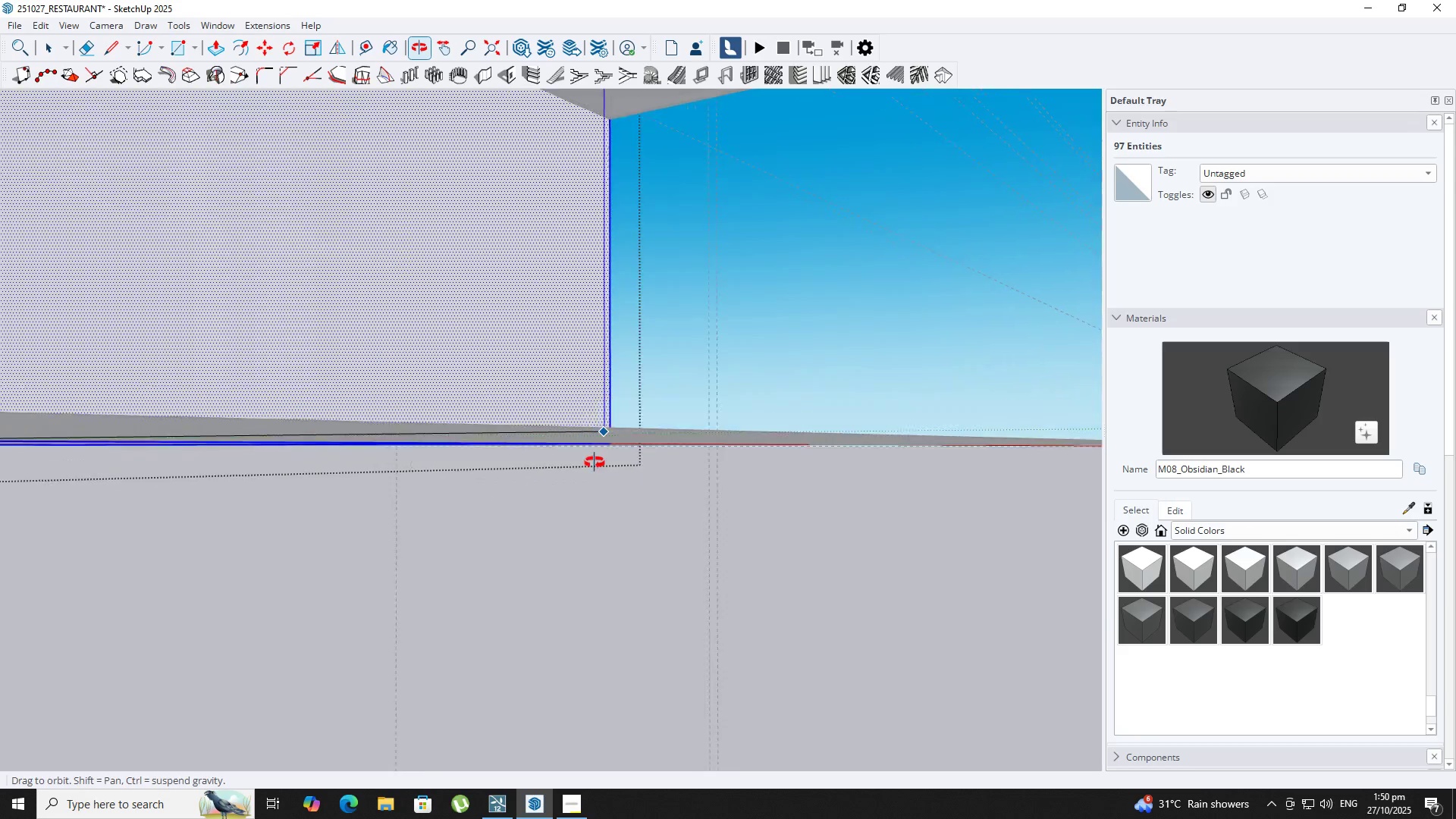 
key(Backquote)
 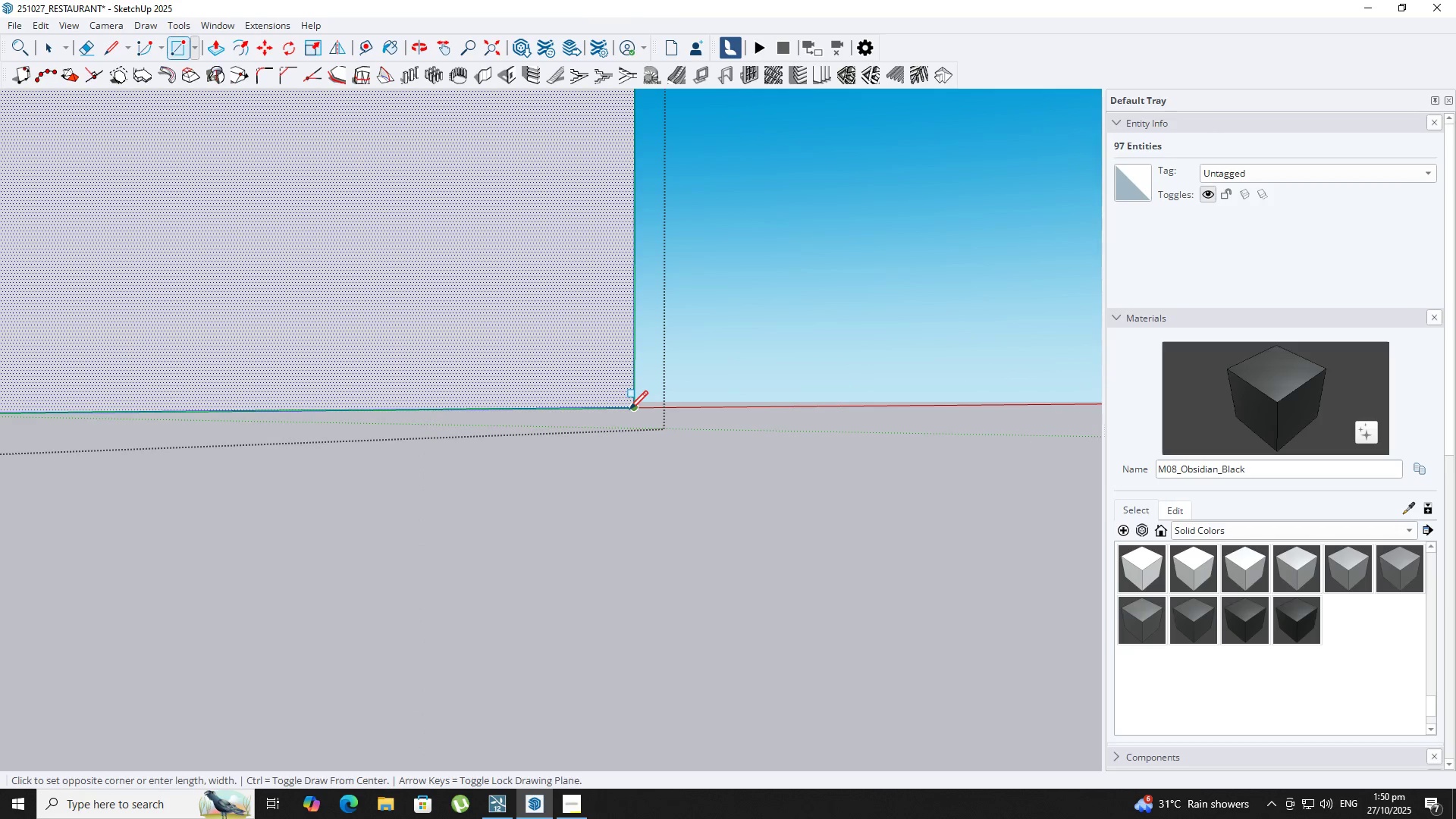 
left_click([629, 411])
 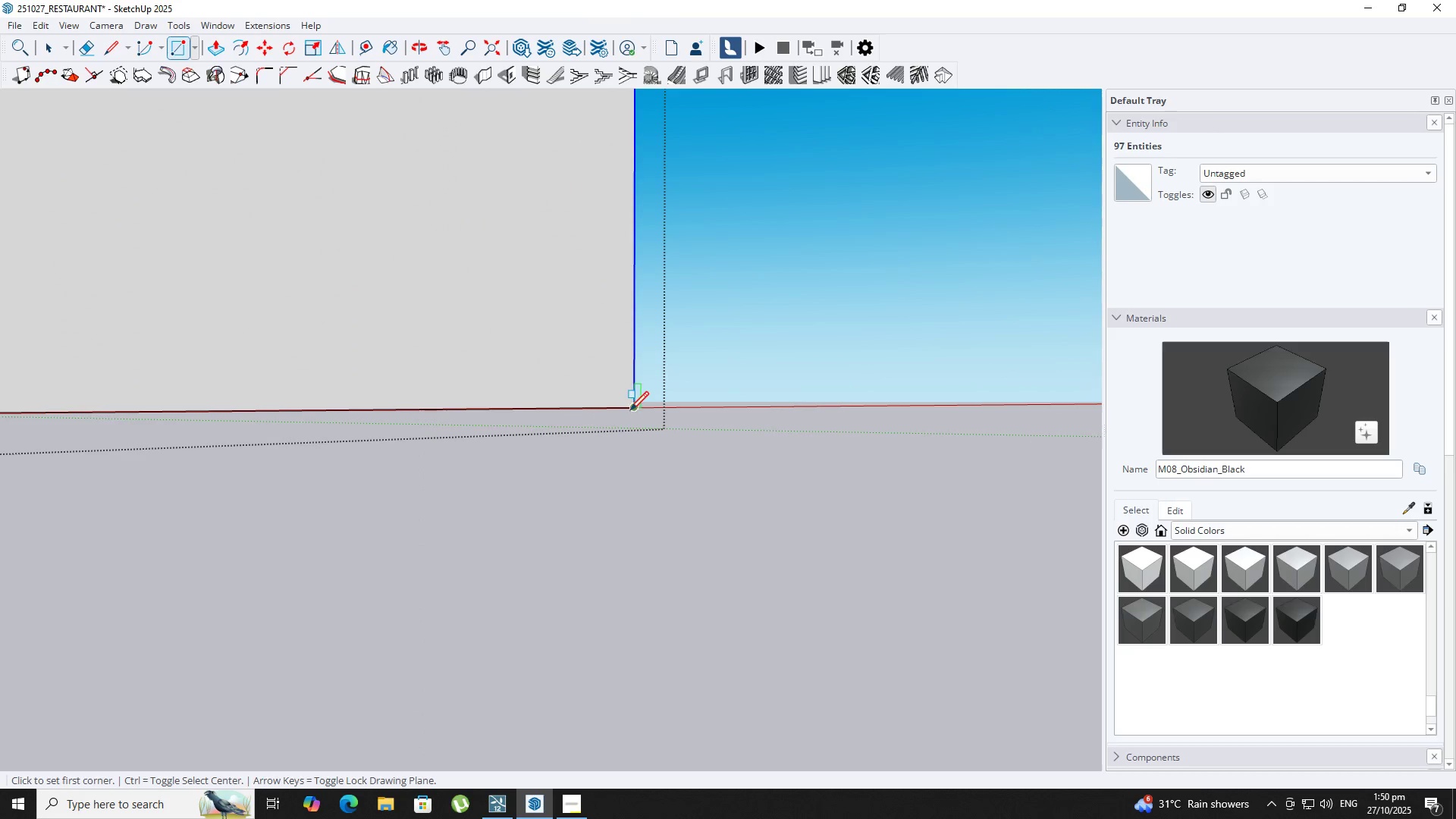 
scroll: coordinate [630, 413], scroll_direction: down, amount: 5.0
 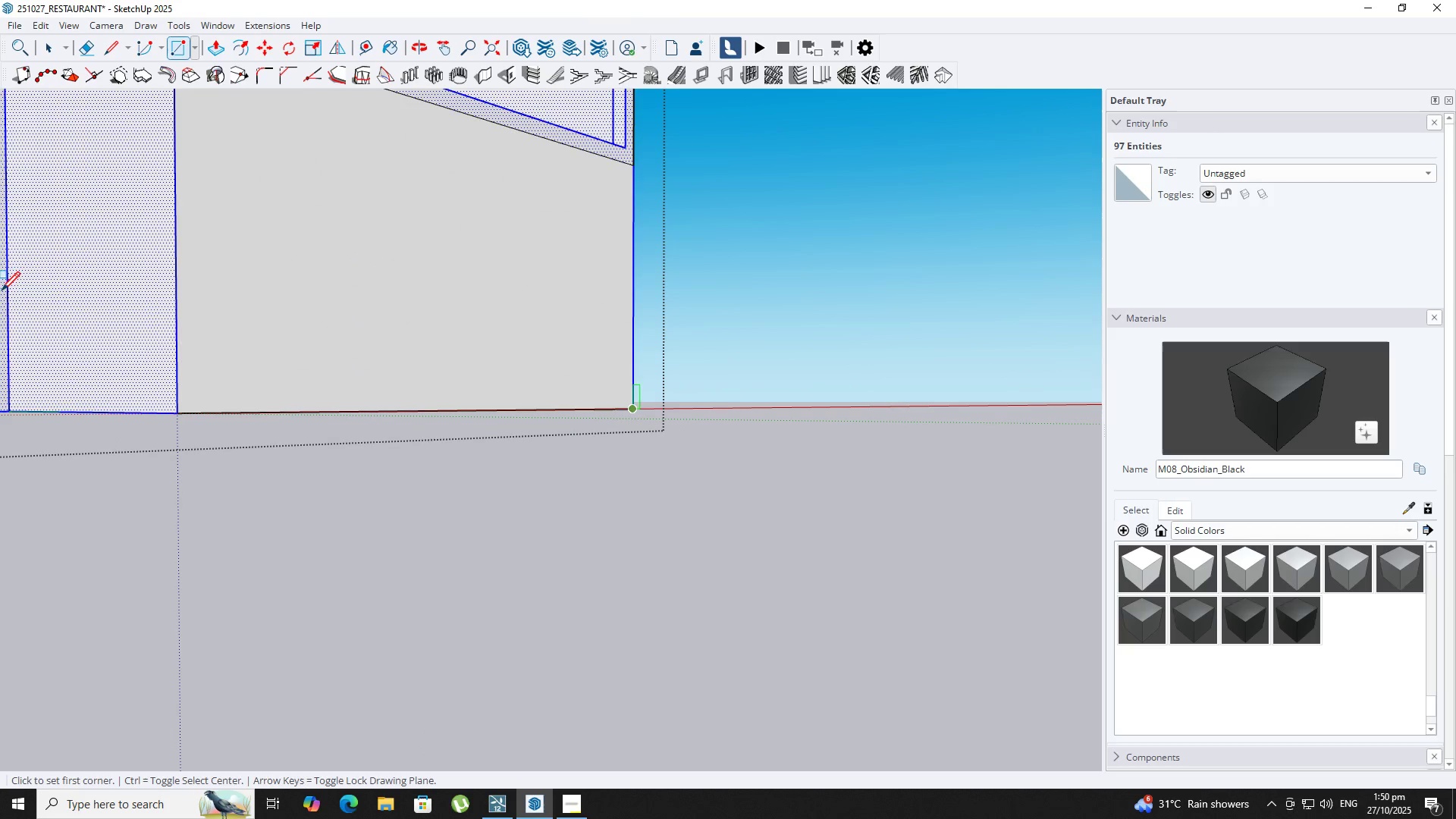 
hold_key(key=ShiftLeft, duration=0.43)
 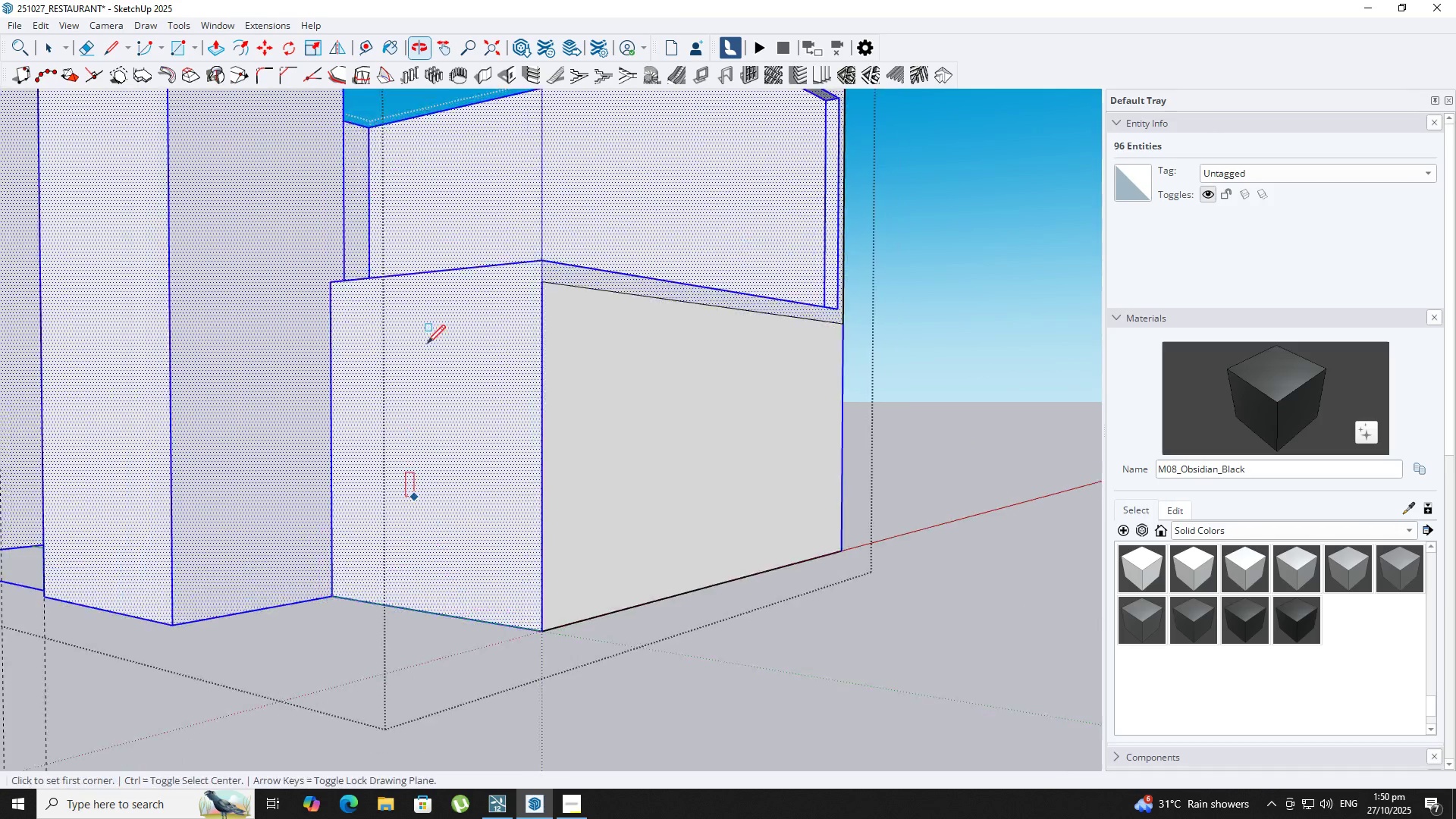 
scroll: coordinate [411, 491], scroll_direction: down, amount: 1.0
 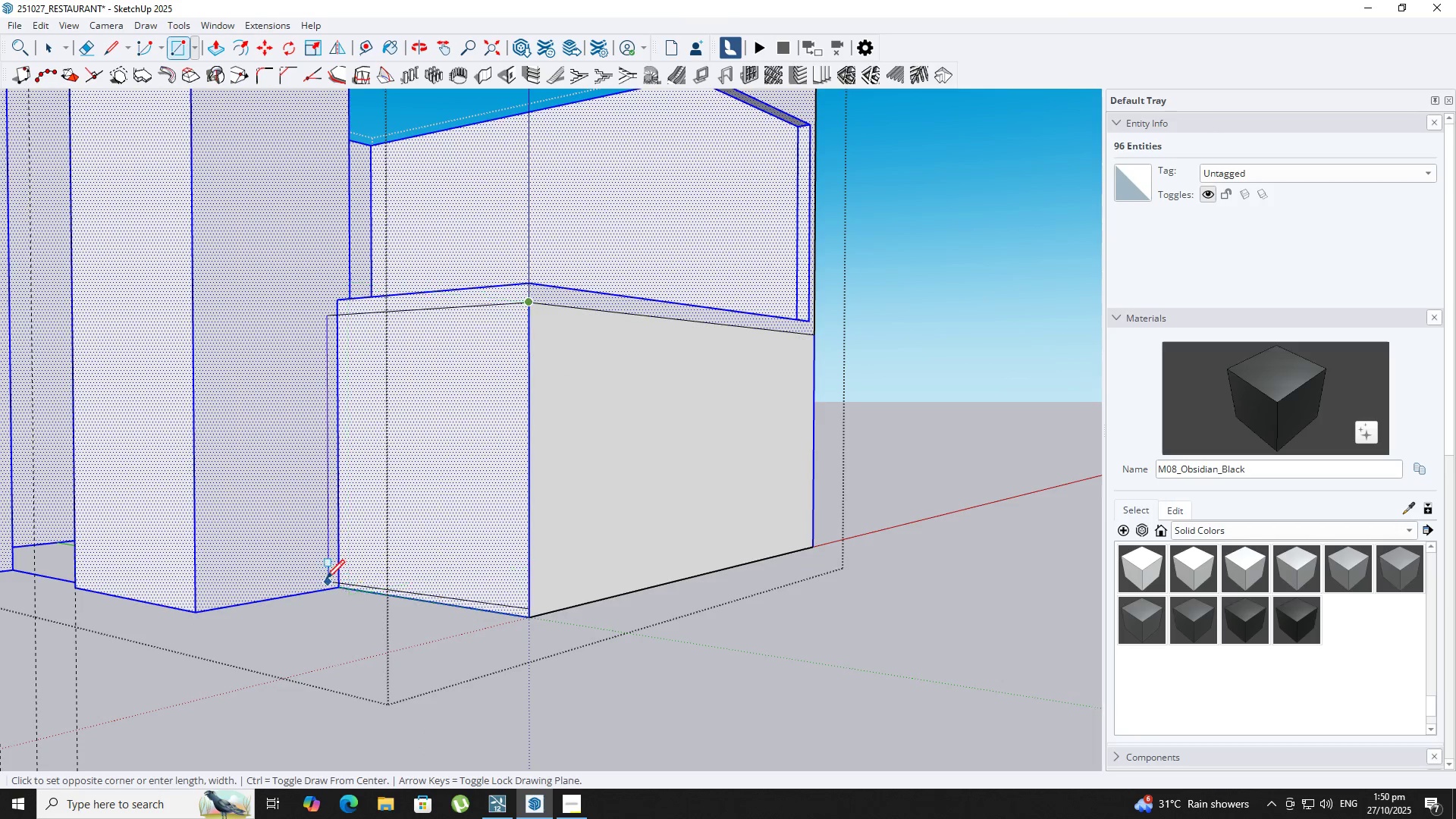 
left_click([342, 587])
 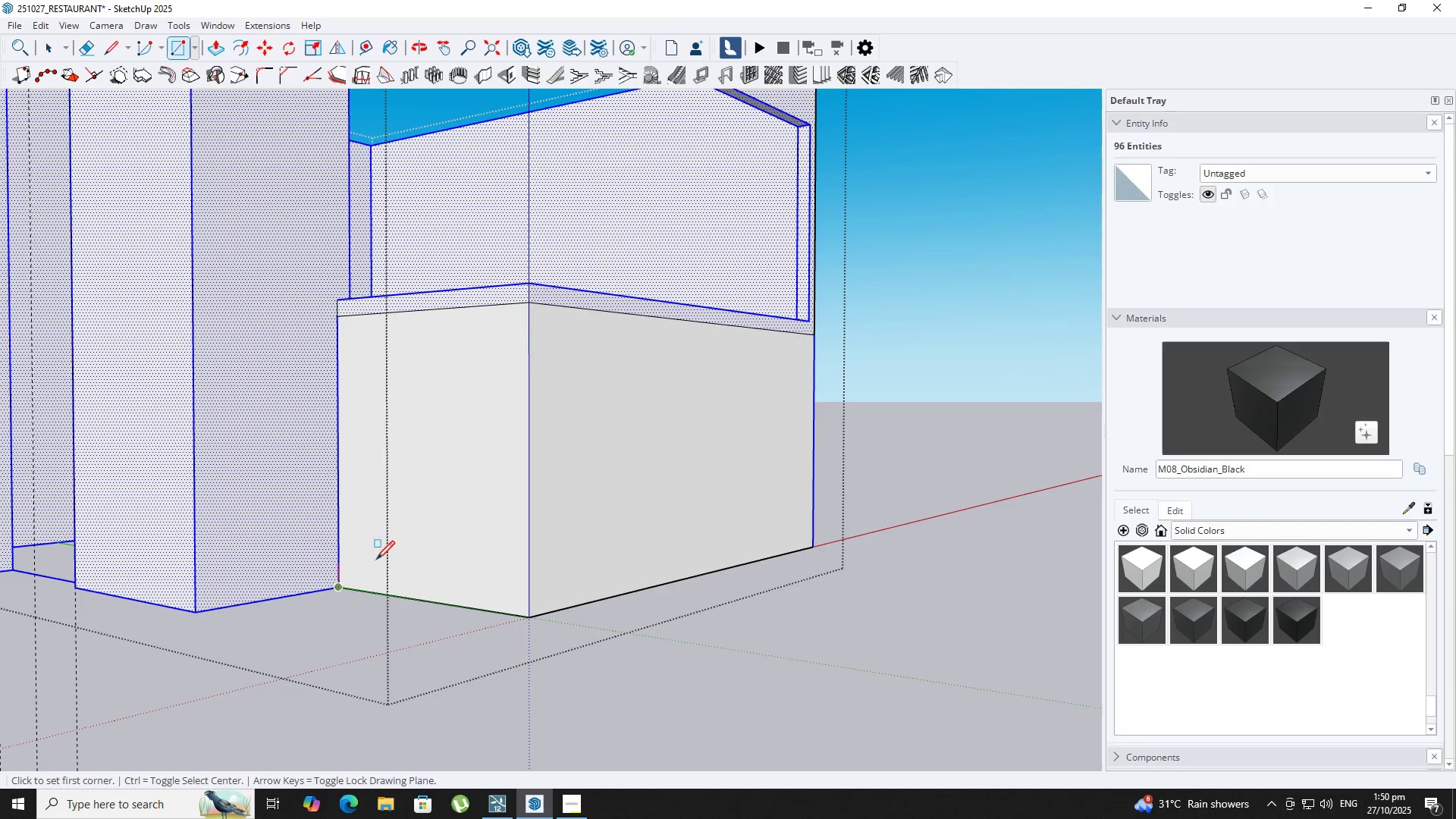 
key(Space)
 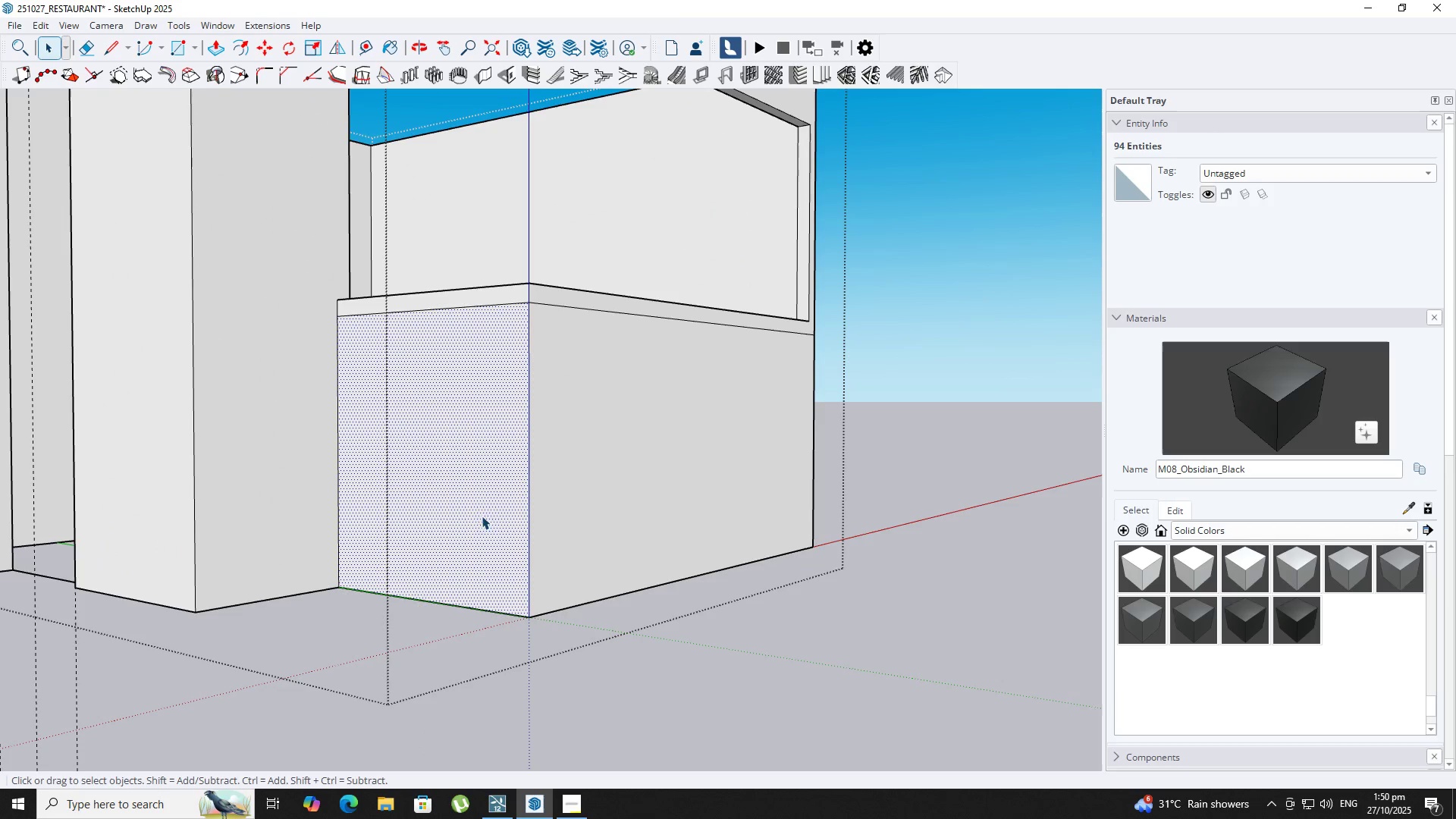 
key(P)
 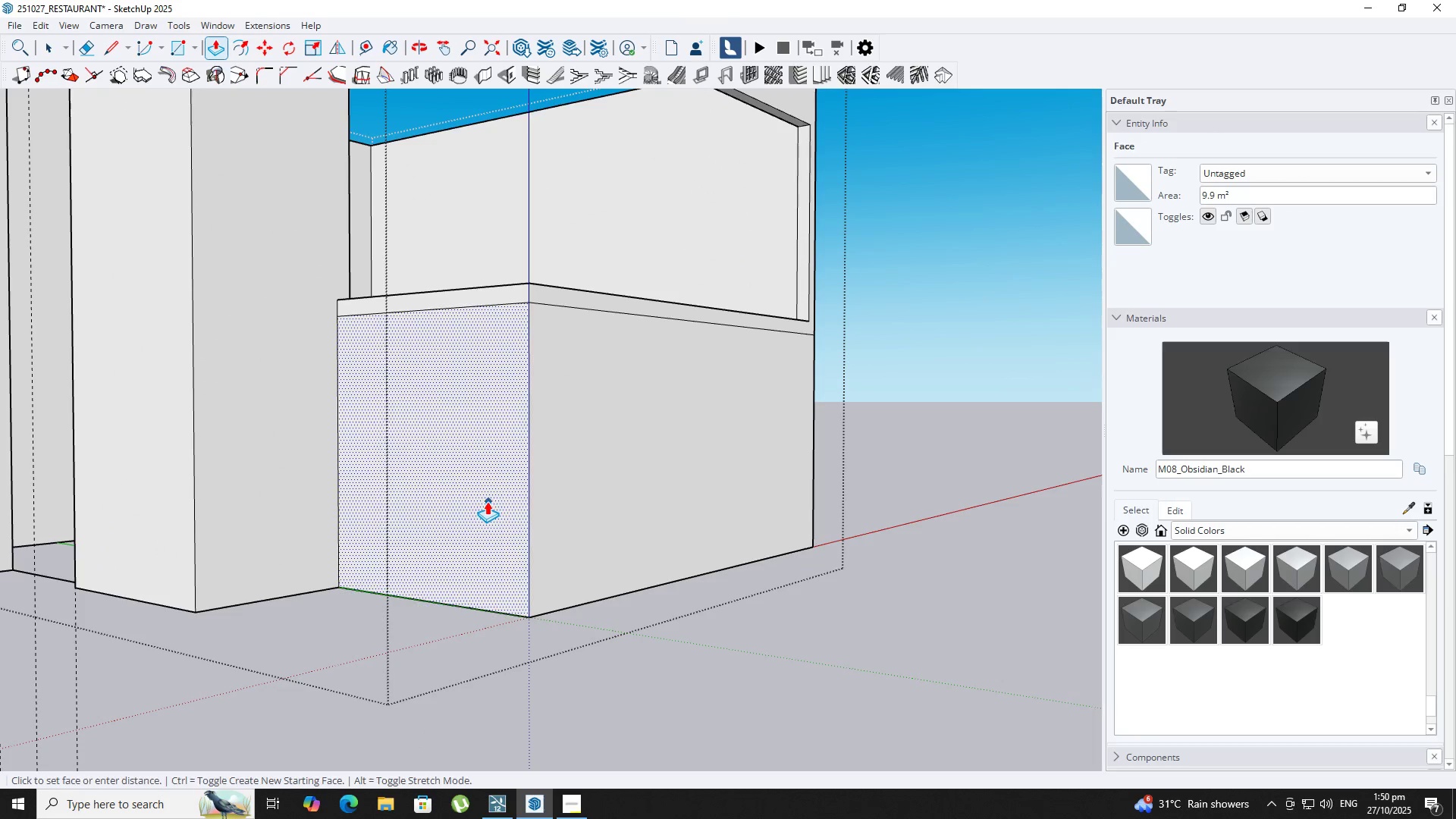 
double_click([487, 501])
 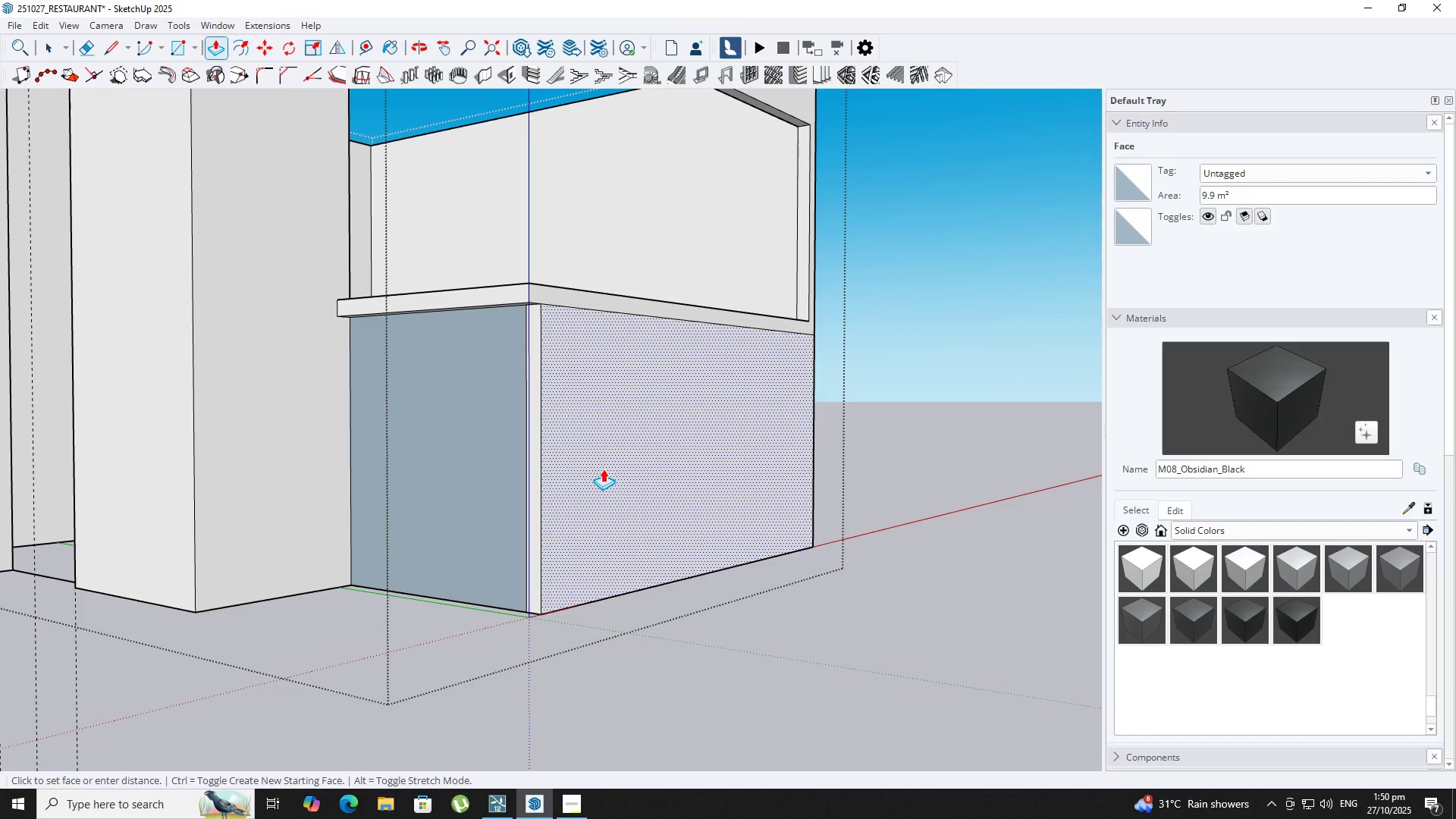 
triple_click([603, 469])
 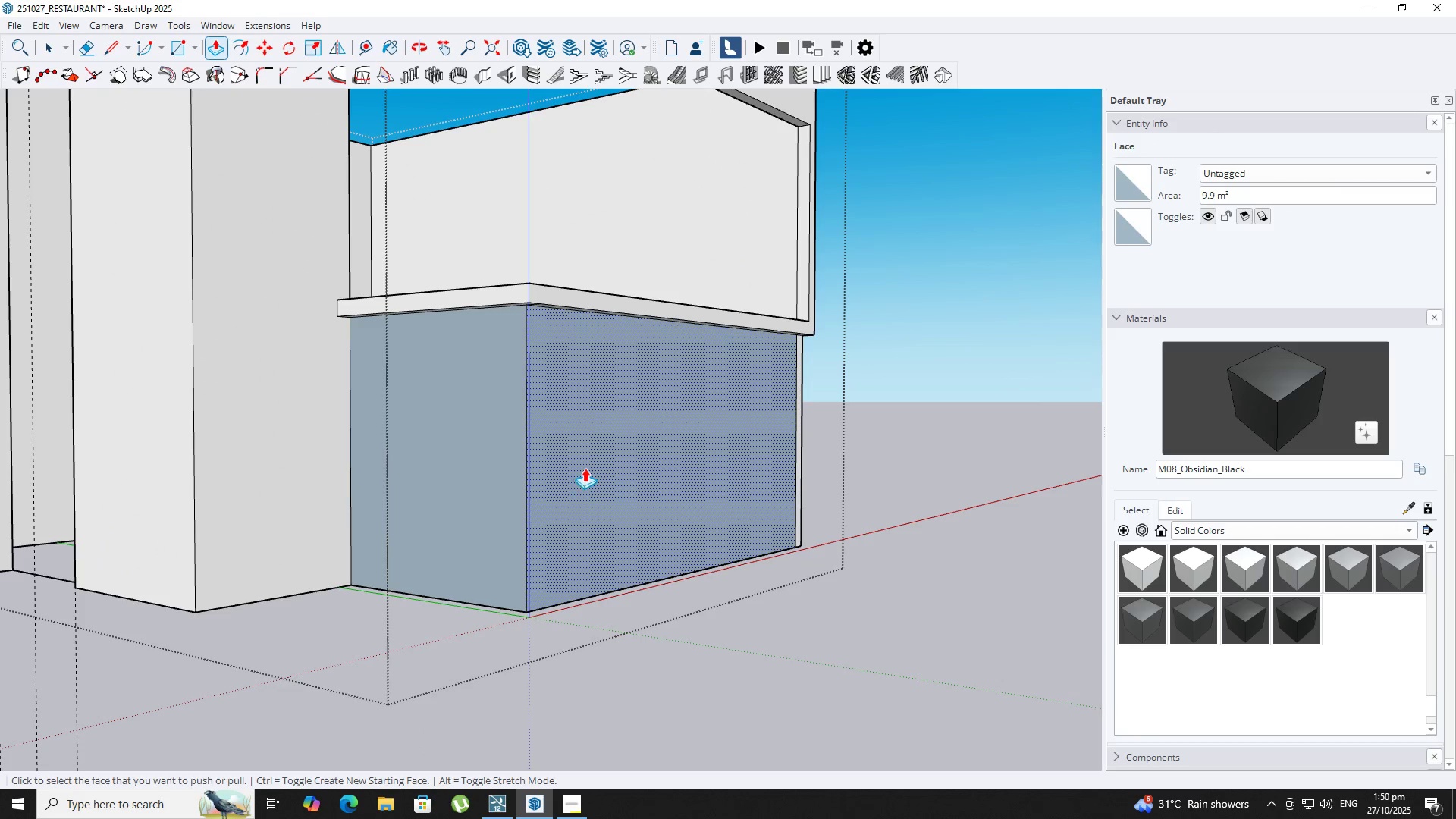 
key(E)
 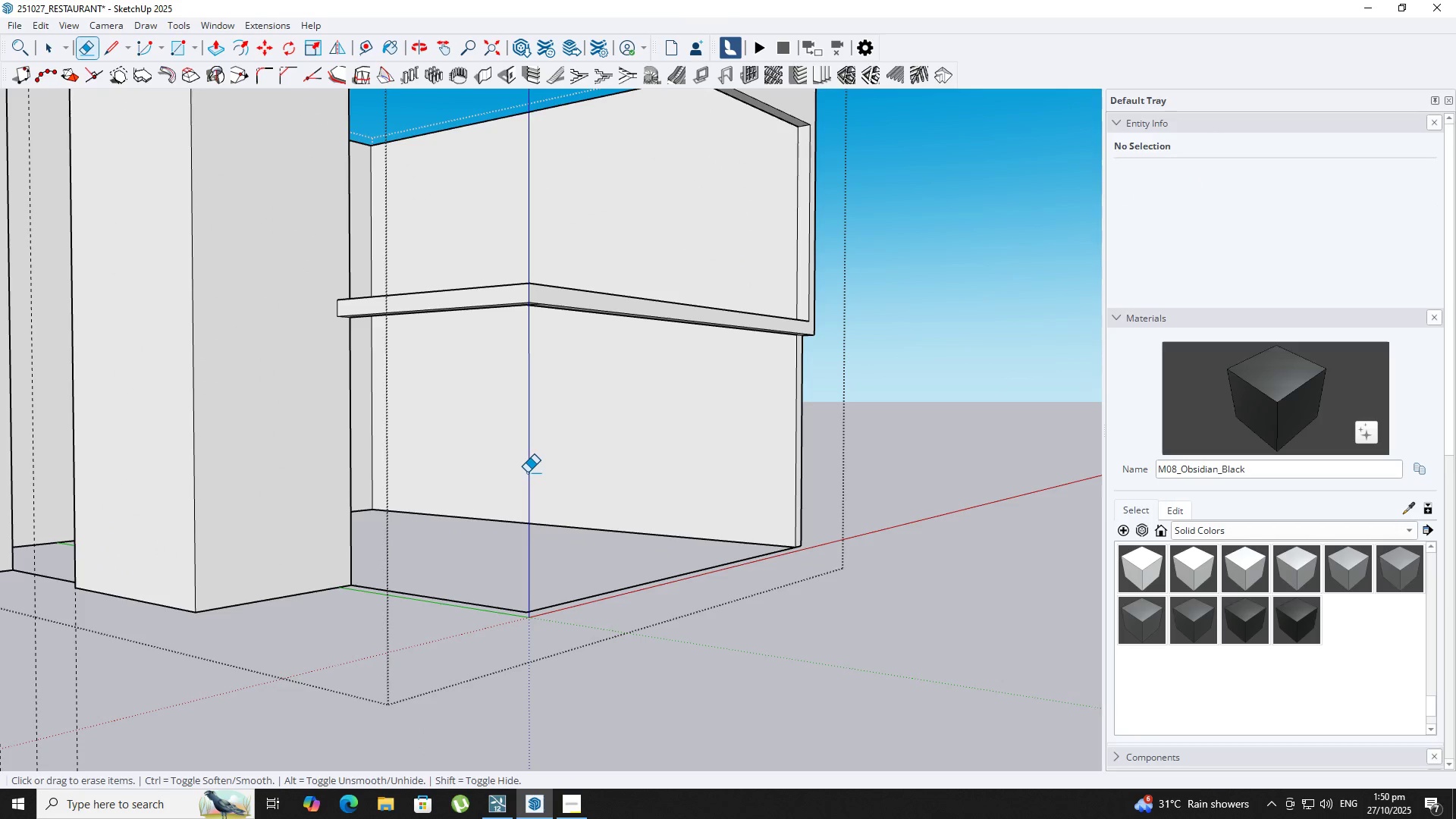 
scroll: coordinate [447, 479], scroll_direction: down, amount: 3.0
 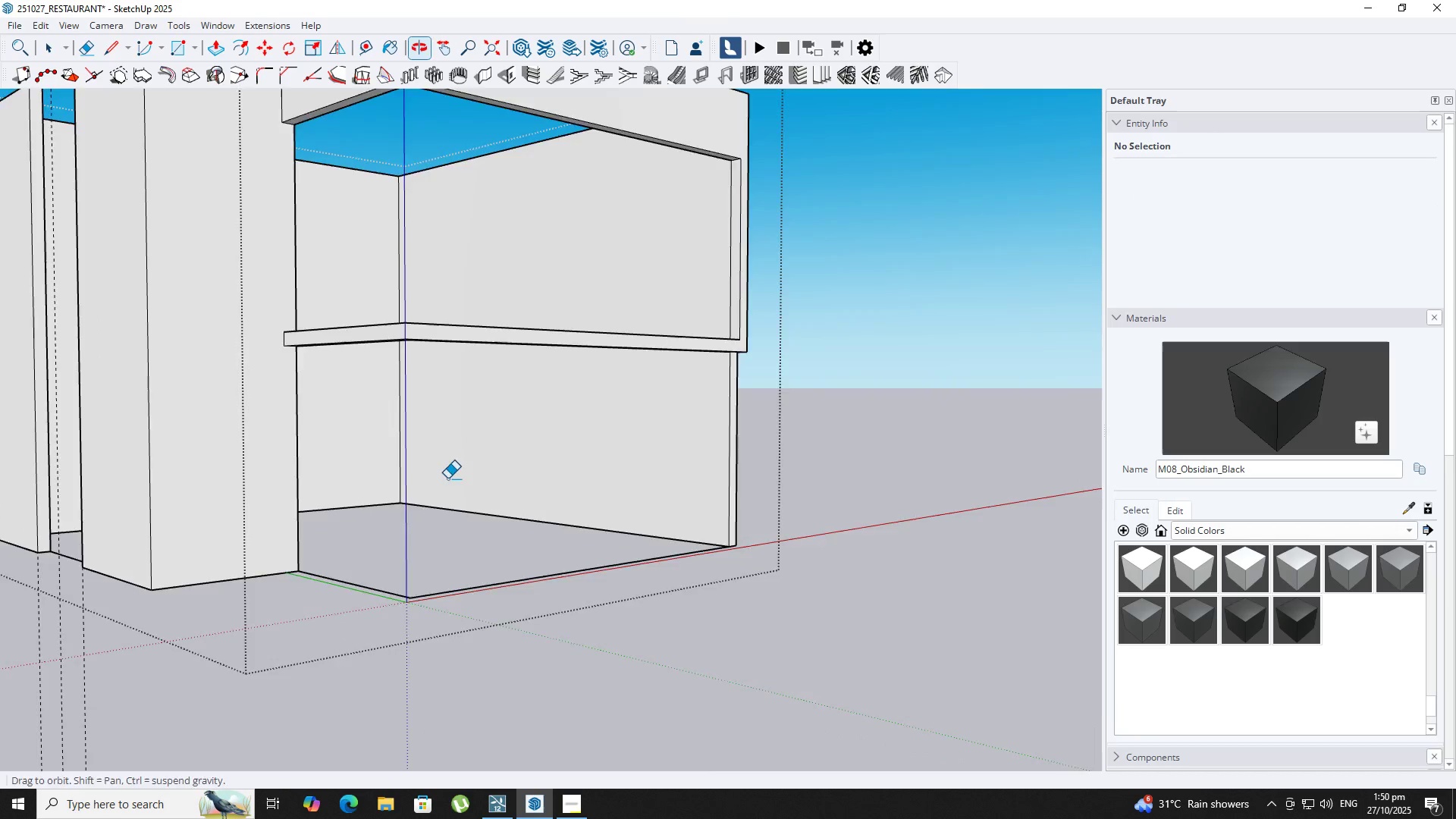 
key(Space)
 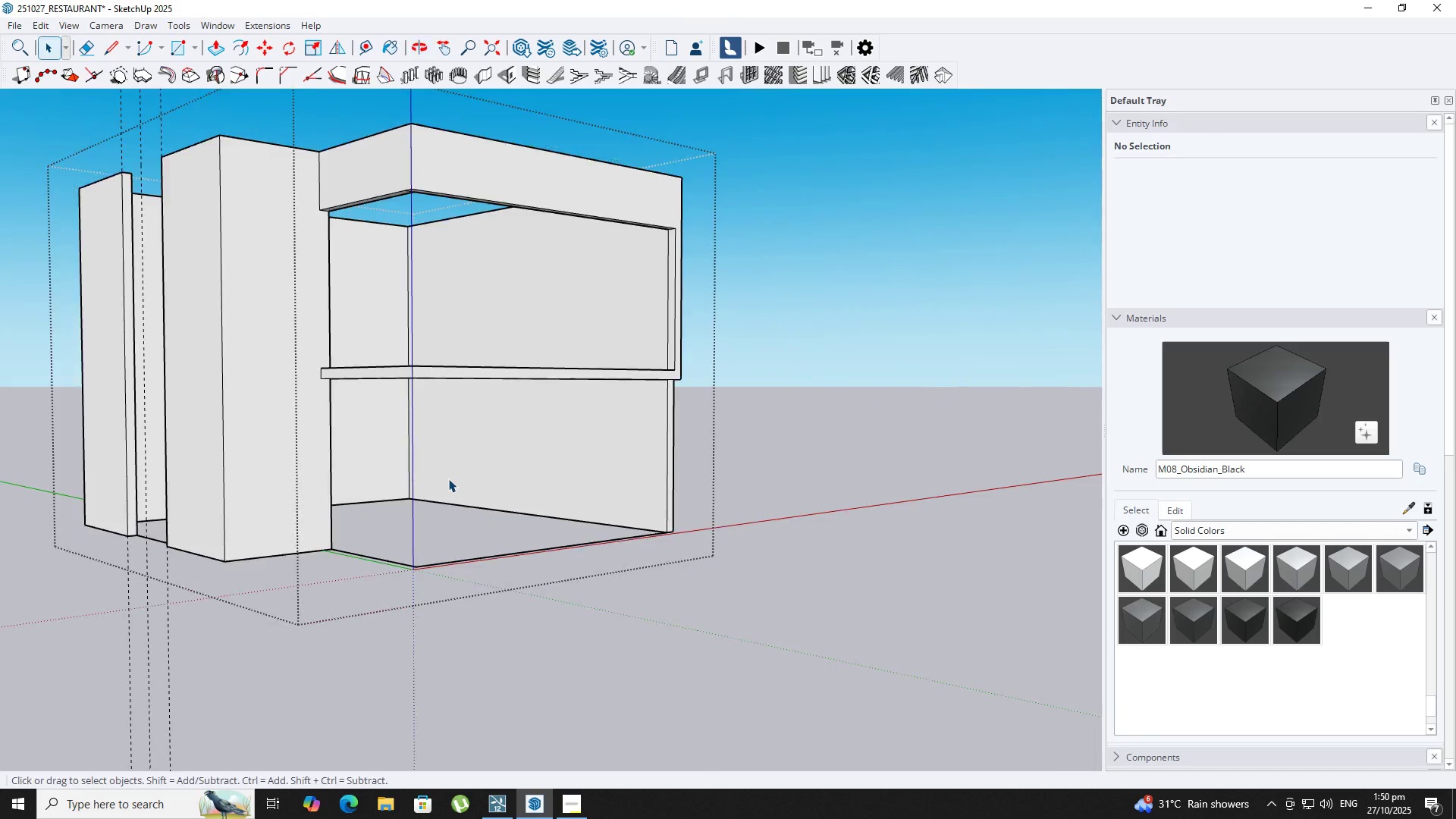 
key(Escape)
 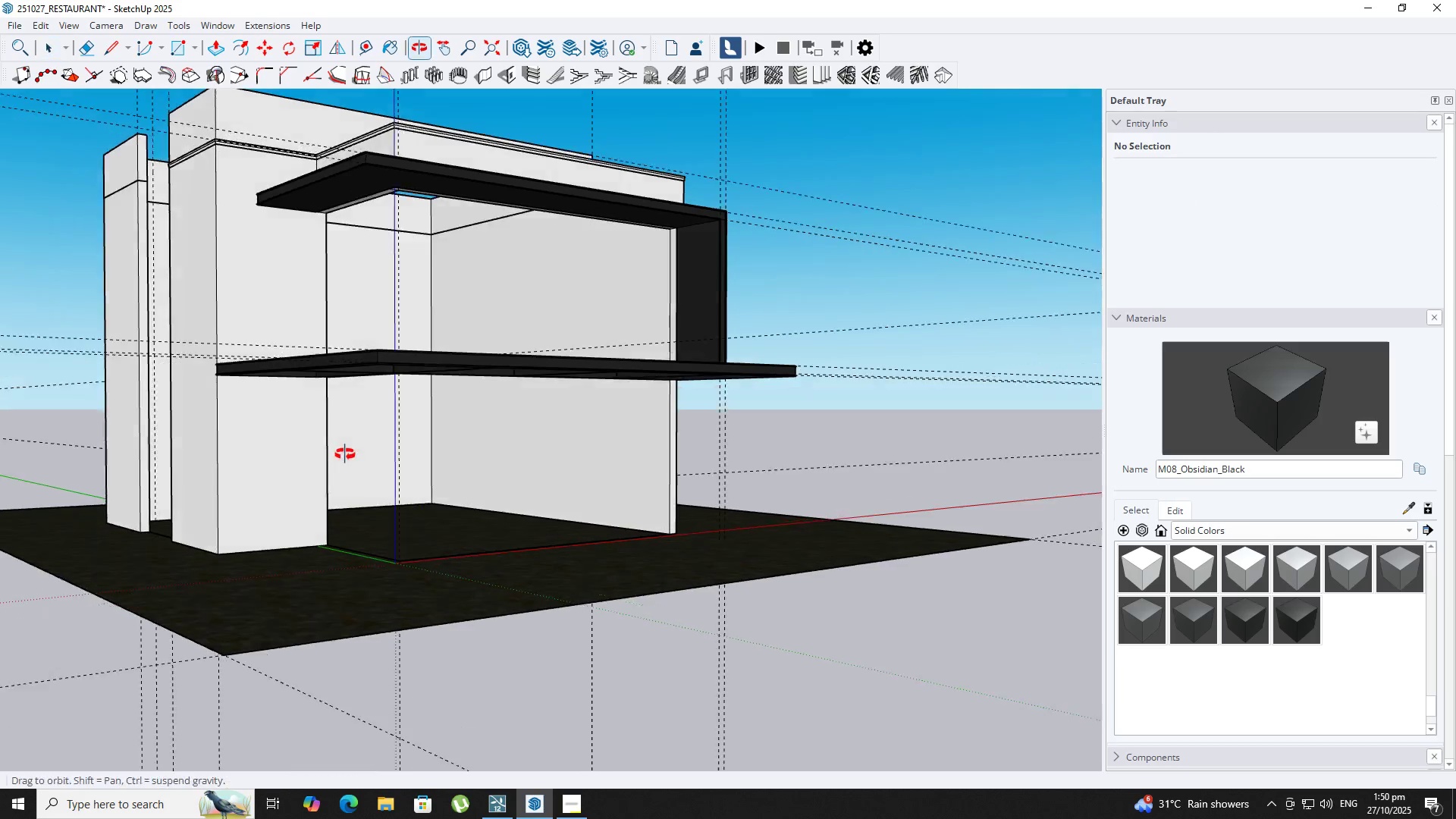 
scroll: coordinate [297, 442], scroll_direction: down, amount: 3.0
 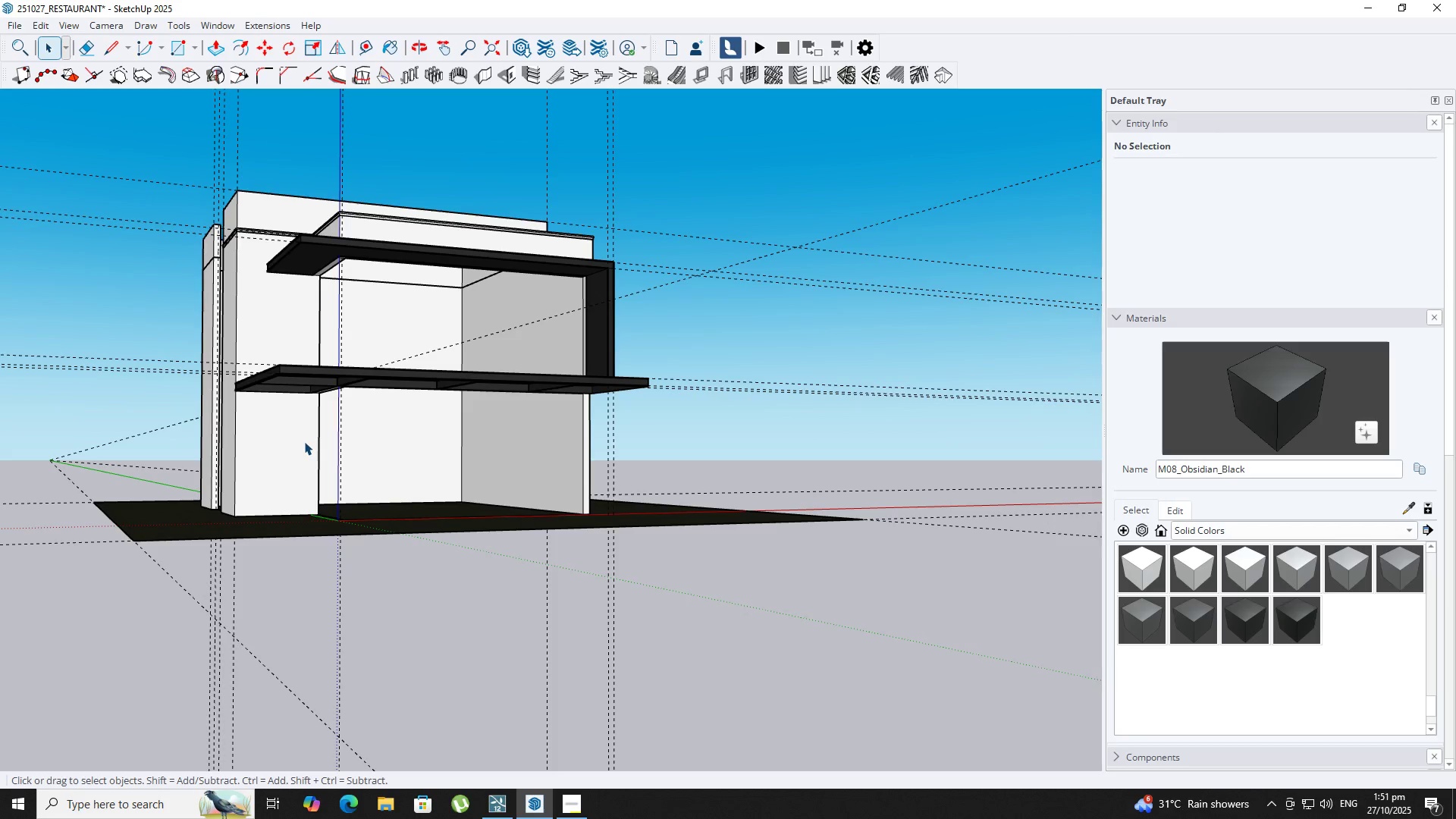 
wait(33.63)
 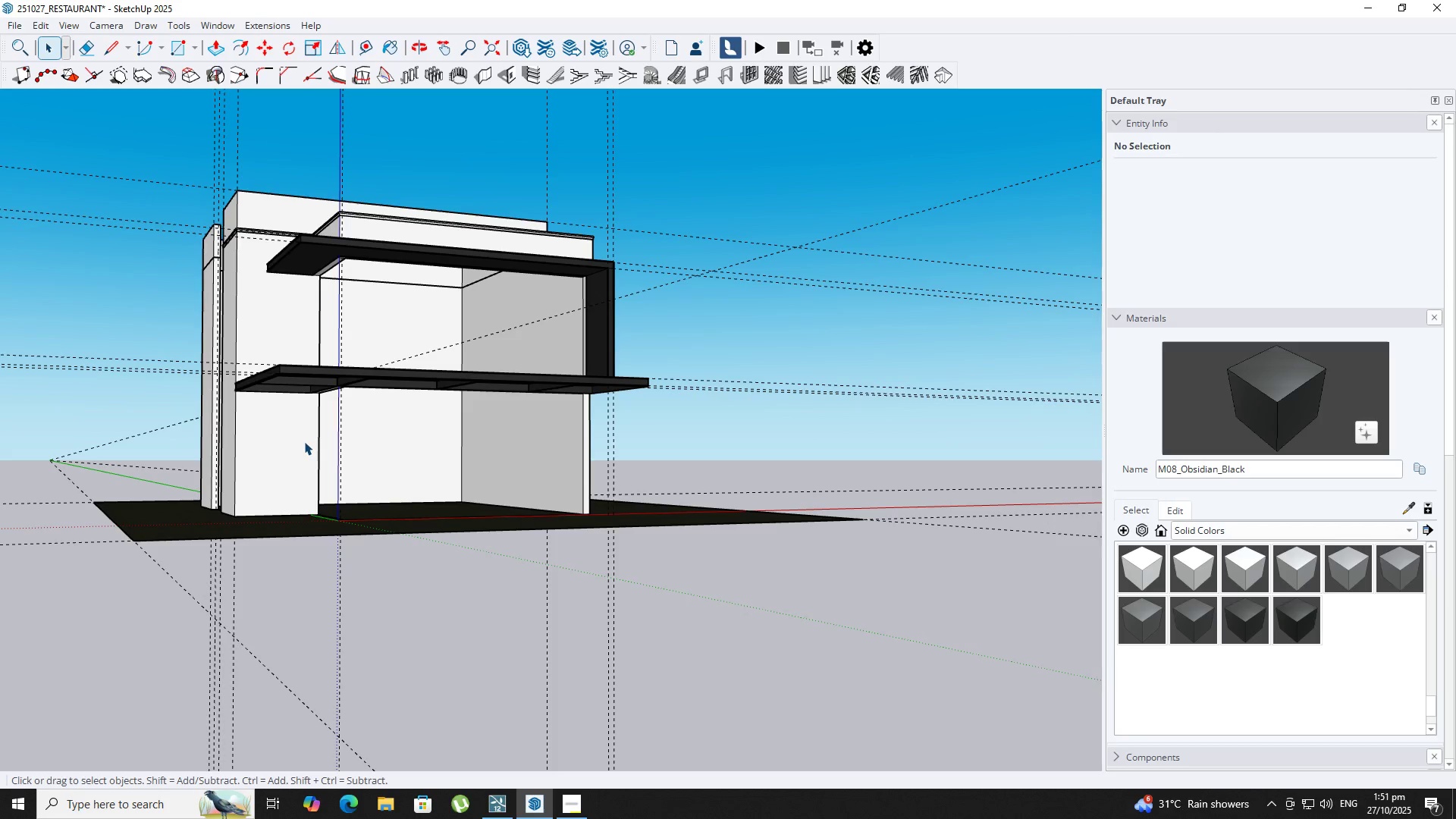 
key(Shift+ShiftLeft)
 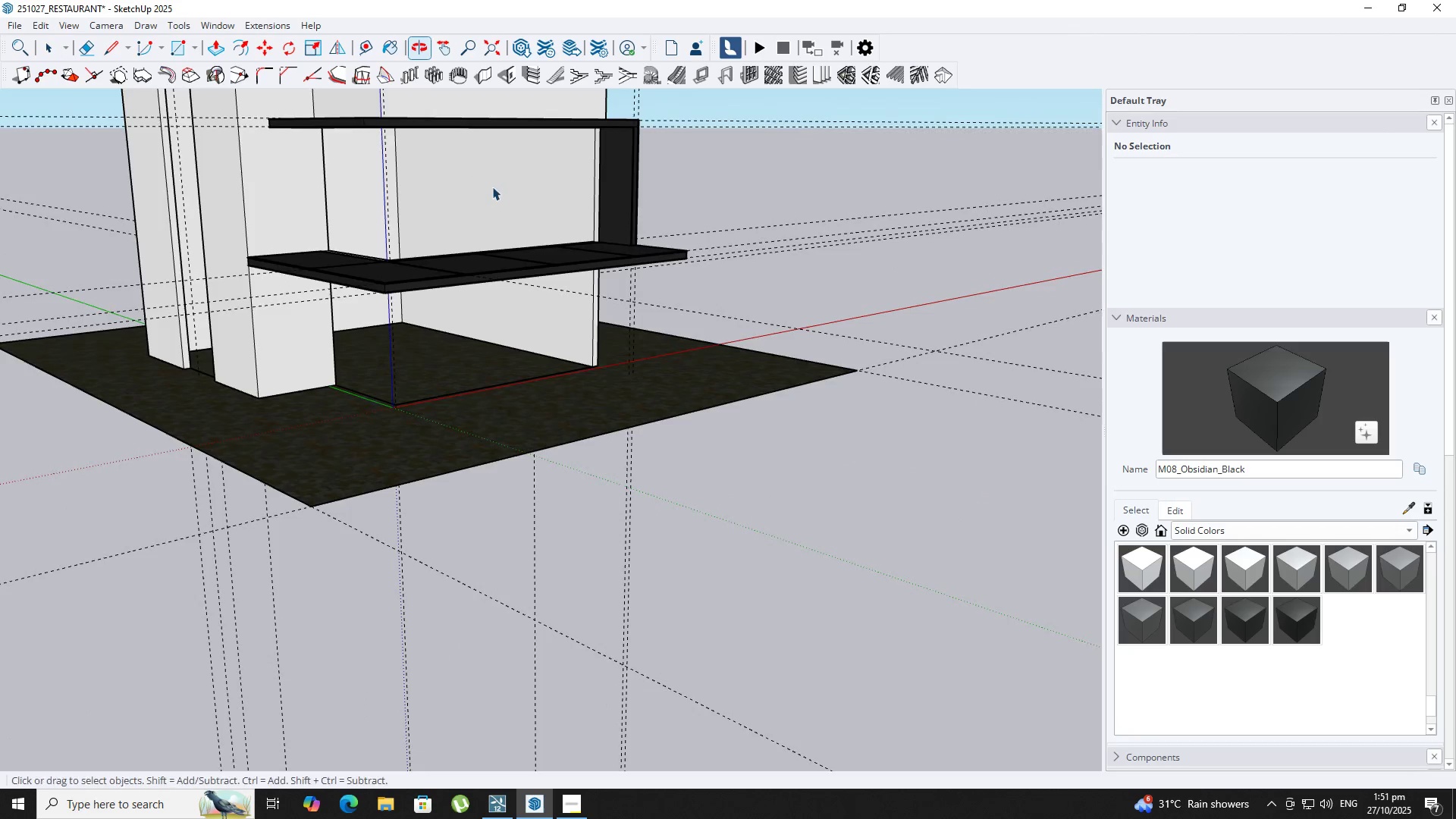 
key(Control+Z)
 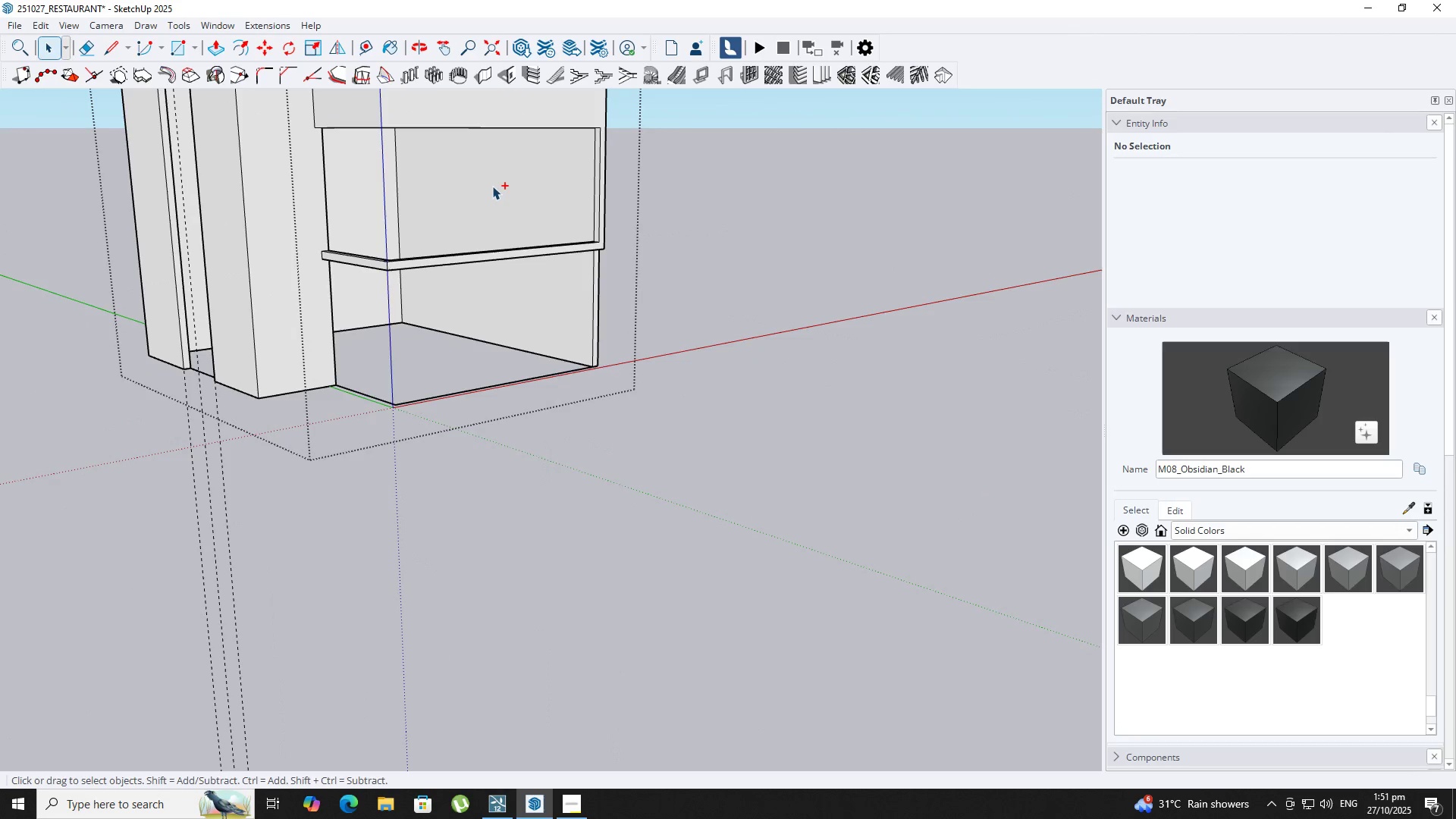 
key(Control+Z)
 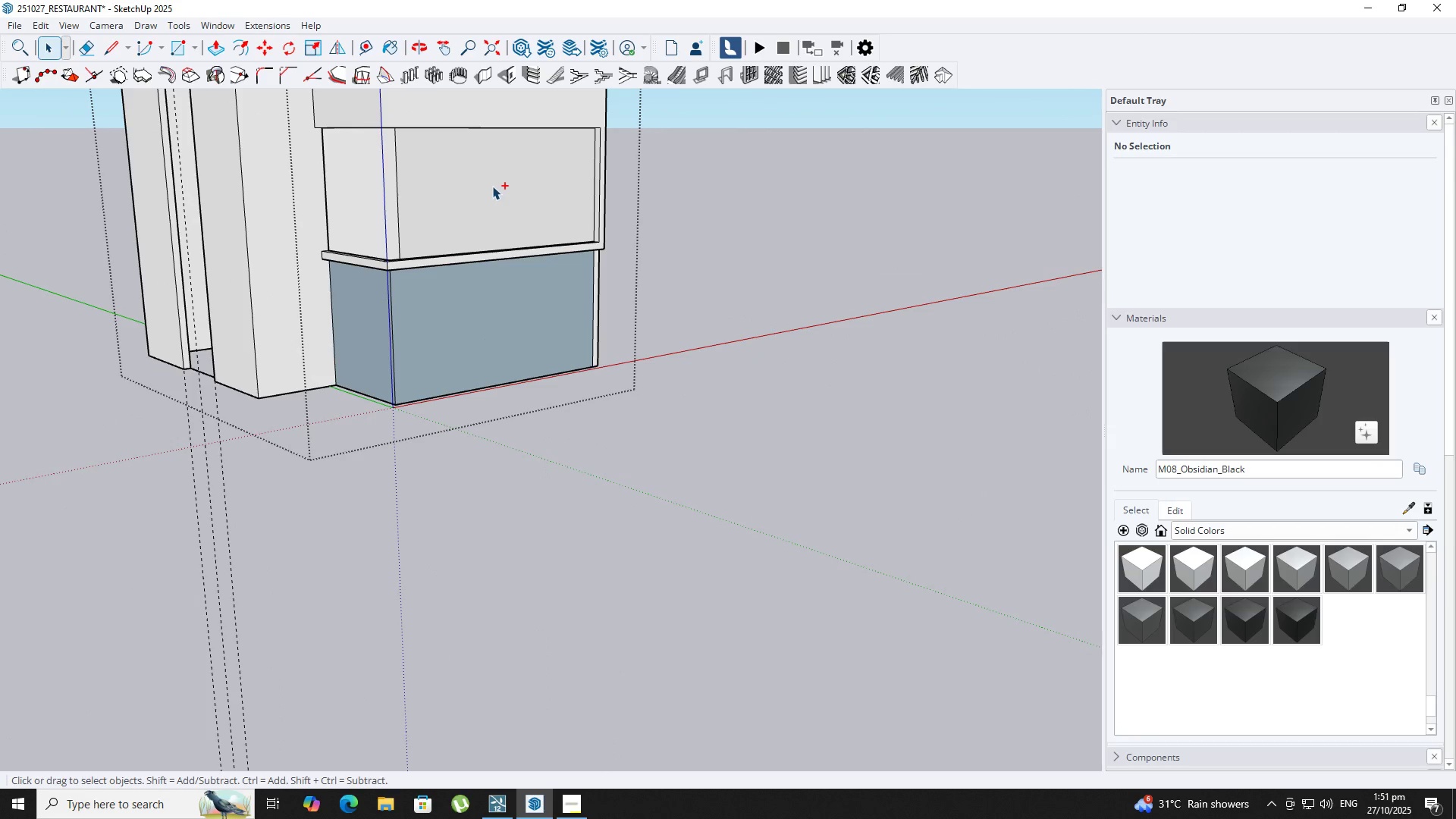 
key(Control+Z)
 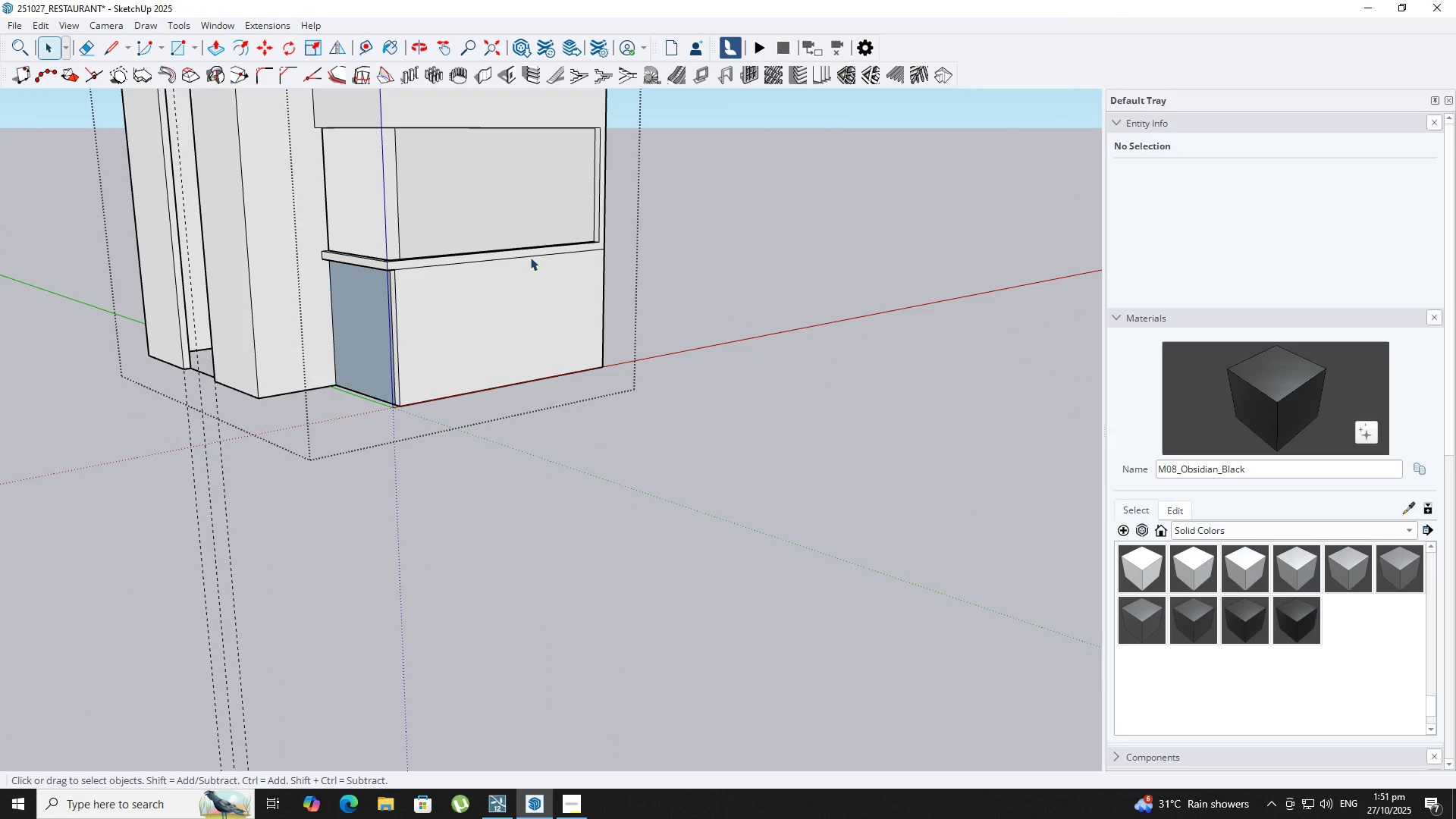 
key(Control+Y)
 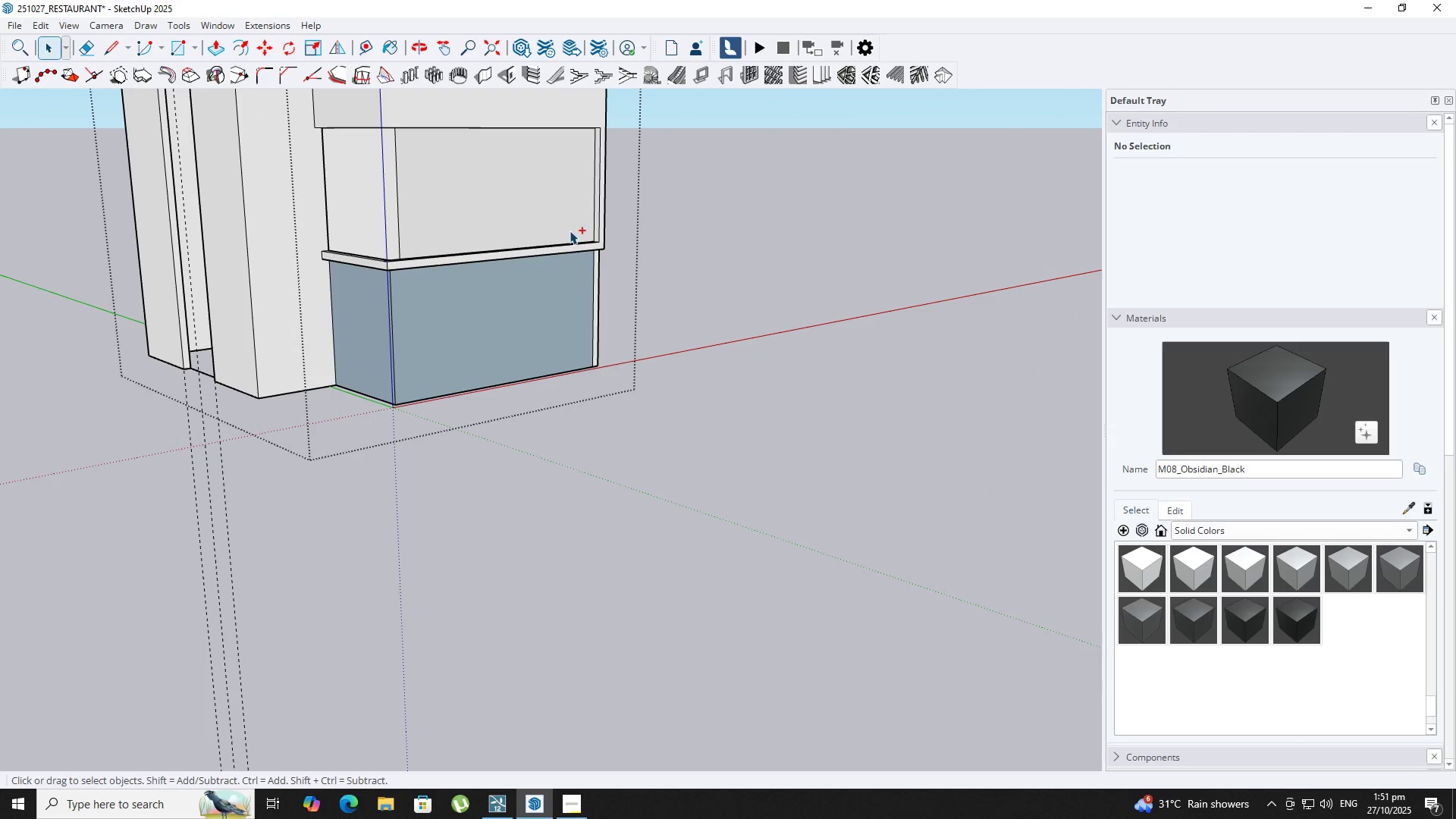 
key(Control+Y)
 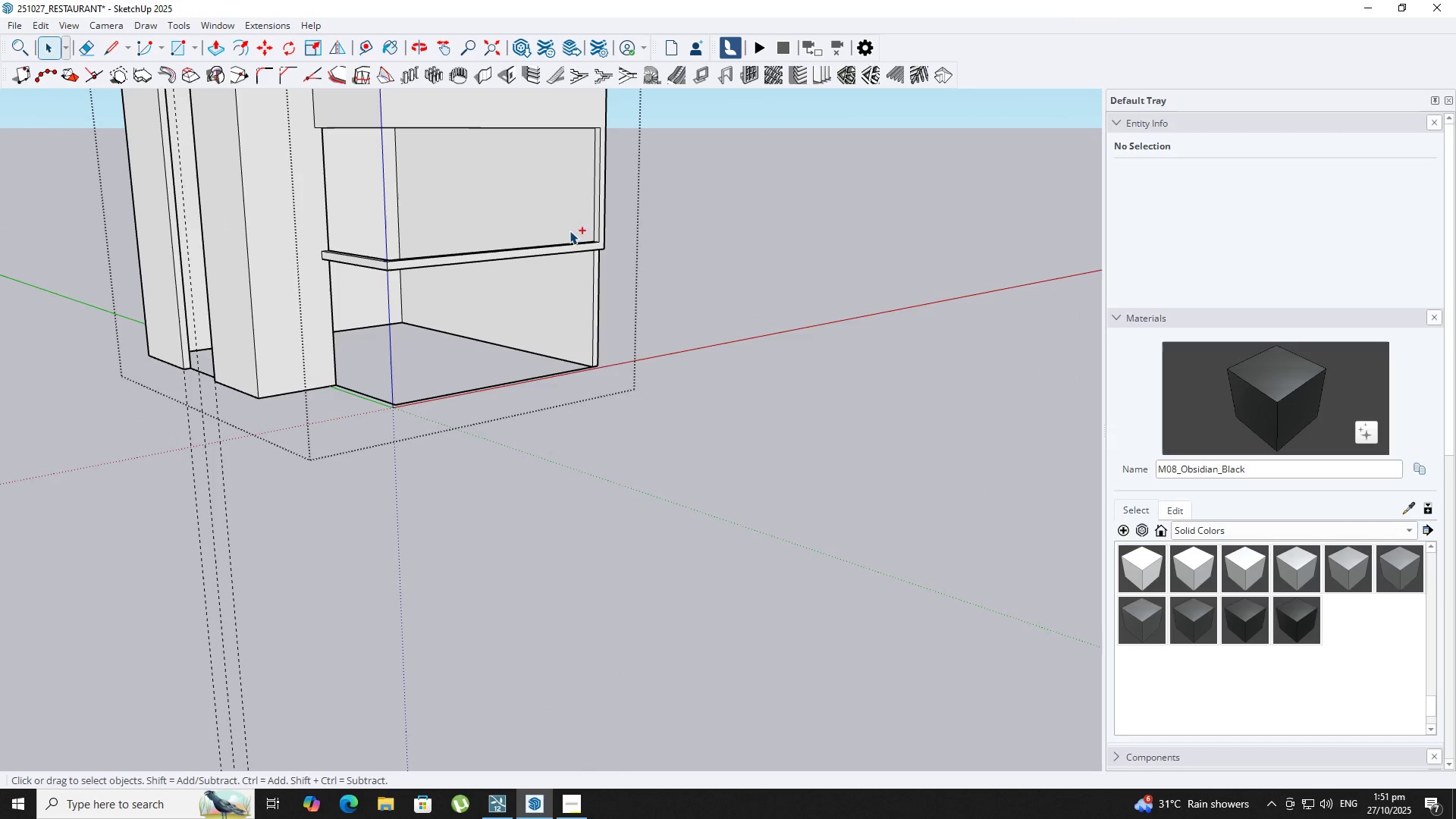 
scroll: coordinate [592, 199], scroll_direction: up, amount: 5.0
 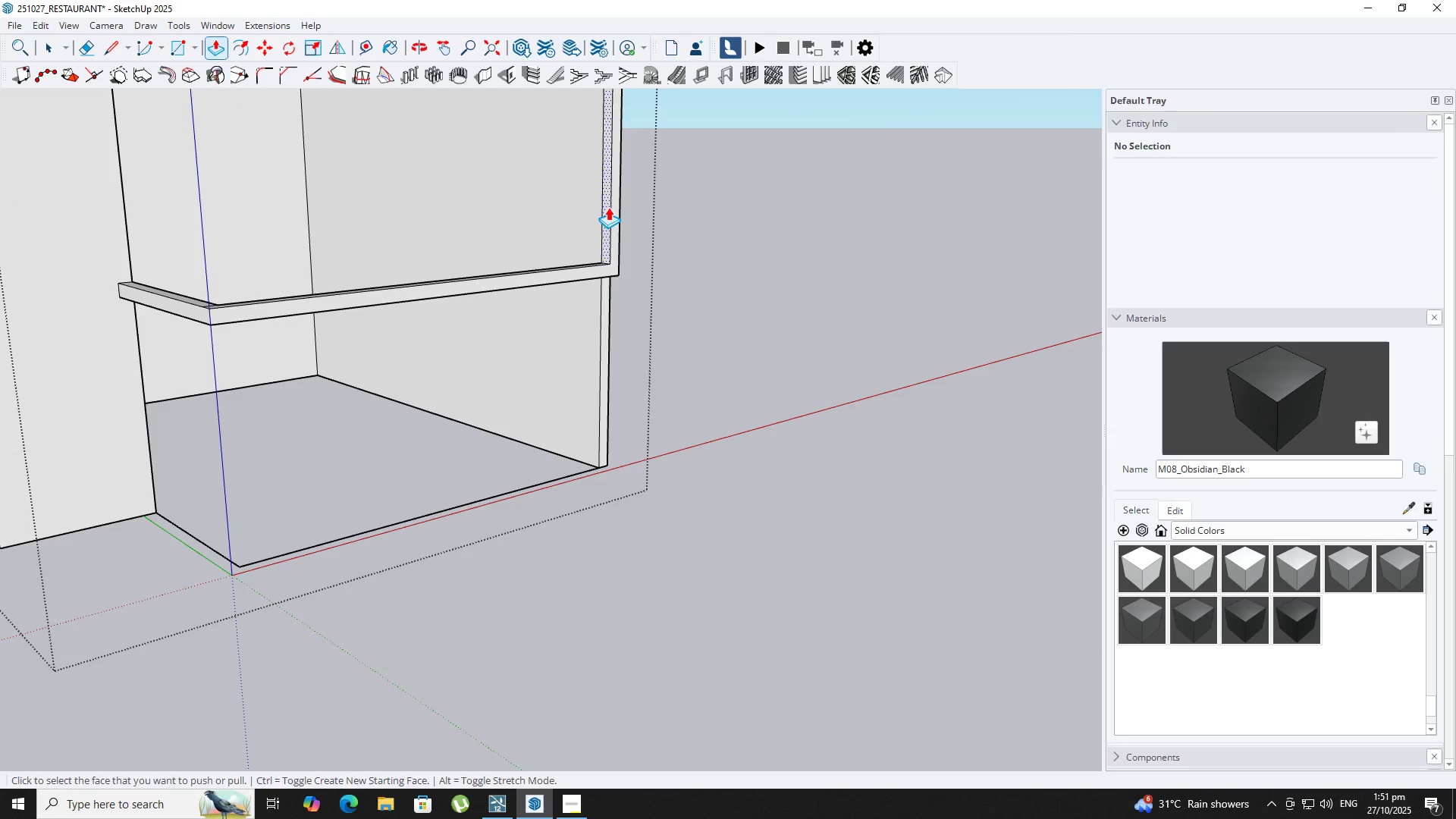 
key(P)
 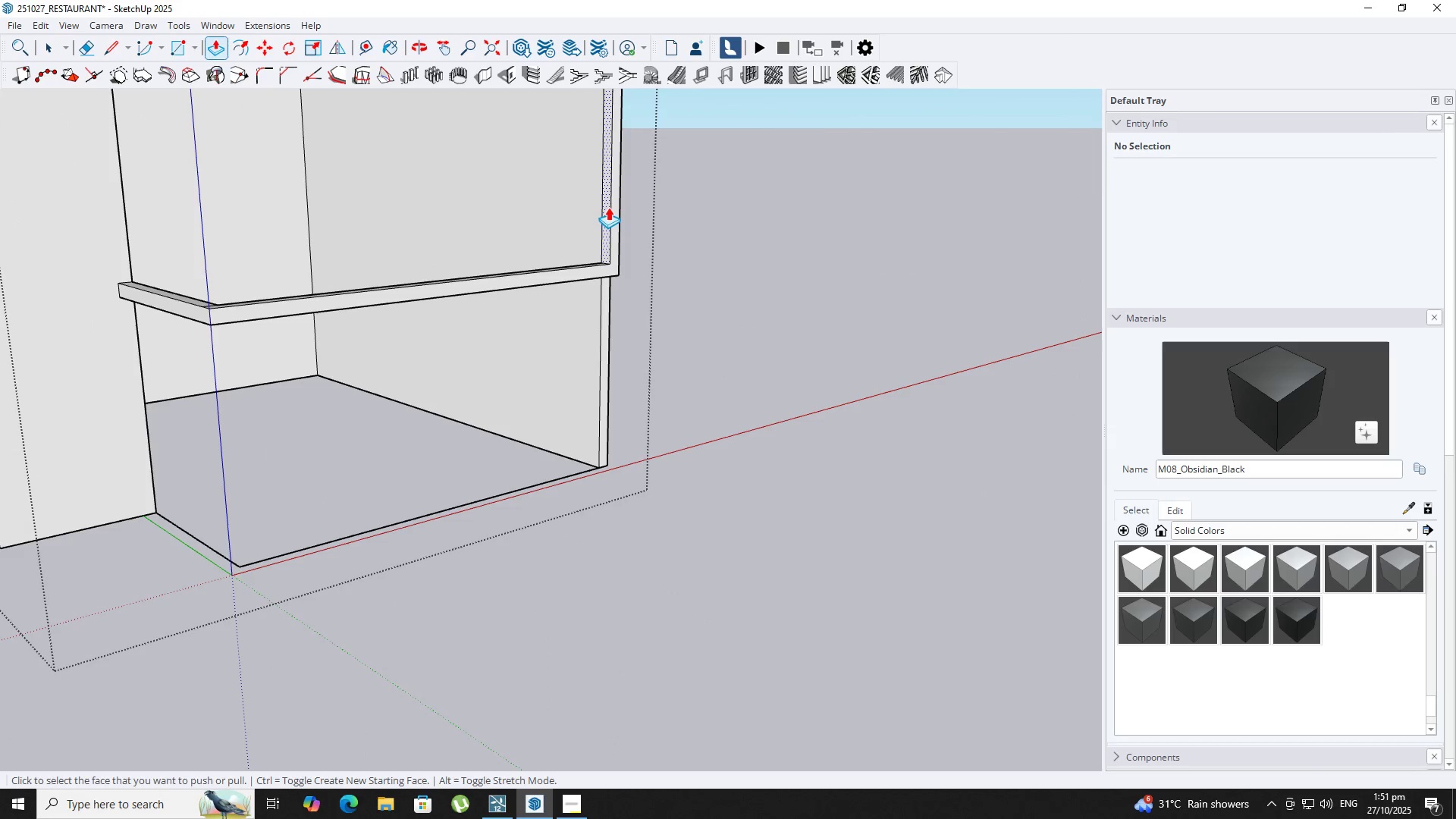 
left_click([608, 207])
 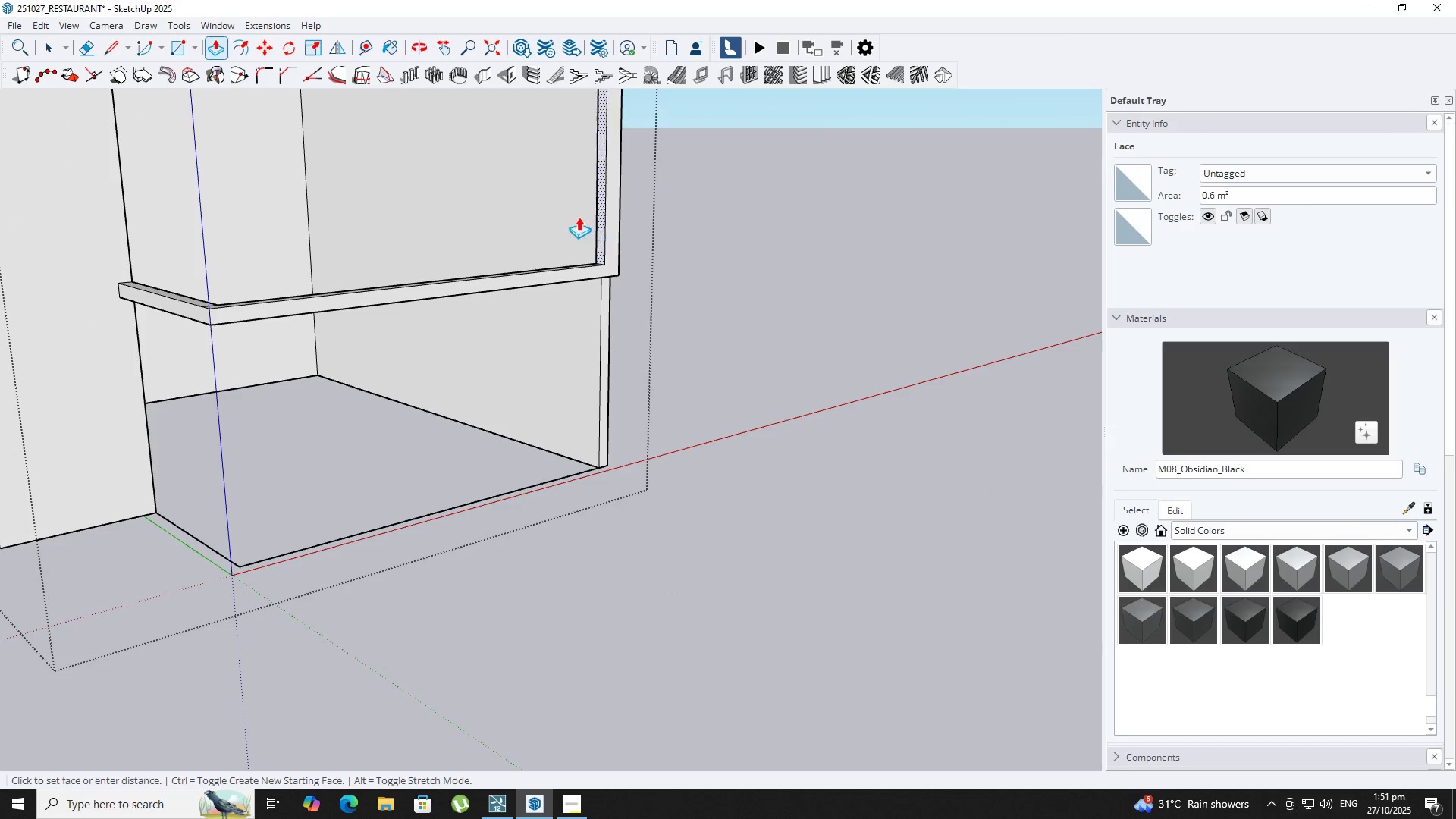 
key(Backquote)
 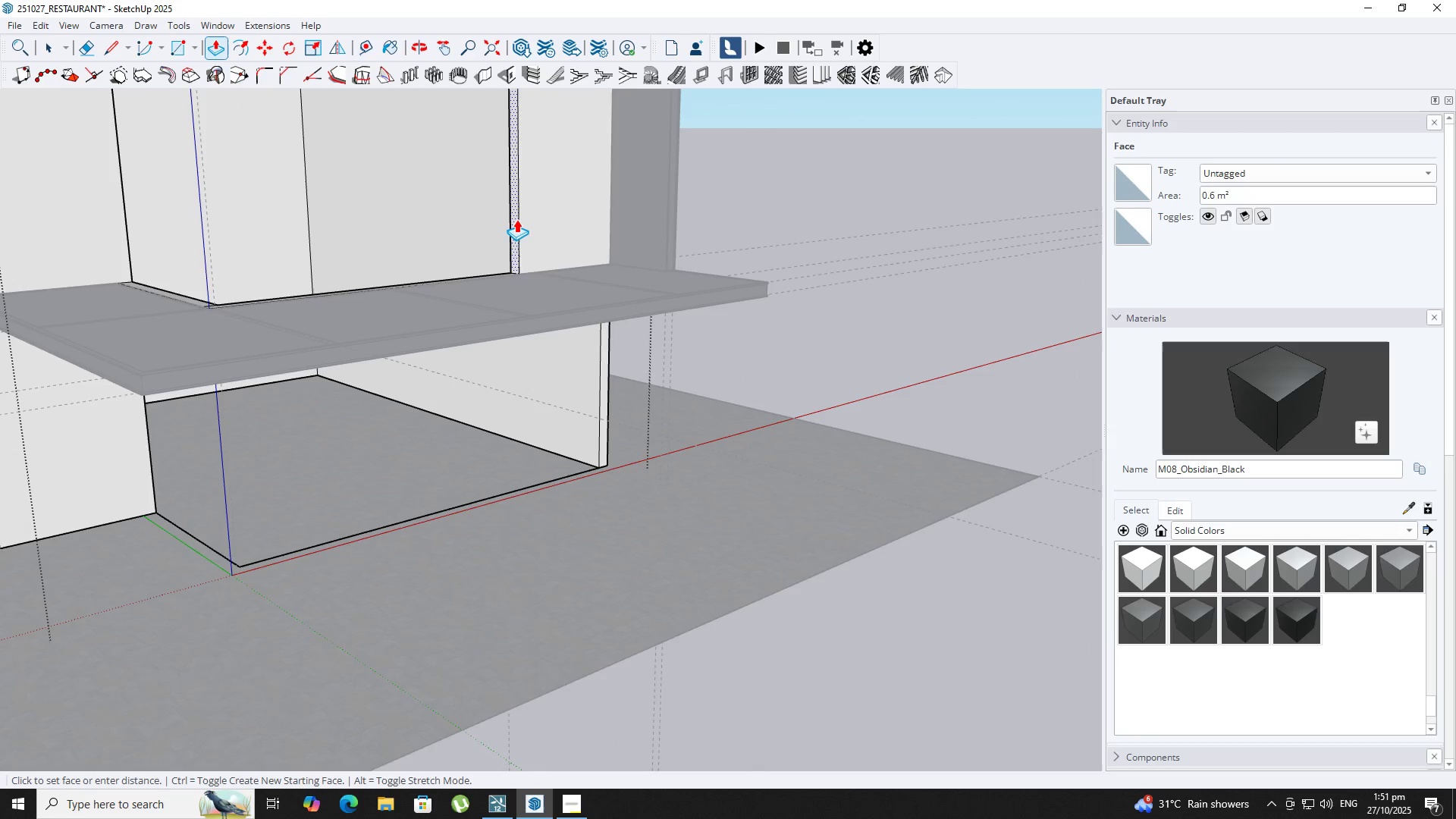 
key(Numpad3)
 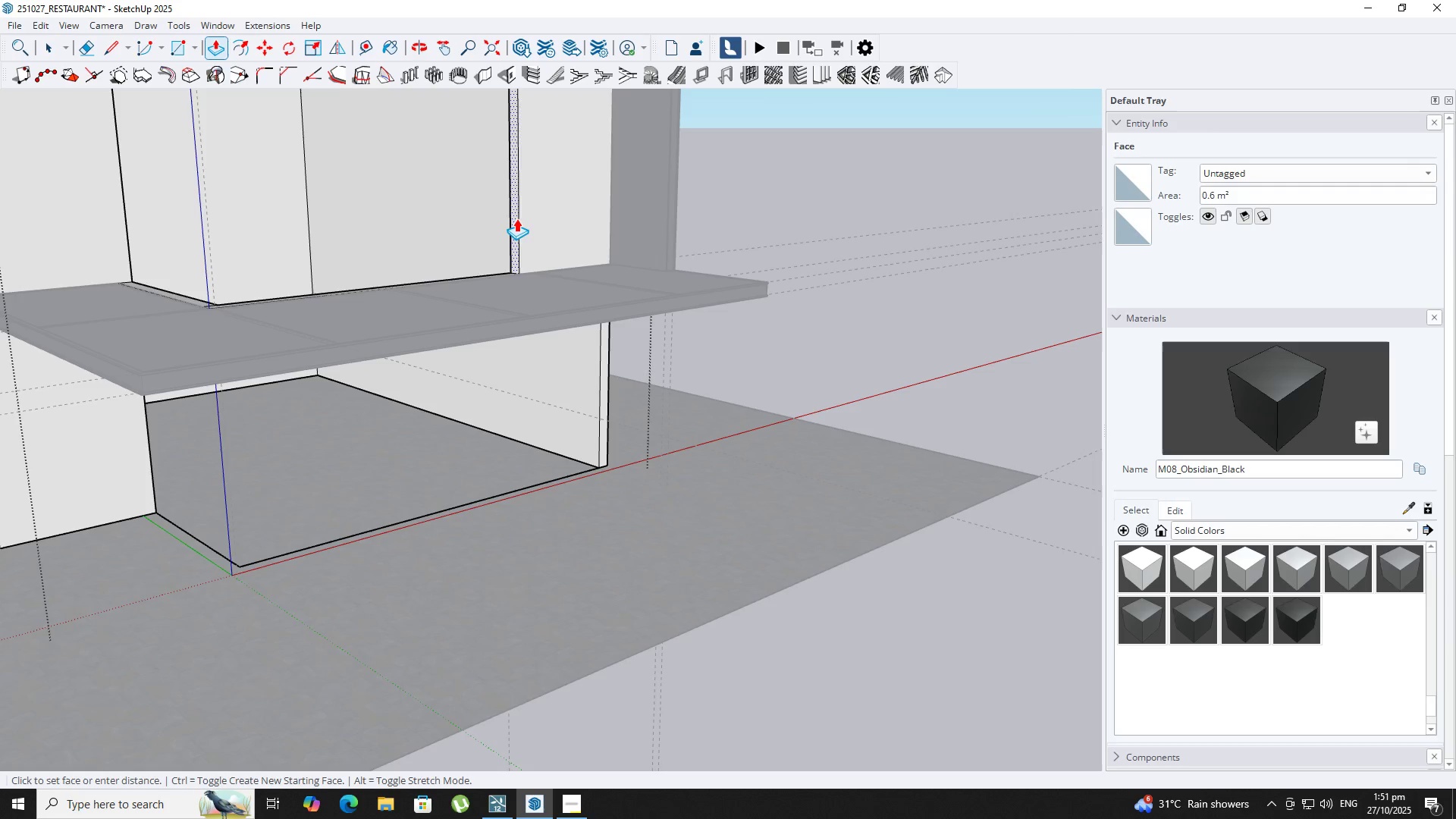 
key(NumpadEnter)
 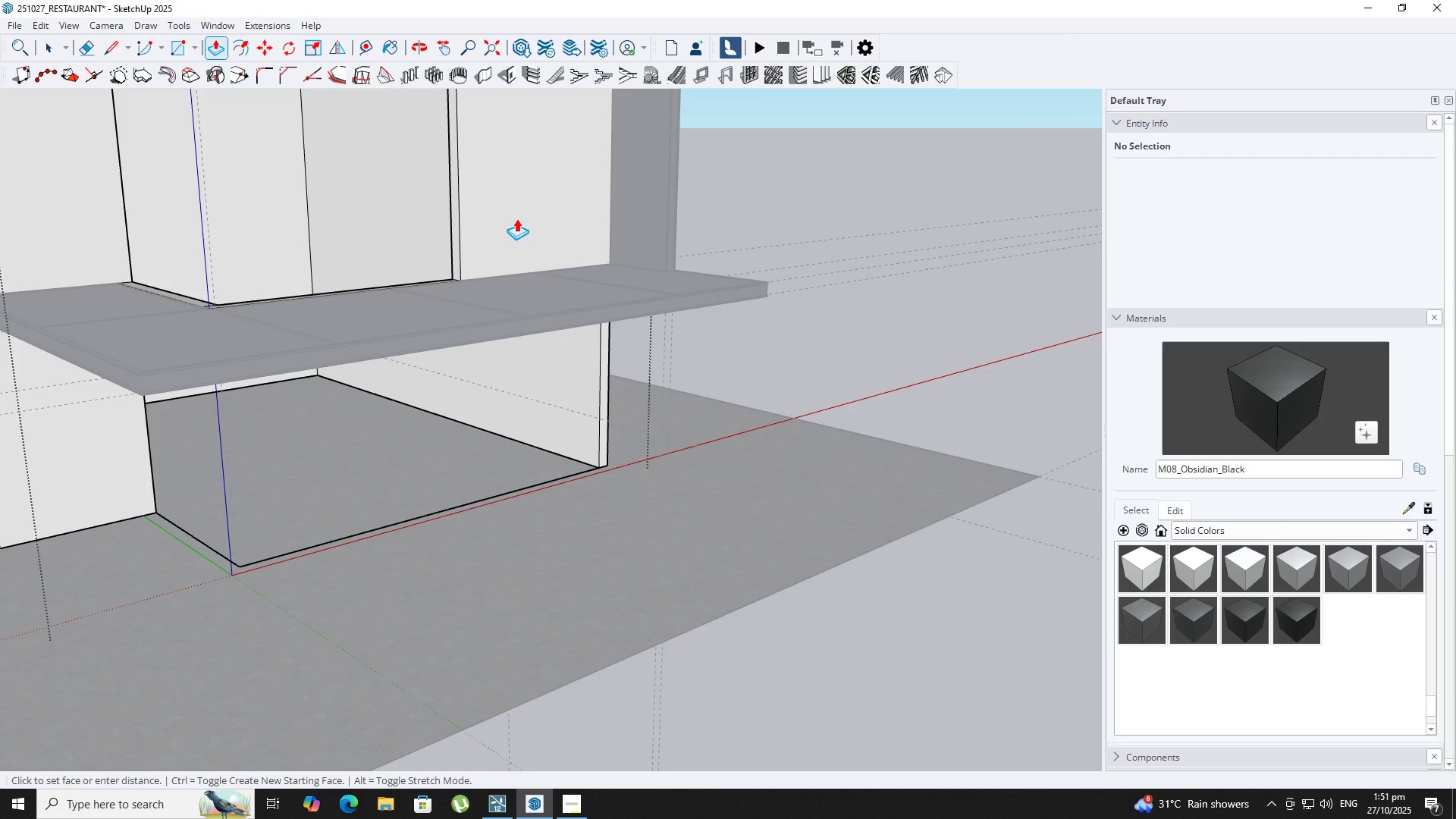 
key(Space)
 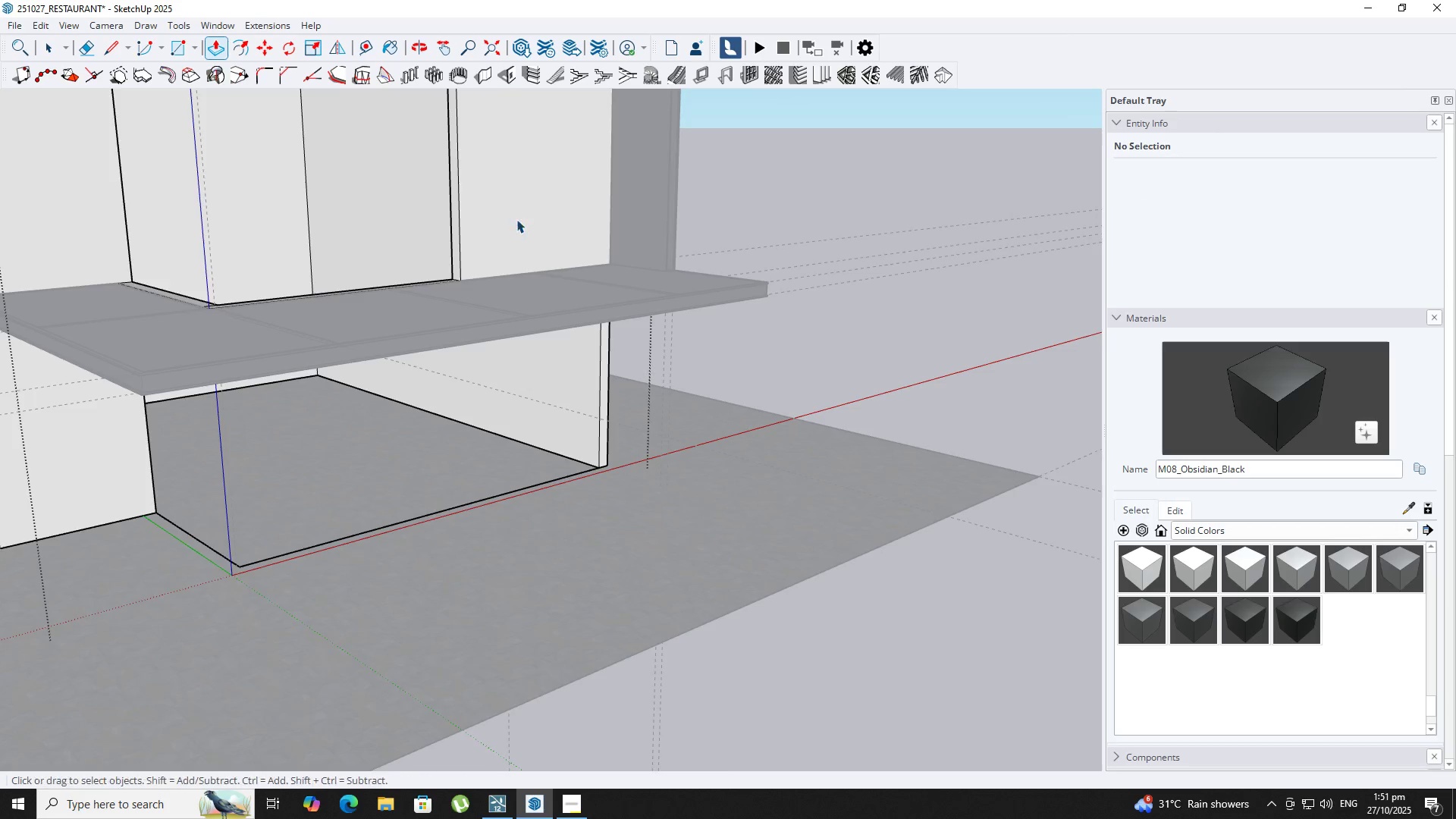 
scroll: coordinate [518, 221], scroll_direction: down, amount: 8.0
 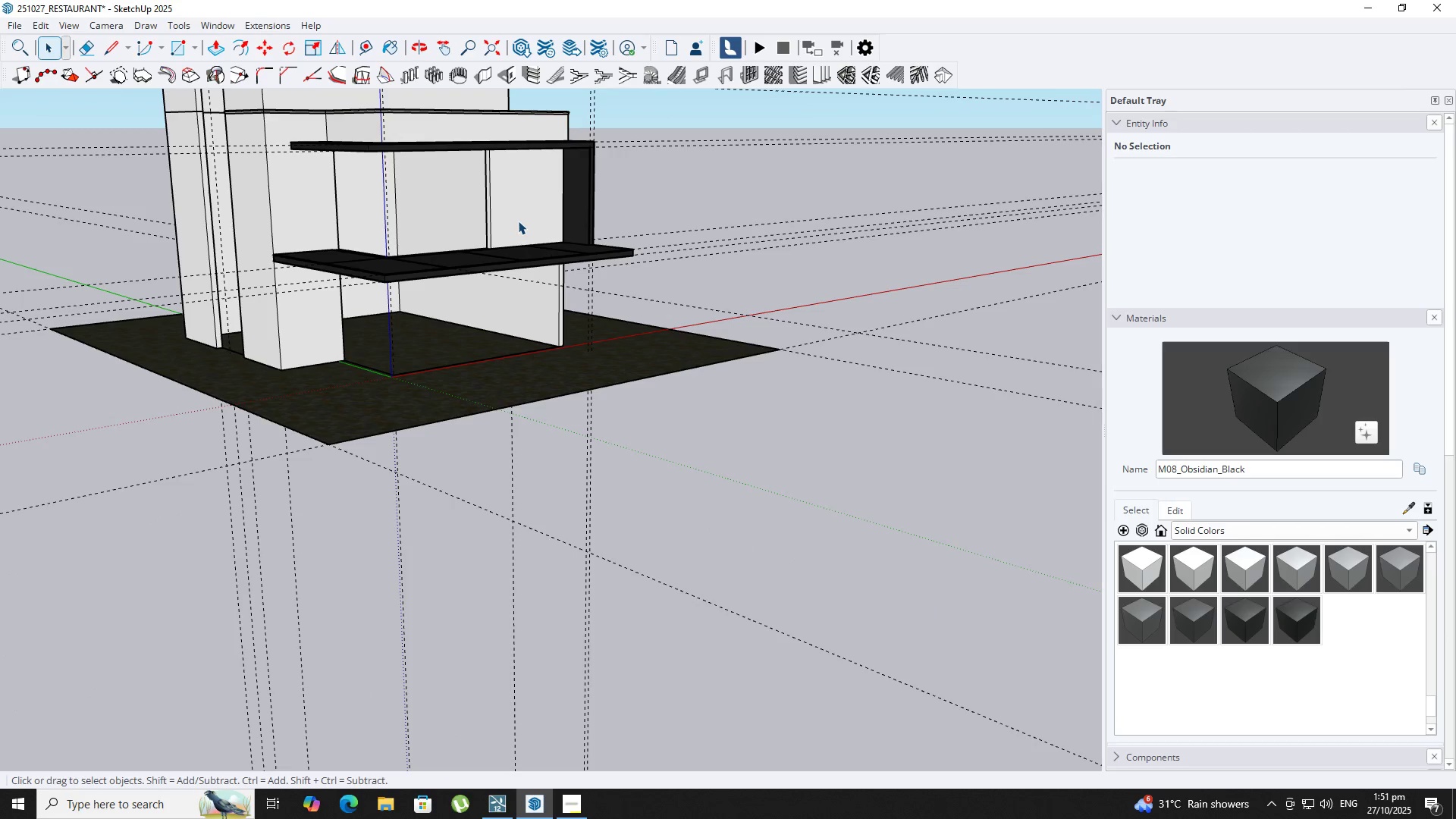 
key(Escape)
 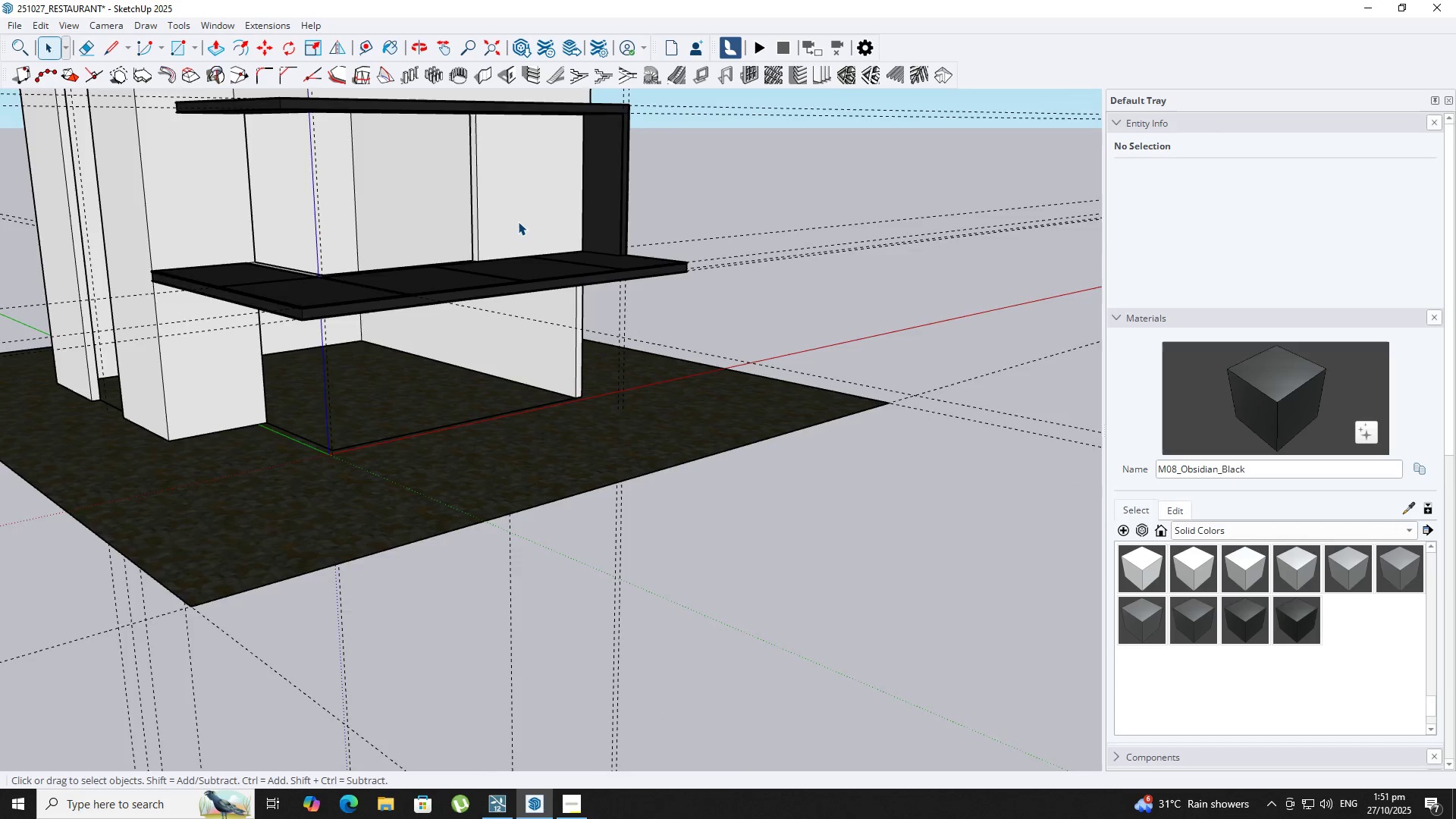 
key(Escape)
 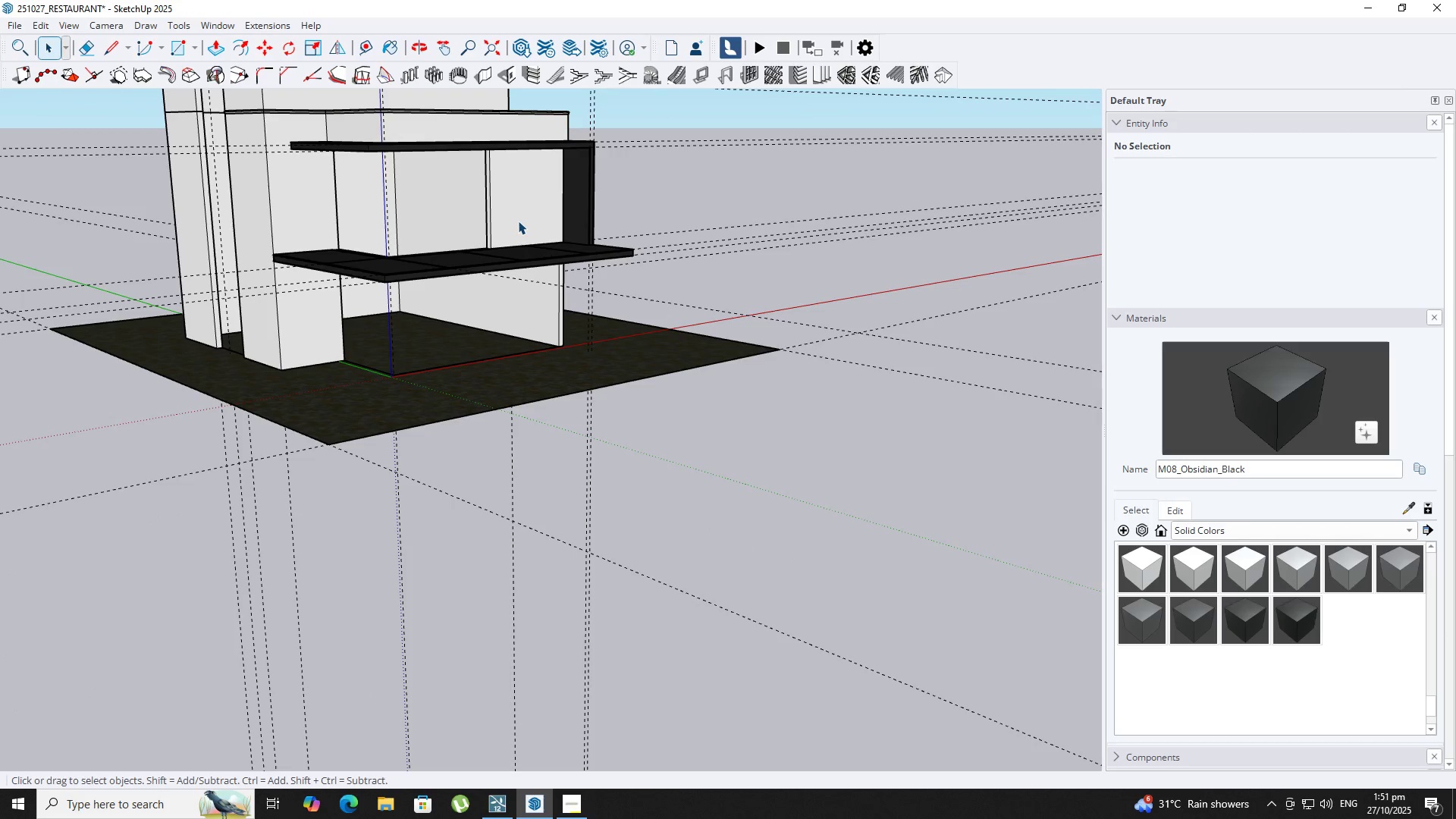 
scroll: coordinate [506, 213], scroll_direction: up, amount: 1.0
 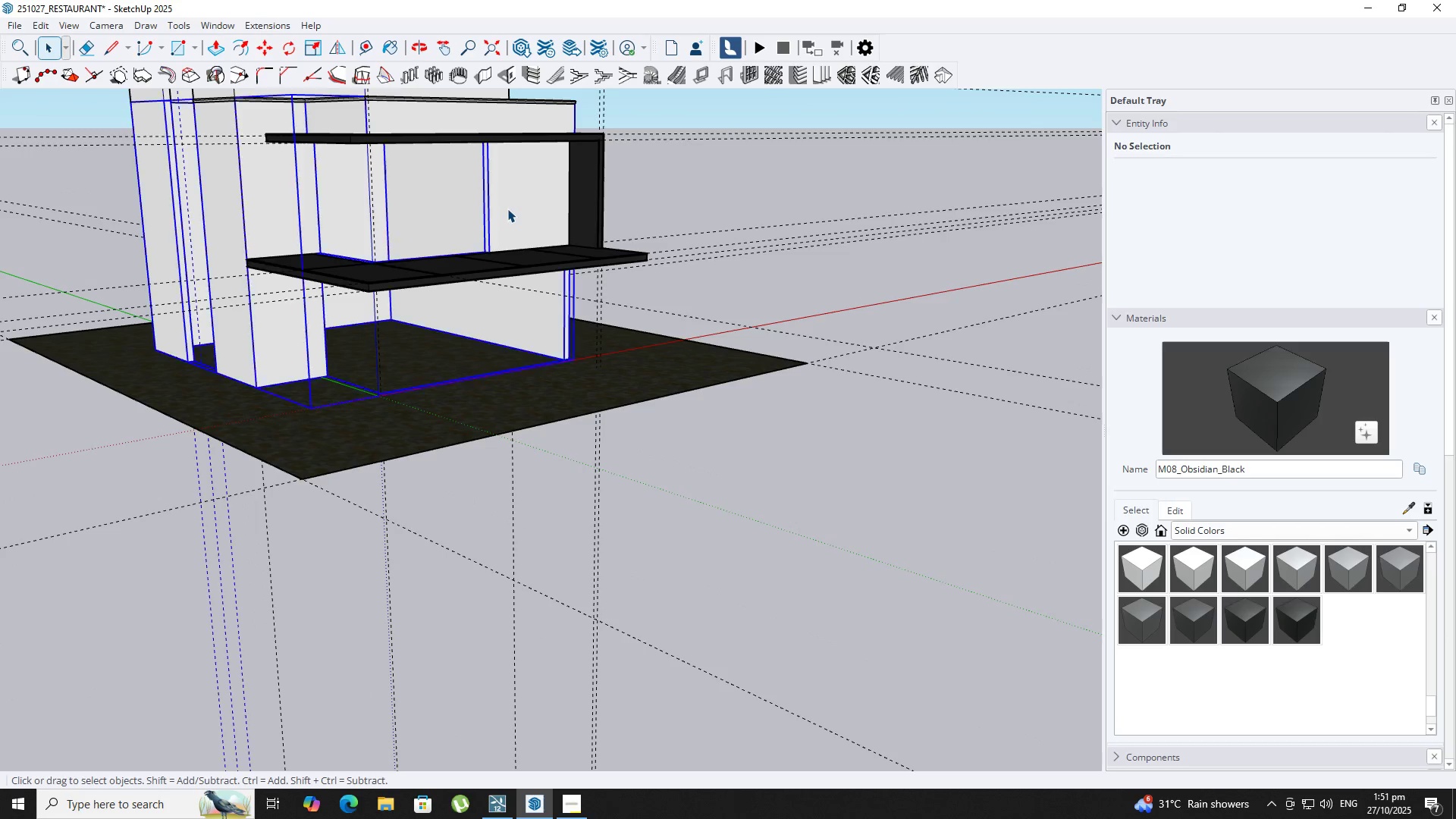 
double_click([507, 209])
 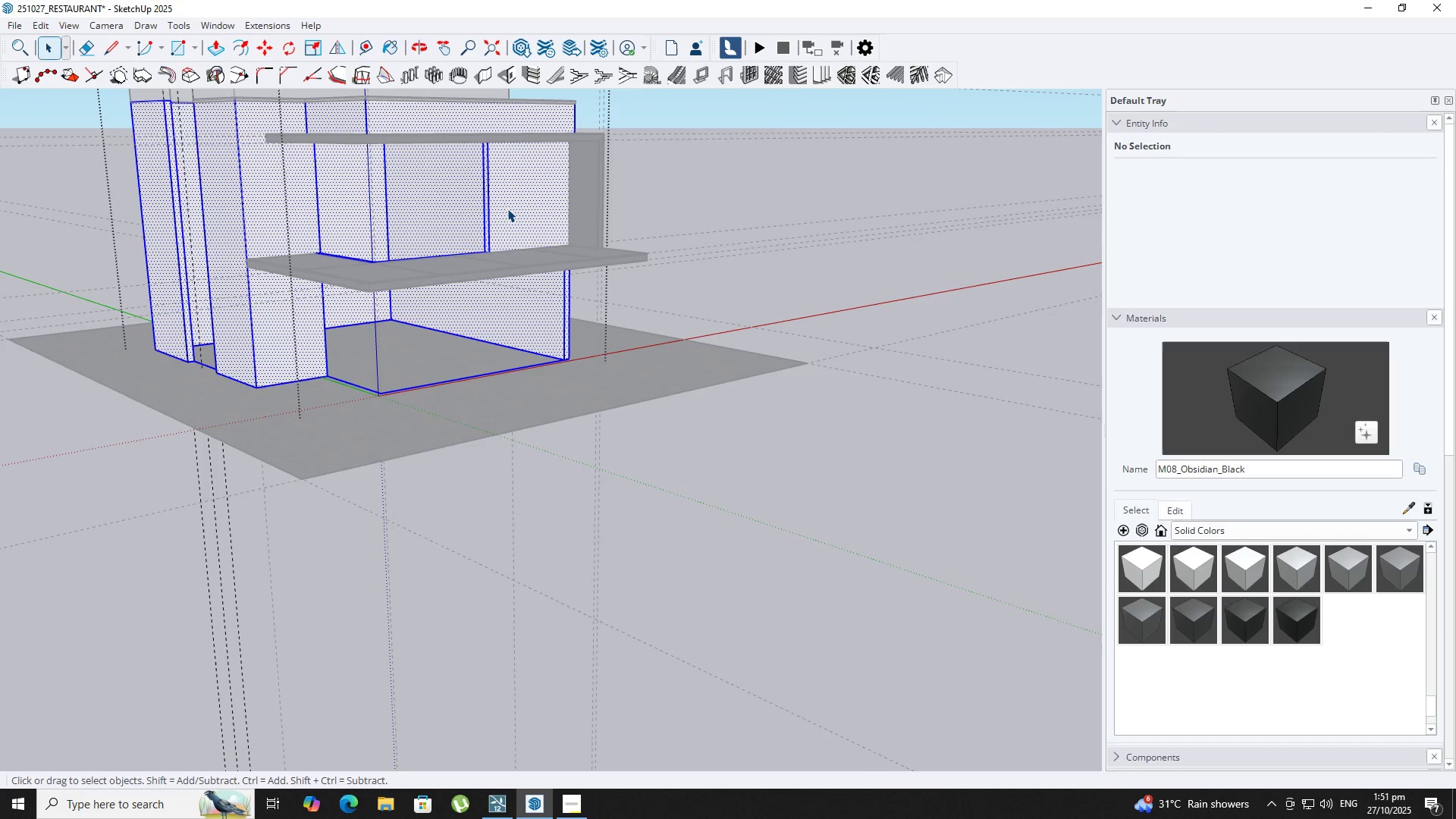 
triple_click([507, 209])
 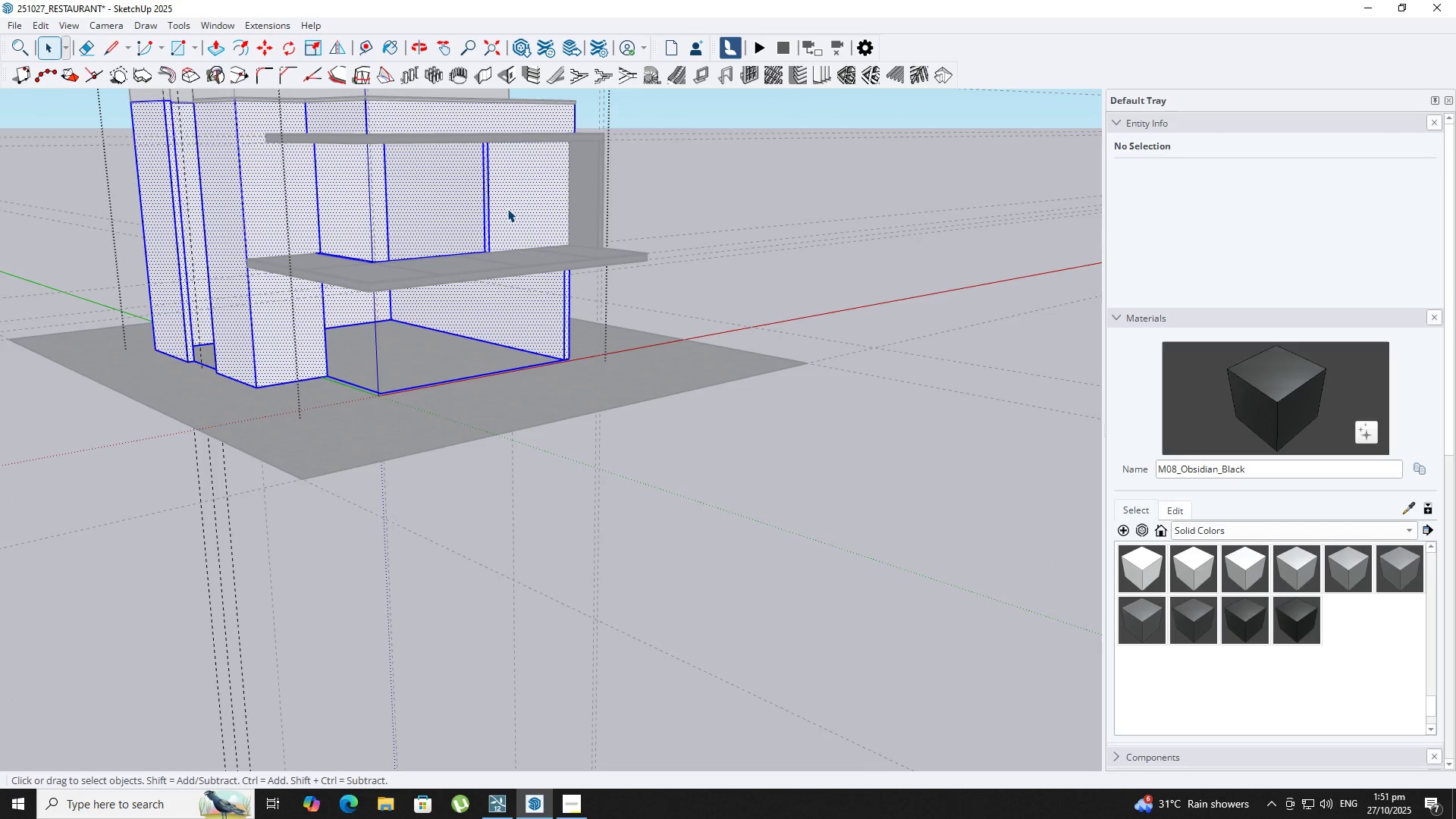 
type(`RT`RT)
 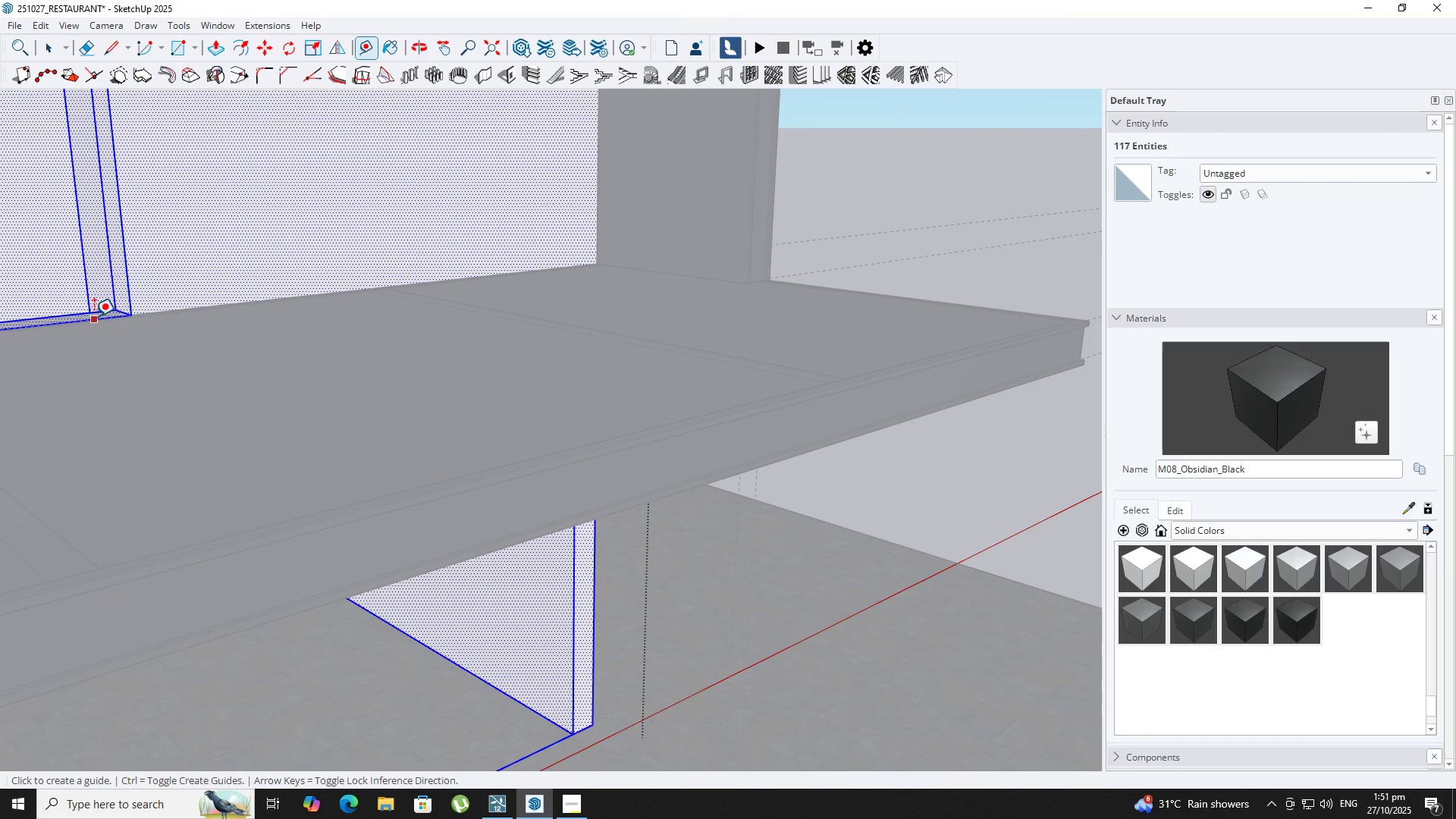 
scroll: coordinate [598, 262], scroll_direction: up, amount: 15.0
 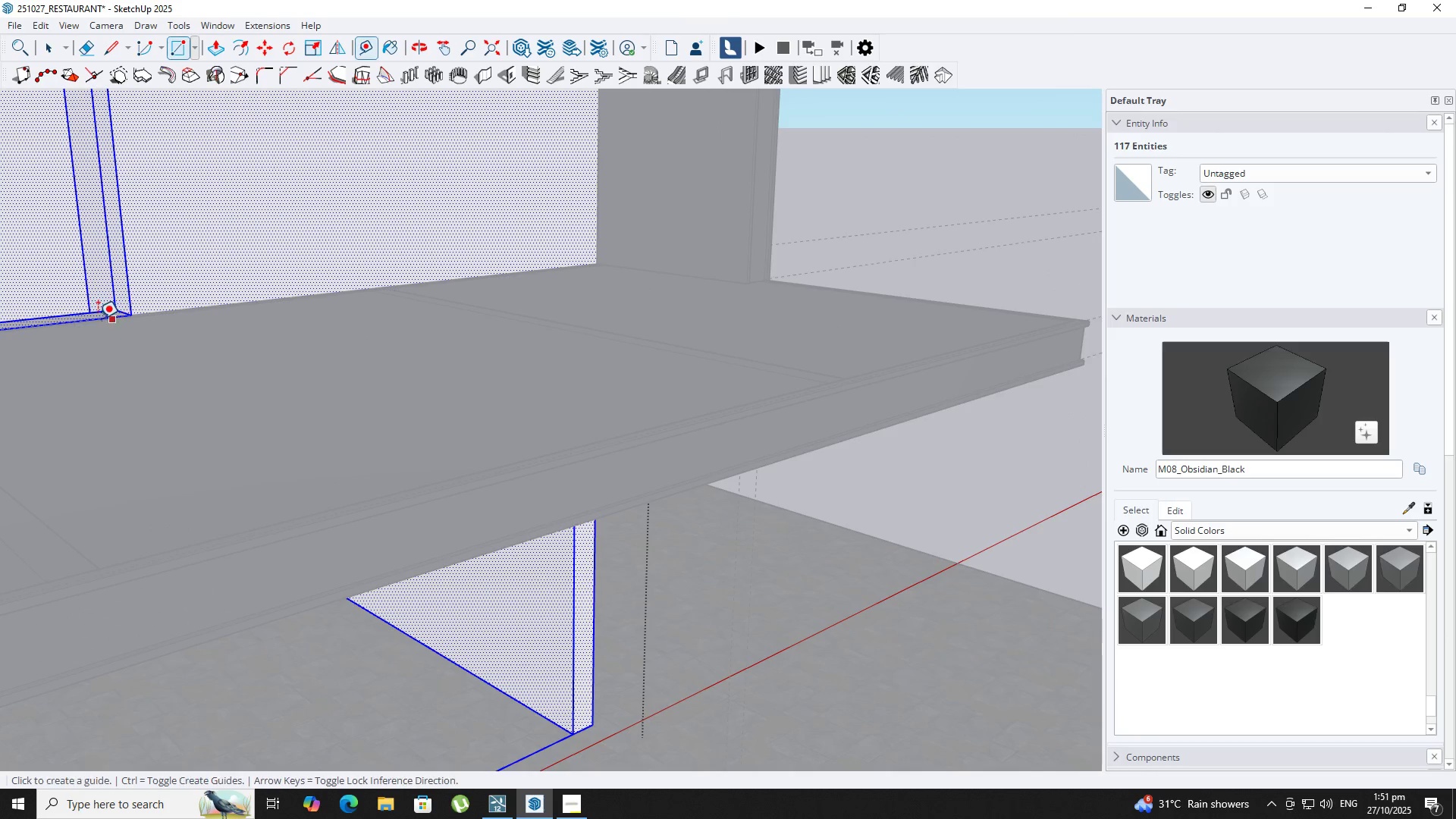 
left_click([94, 316])
 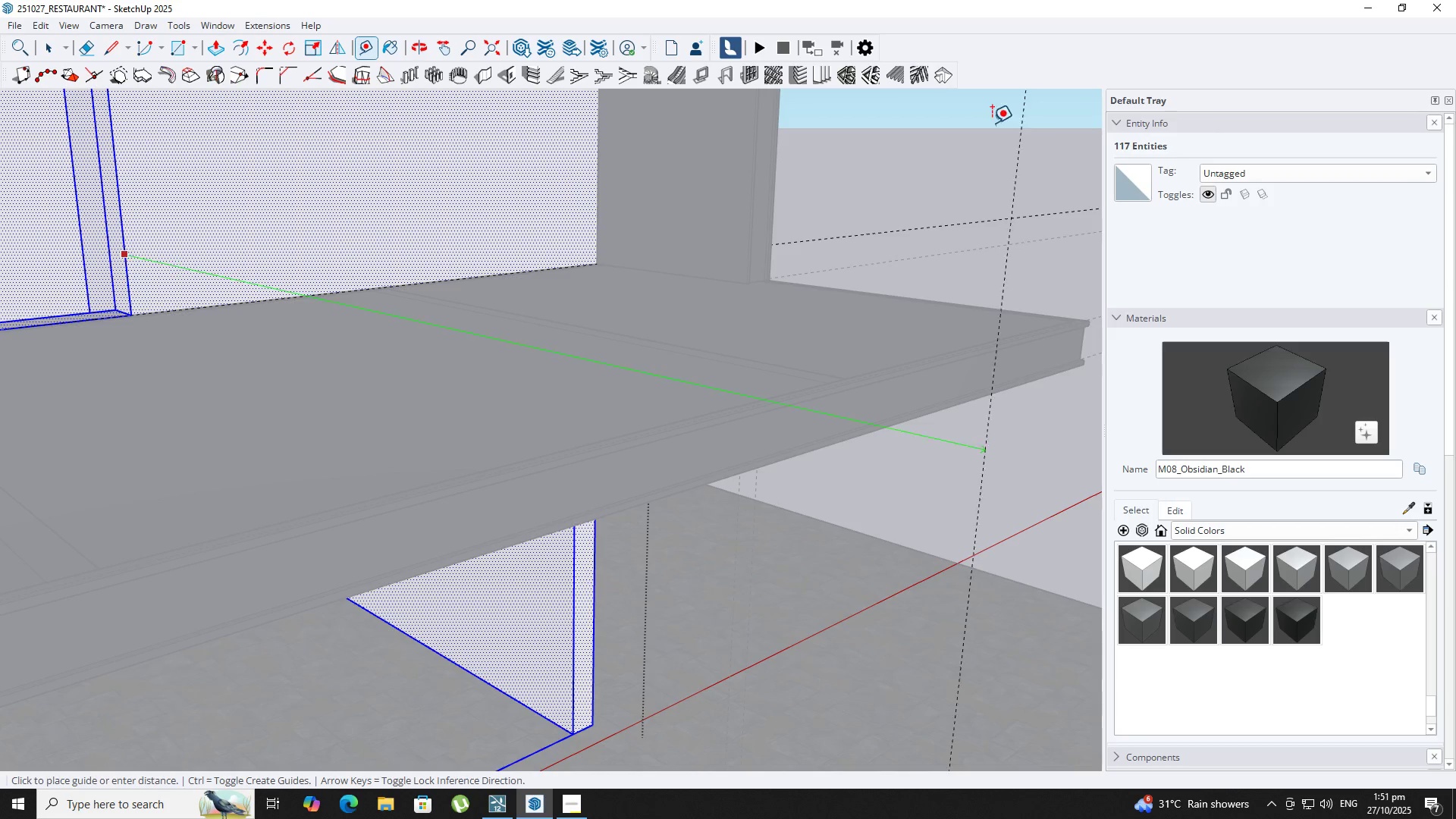 
key(ArrowLeft)
 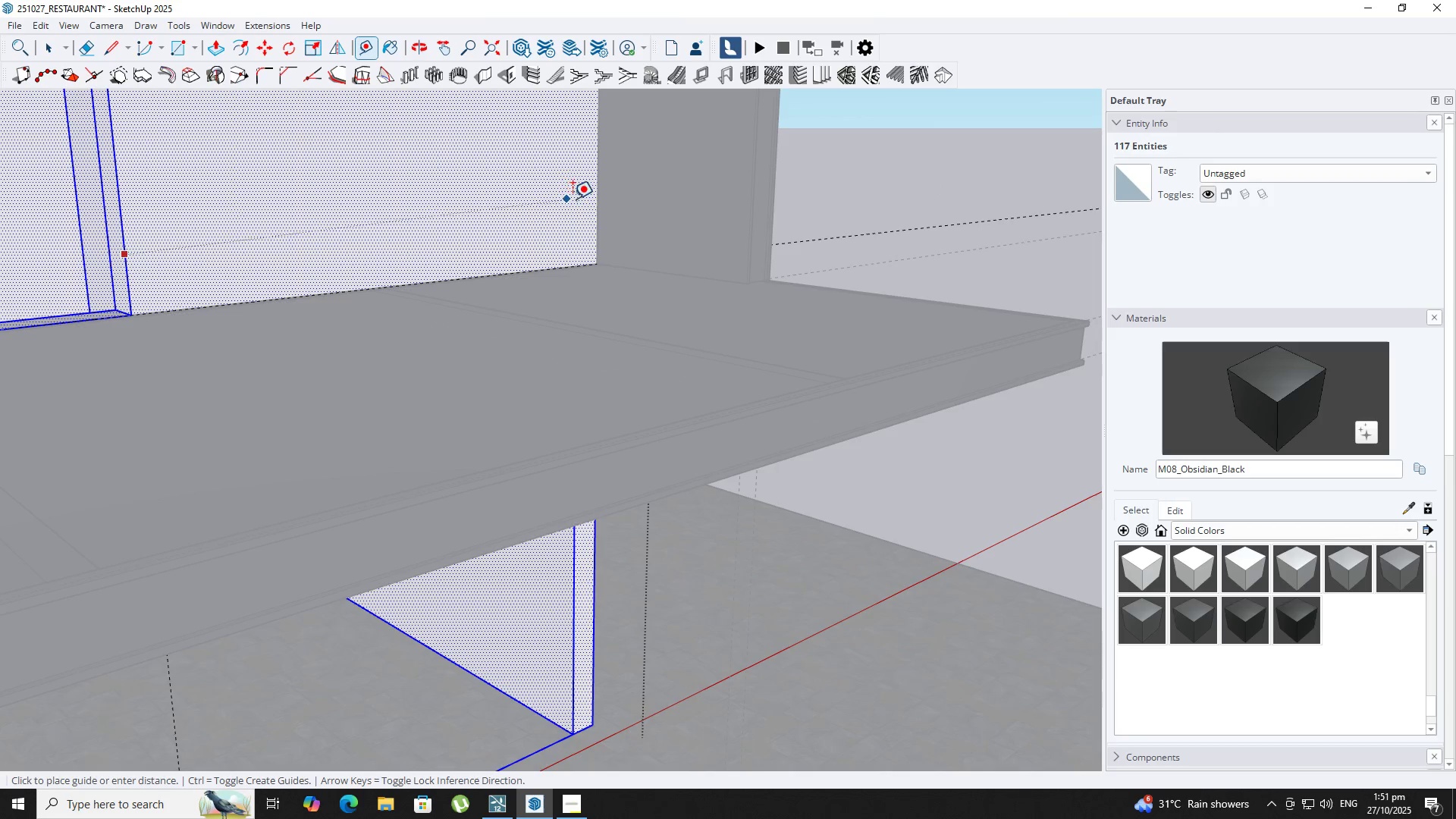 
key(ArrowRight)
 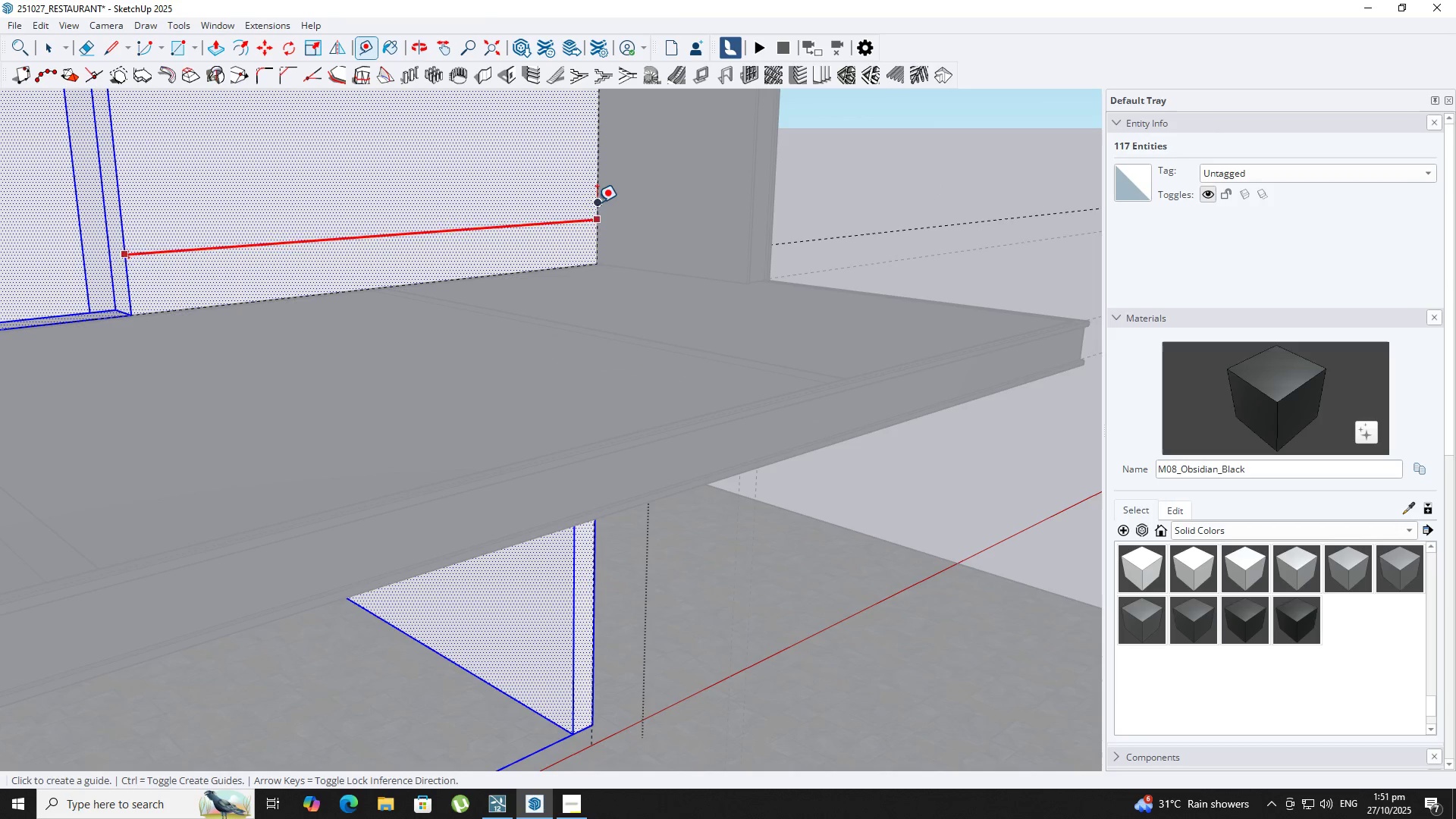 
scroll: coordinate [602, 231], scroll_direction: down, amount: 3.0
 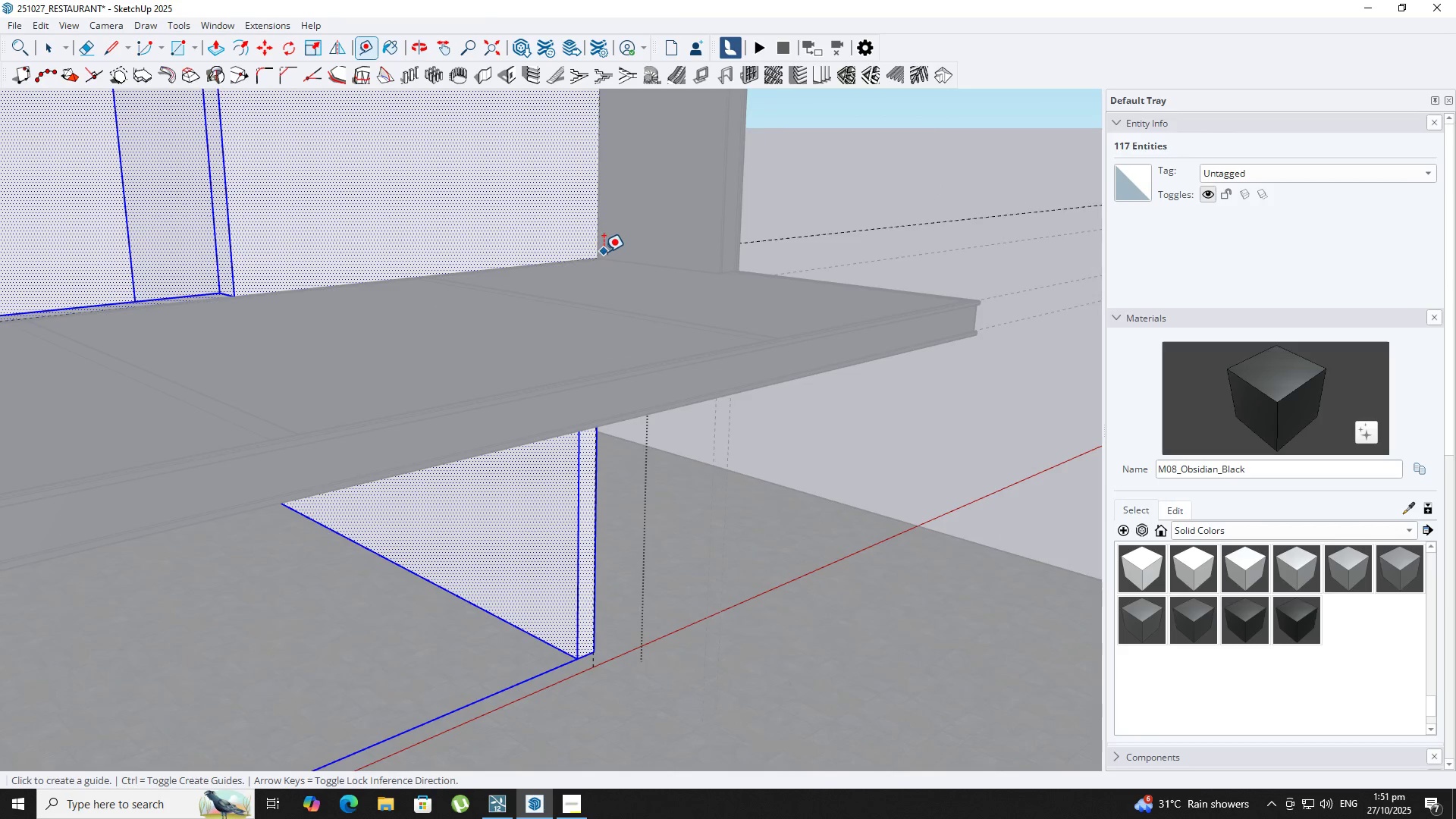 
key(R)
 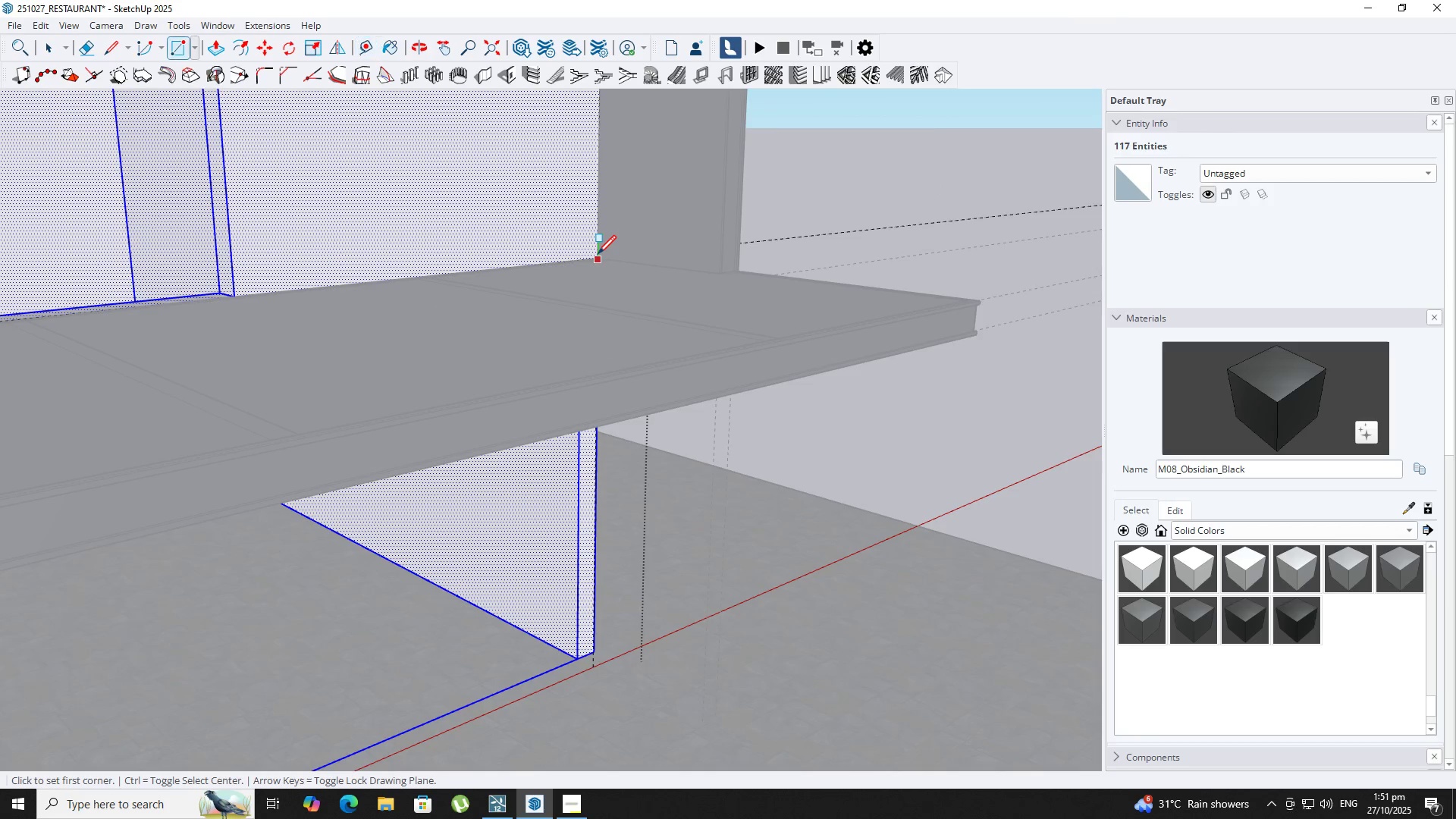 
key(Backquote)
 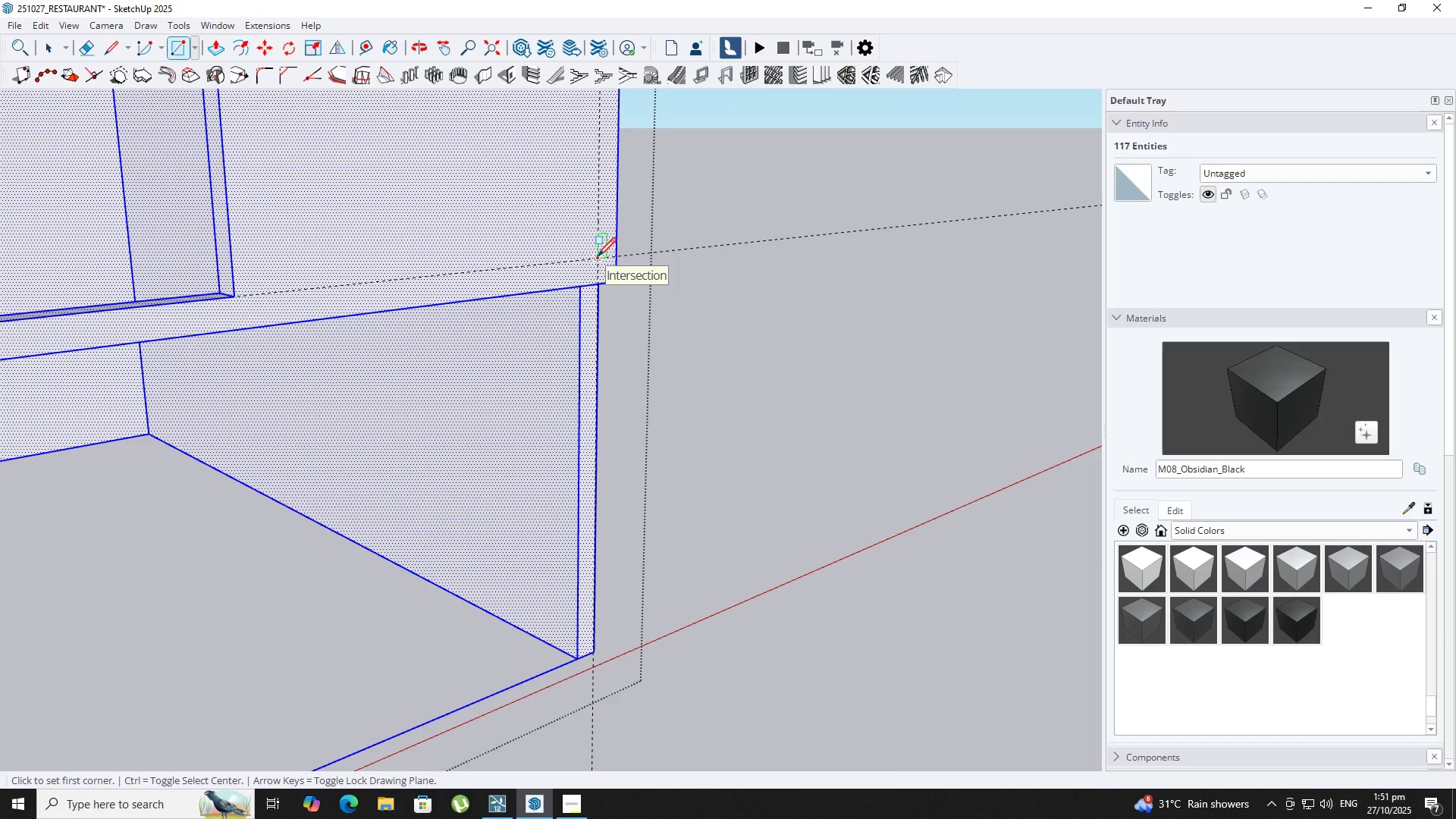 
scroll: coordinate [476, 238], scroll_direction: down, amount: 8.0
 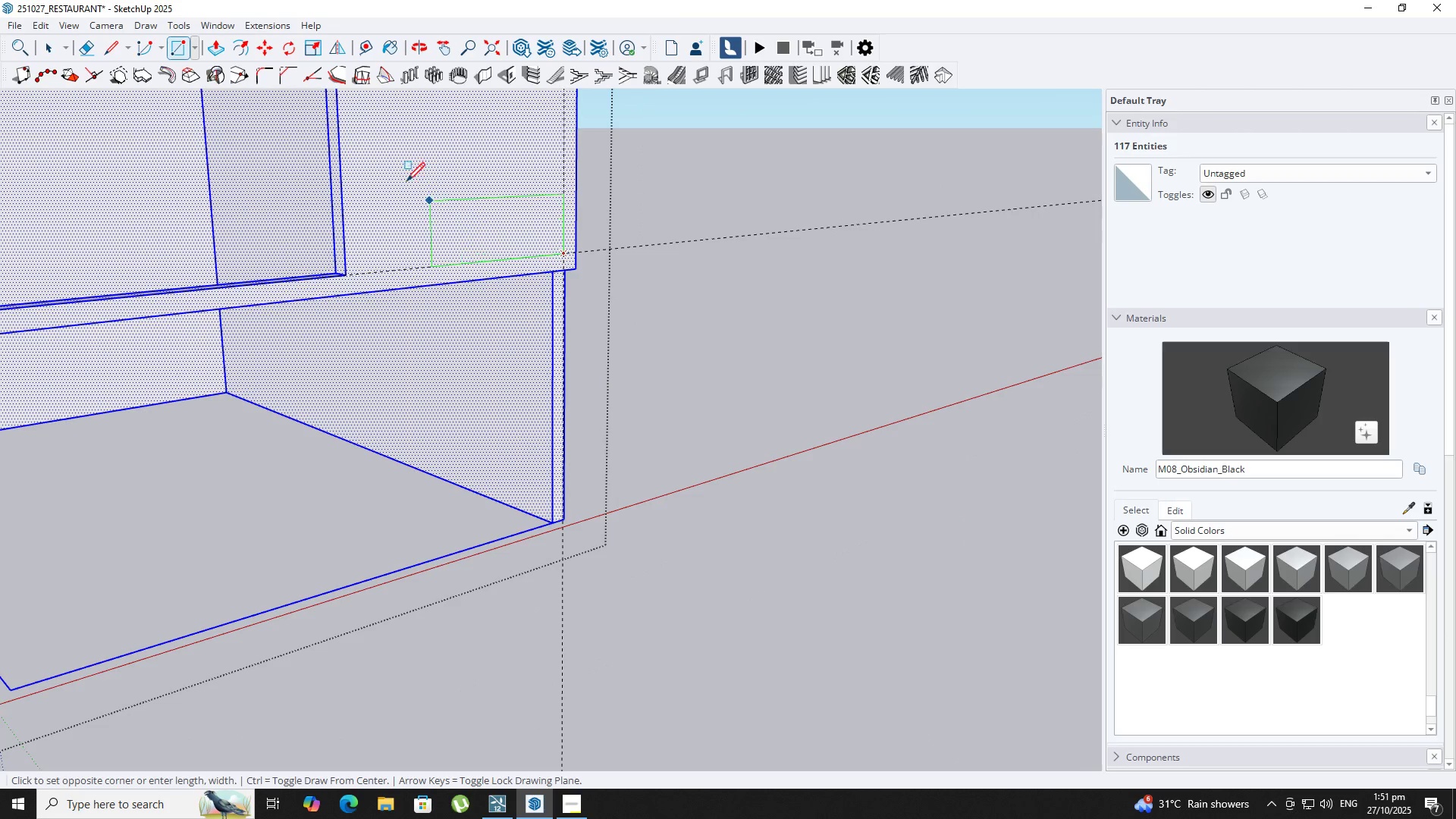 
key(Shift+ShiftLeft)
 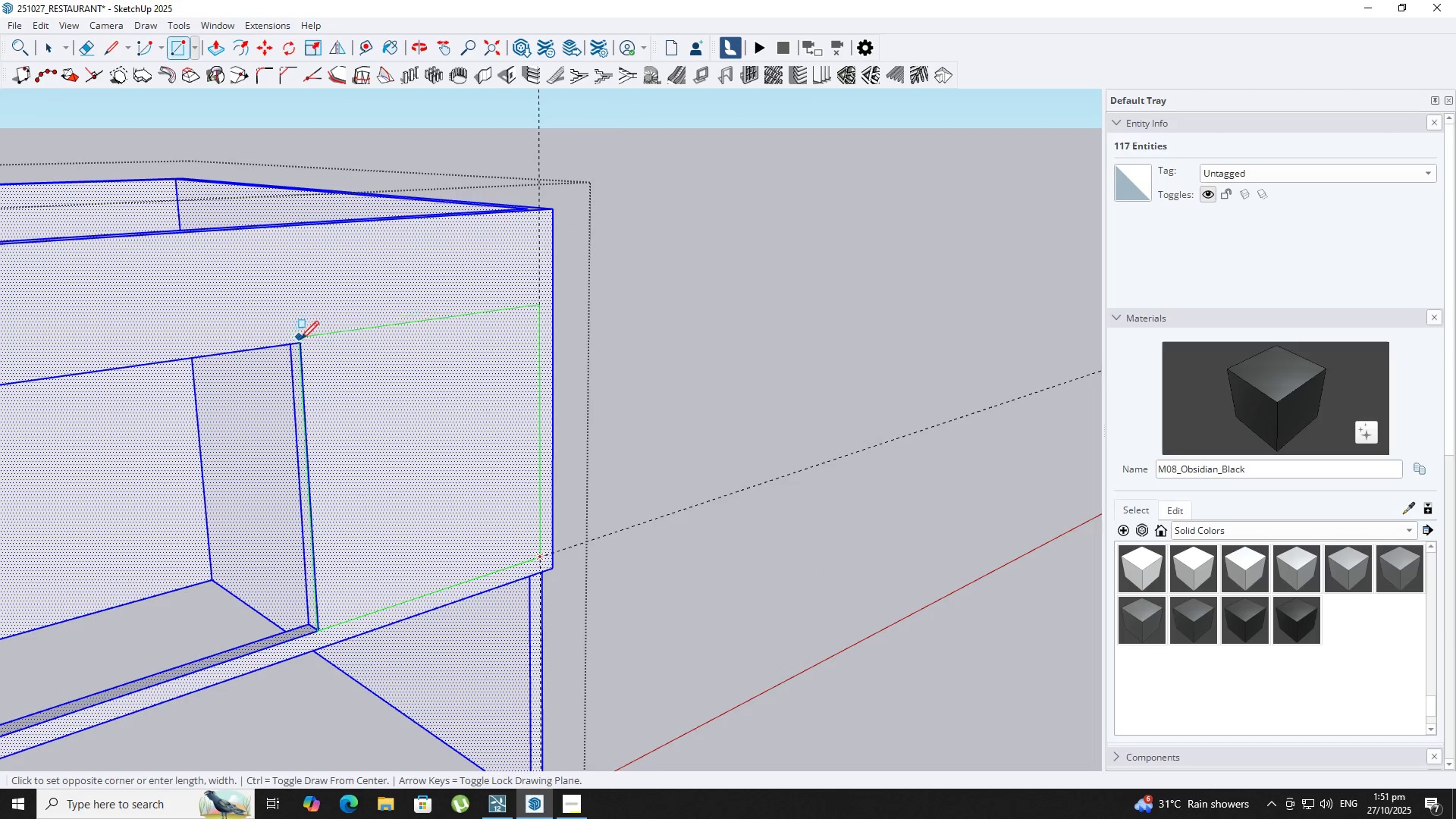 
left_click_drag(start_coordinate=[305, 346], to_coordinate=[310, 347])
 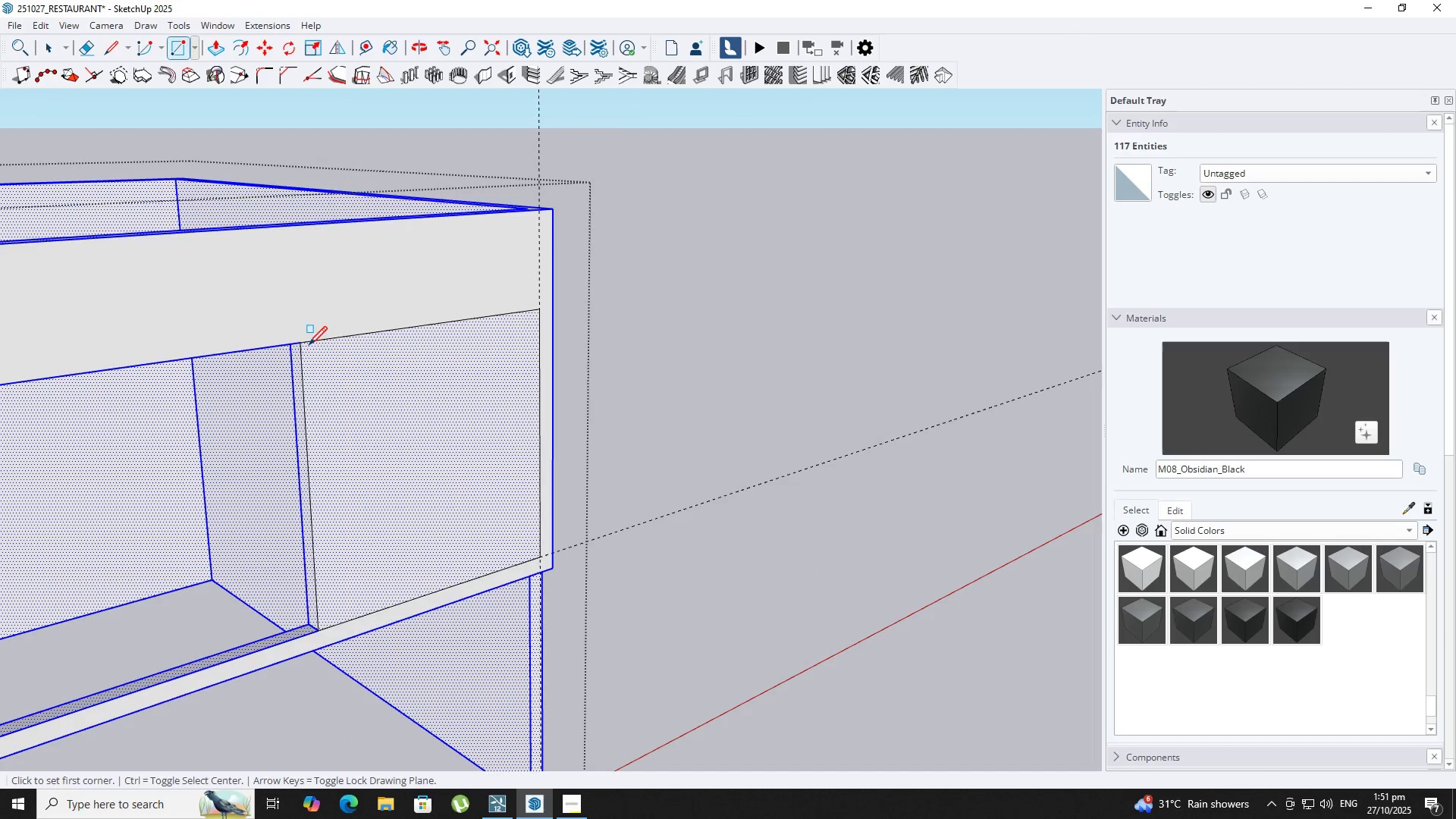 
key(Space)
 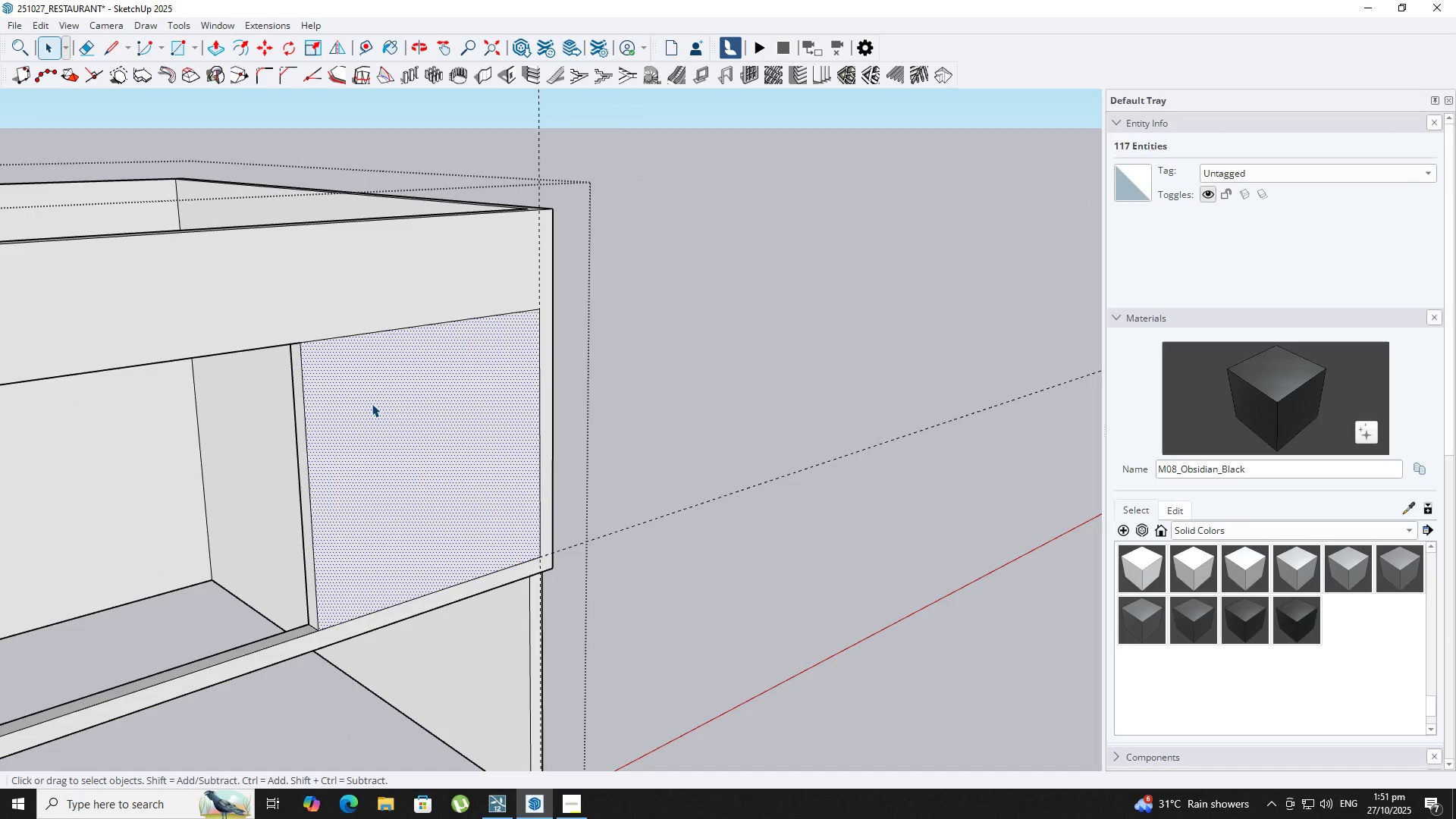 
key(P)
 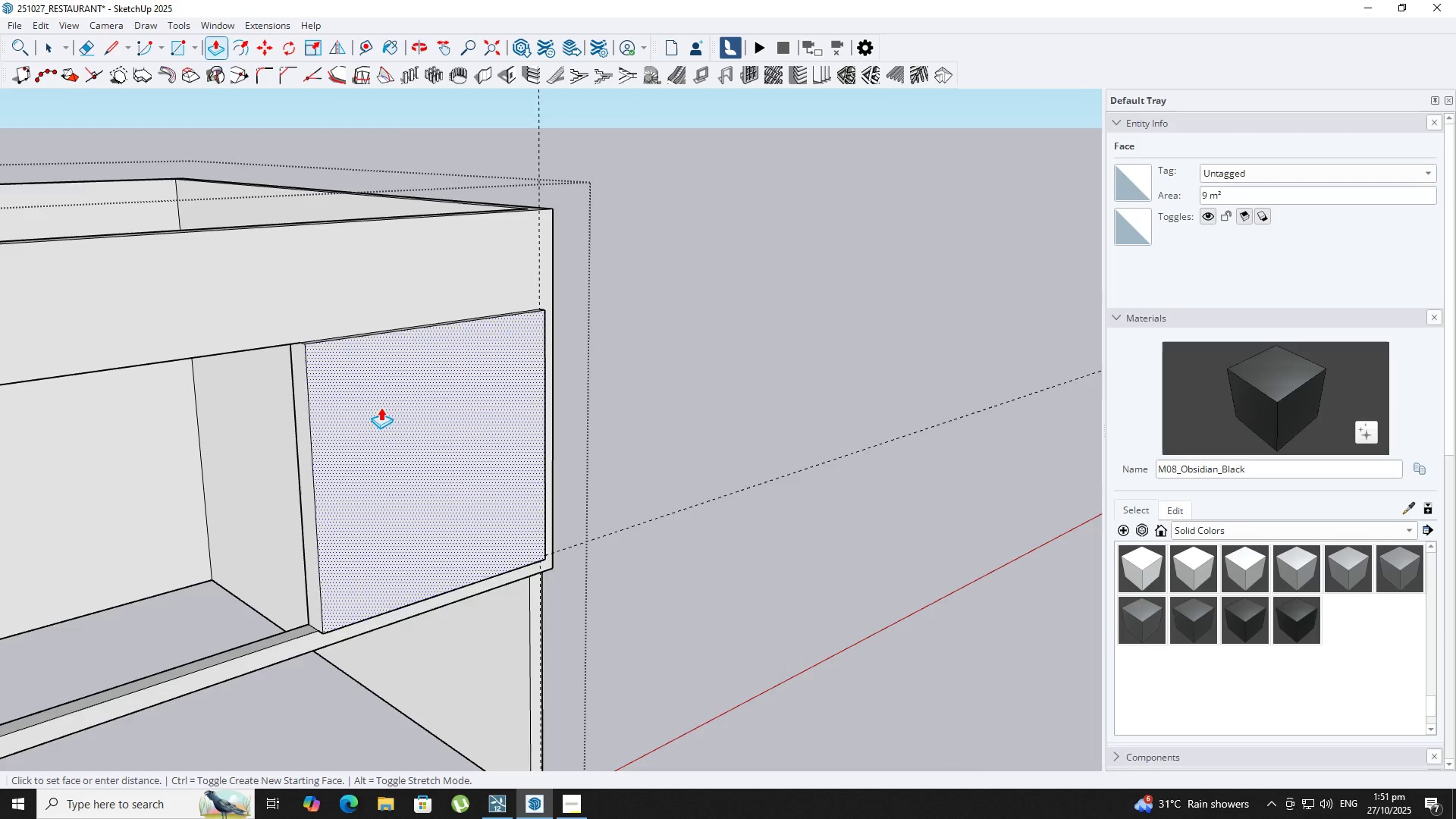 
key(Backquote)
 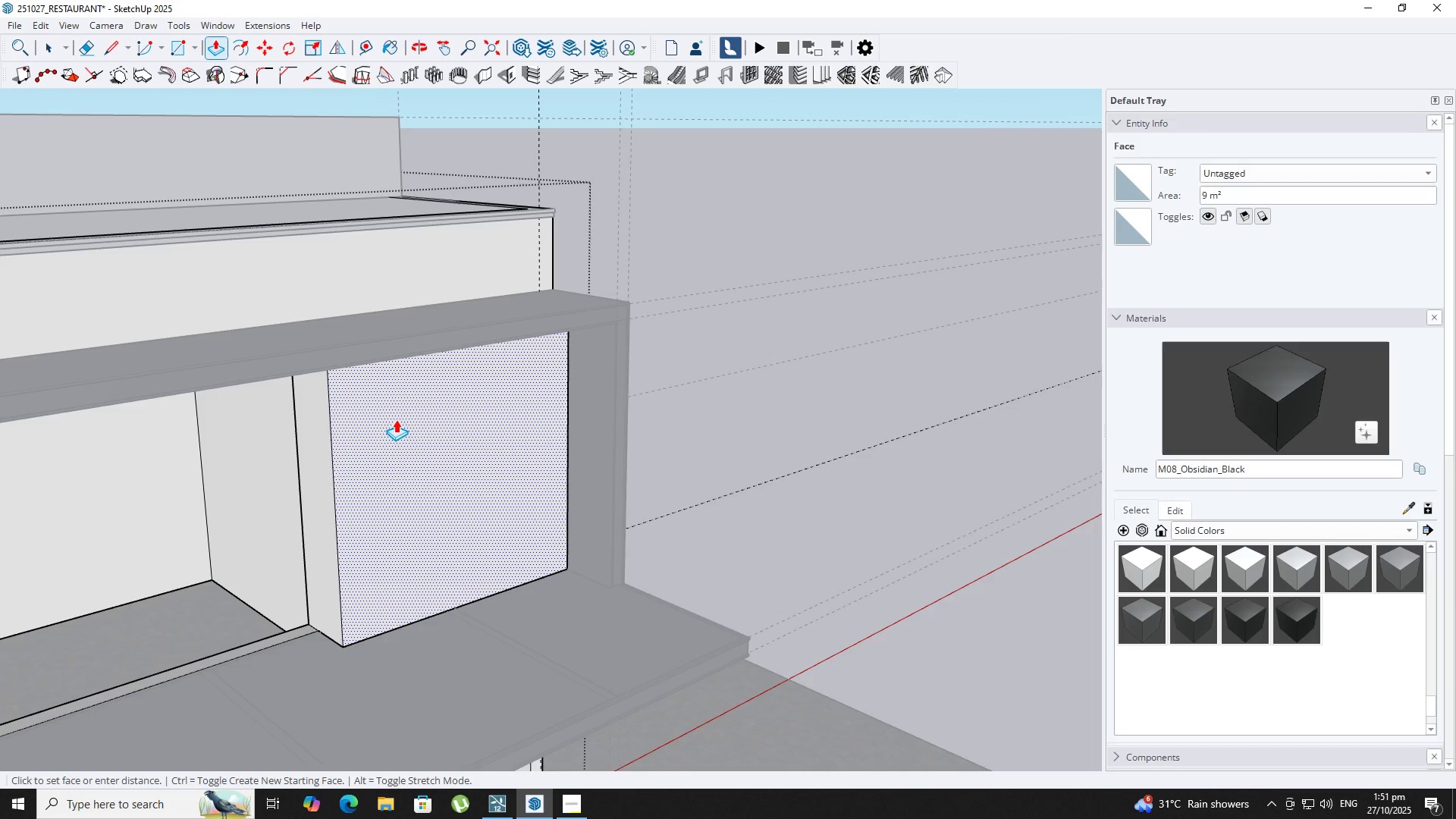 
left_click([396, 419])
 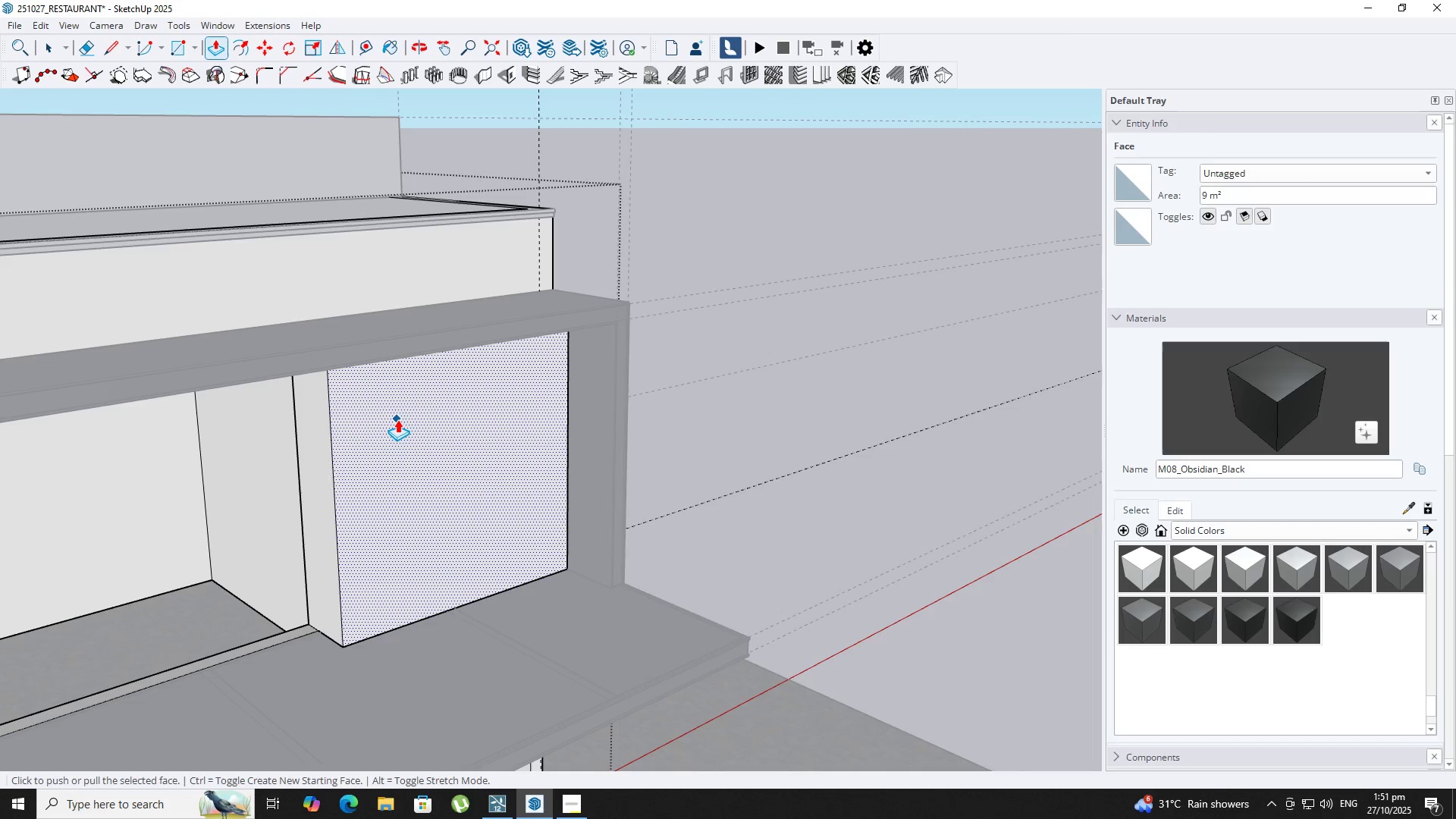 
scroll: coordinate [397, 419], scroll_direction: down, amount: 1.0
 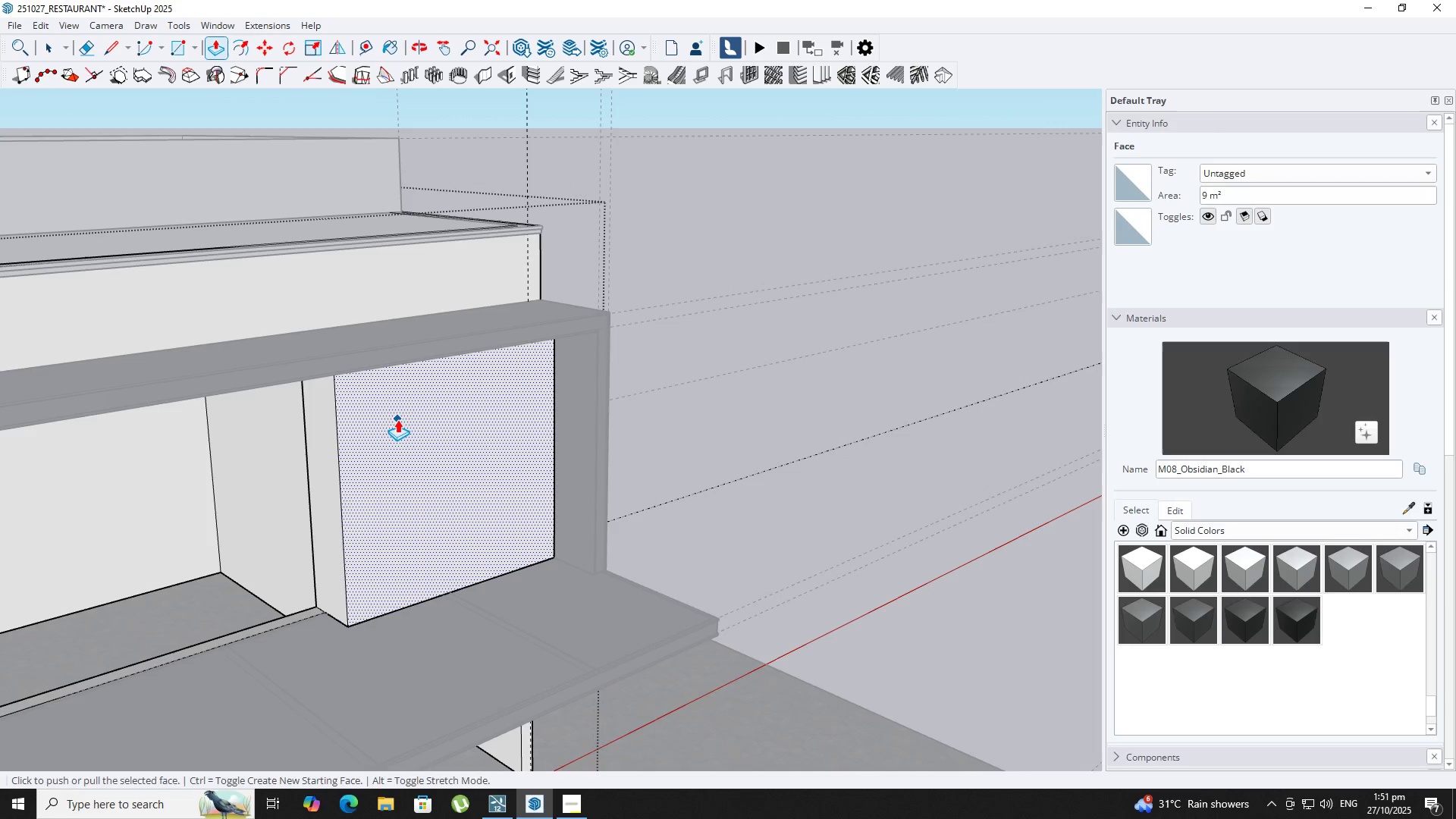 
key(Space)
 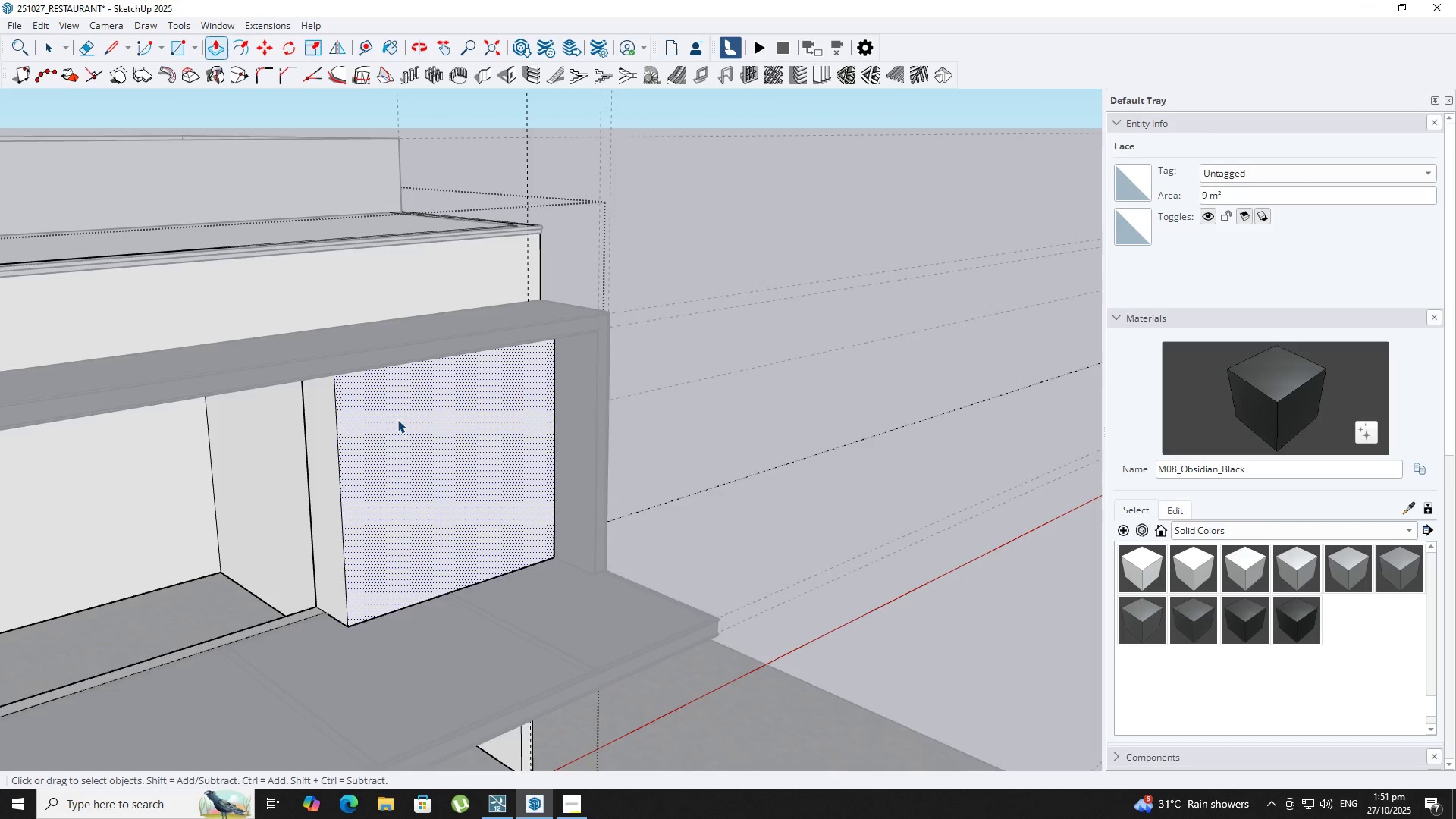 
key(Escape)
 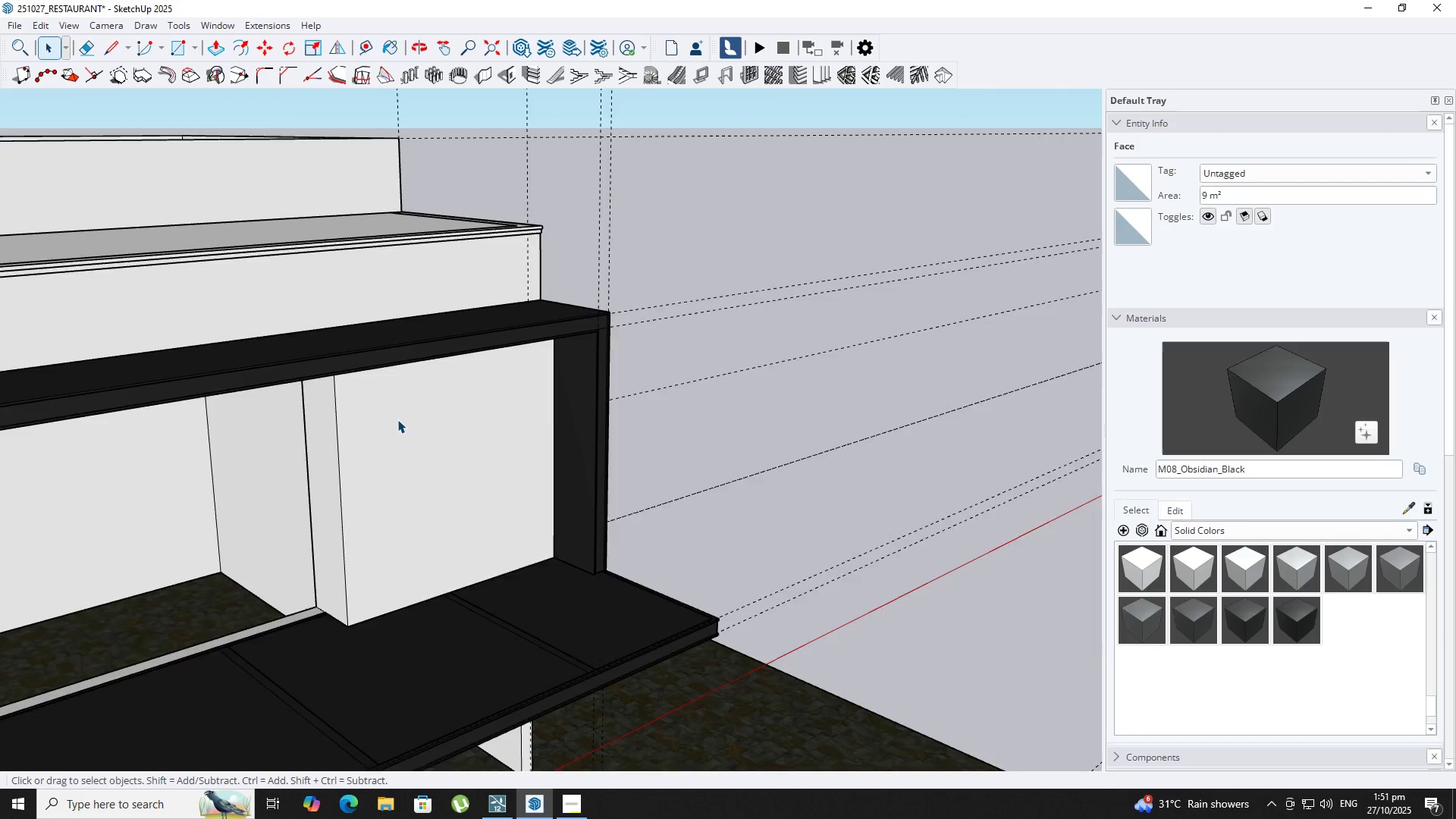 
key(Escape)
 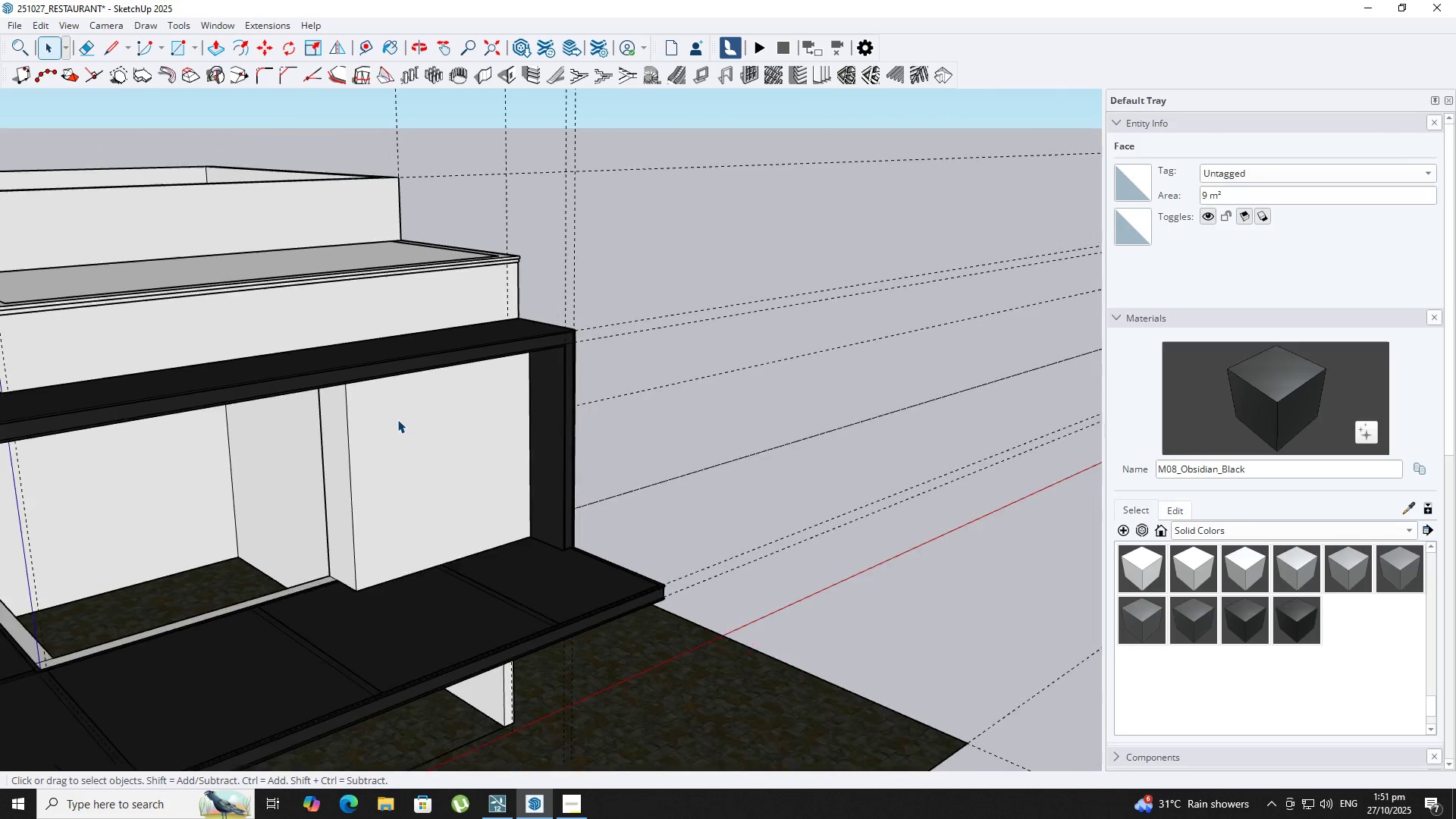 
key(Escape)
 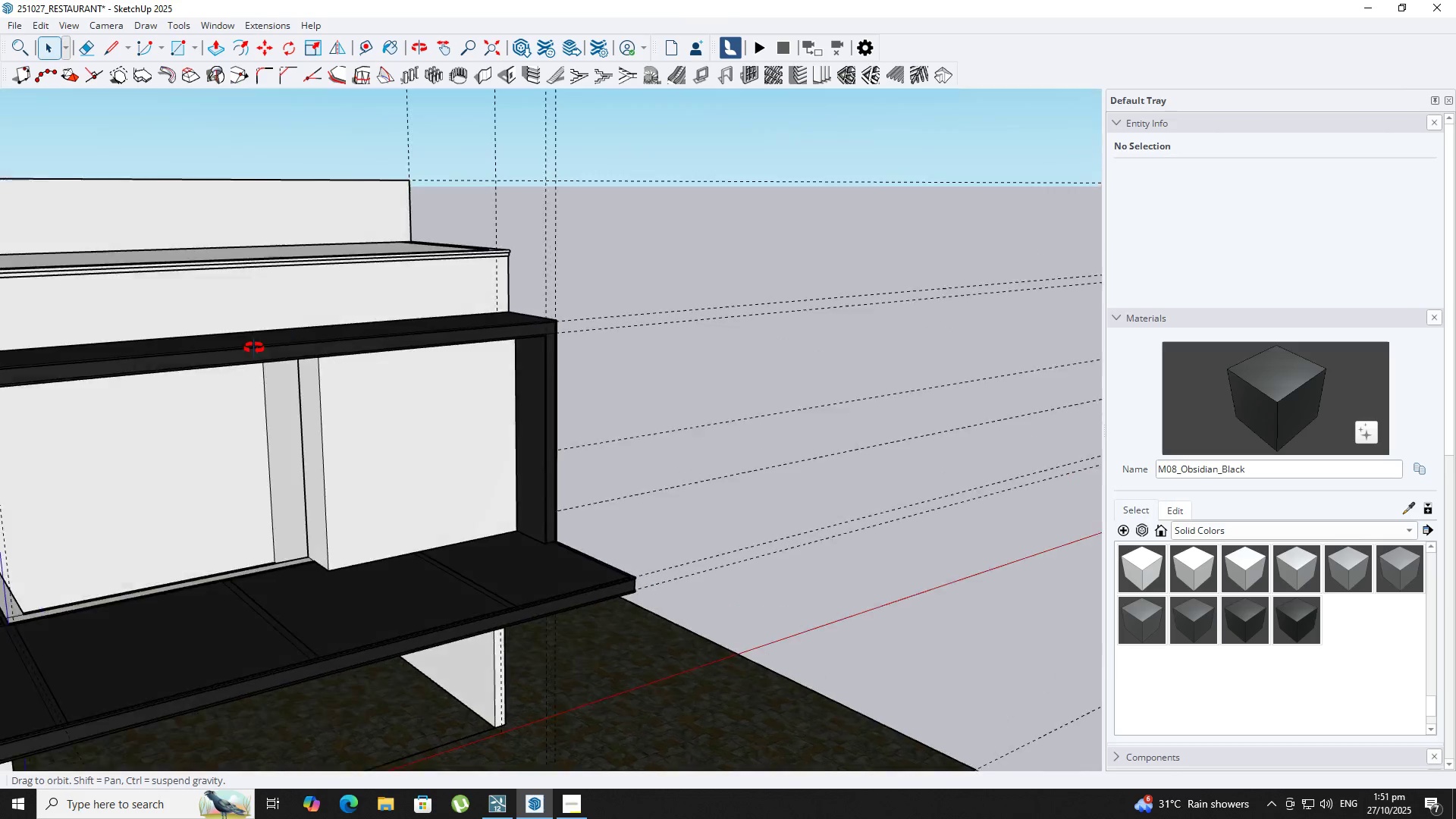 
scroll: coordinate [601, 403], scroll_direction: down, amount: 2.0
 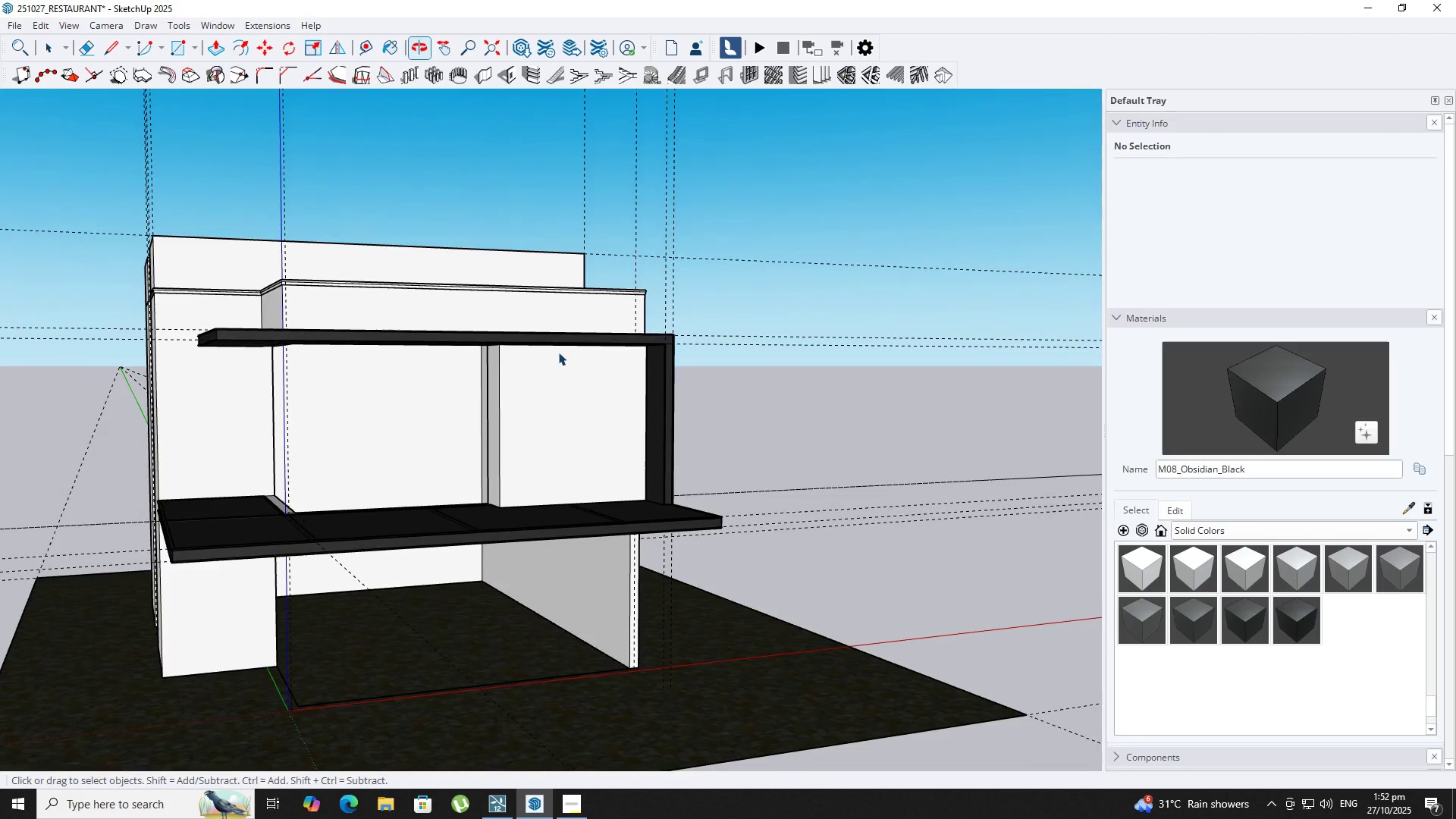 
hold_key(key=ShiftLeft, duration=0.42)
 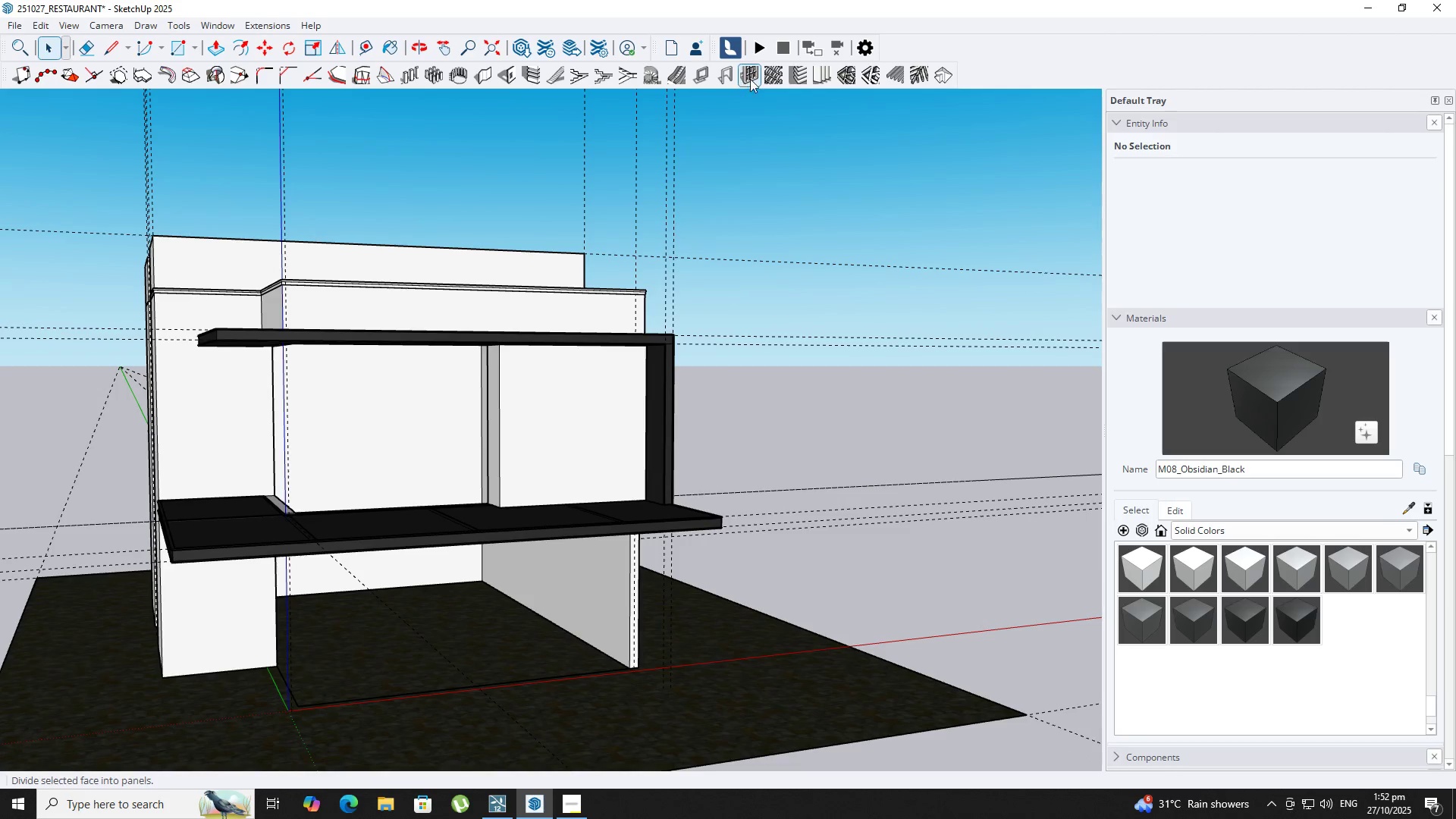 
left_click([817, 70])
 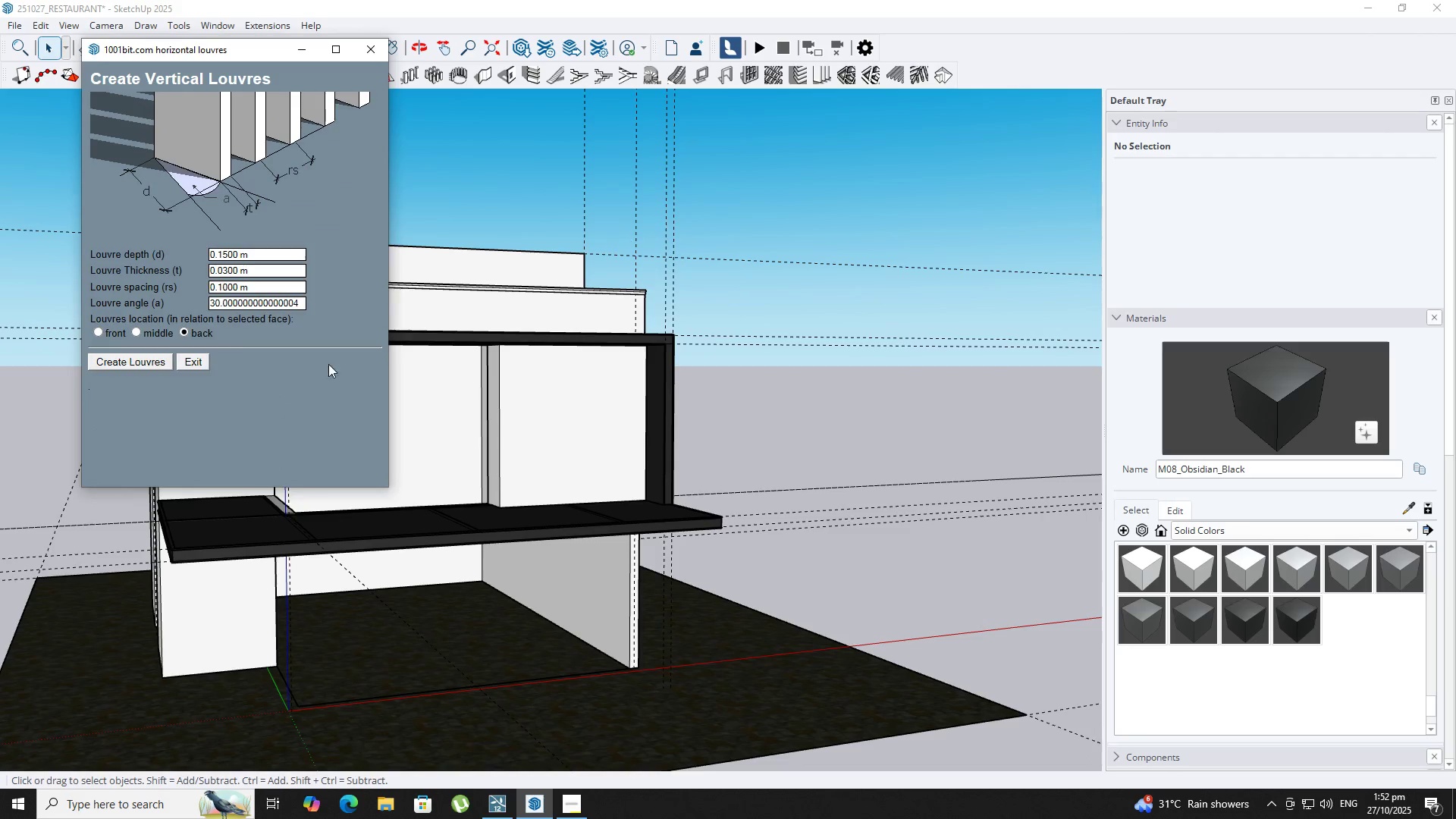 
key(Space)
 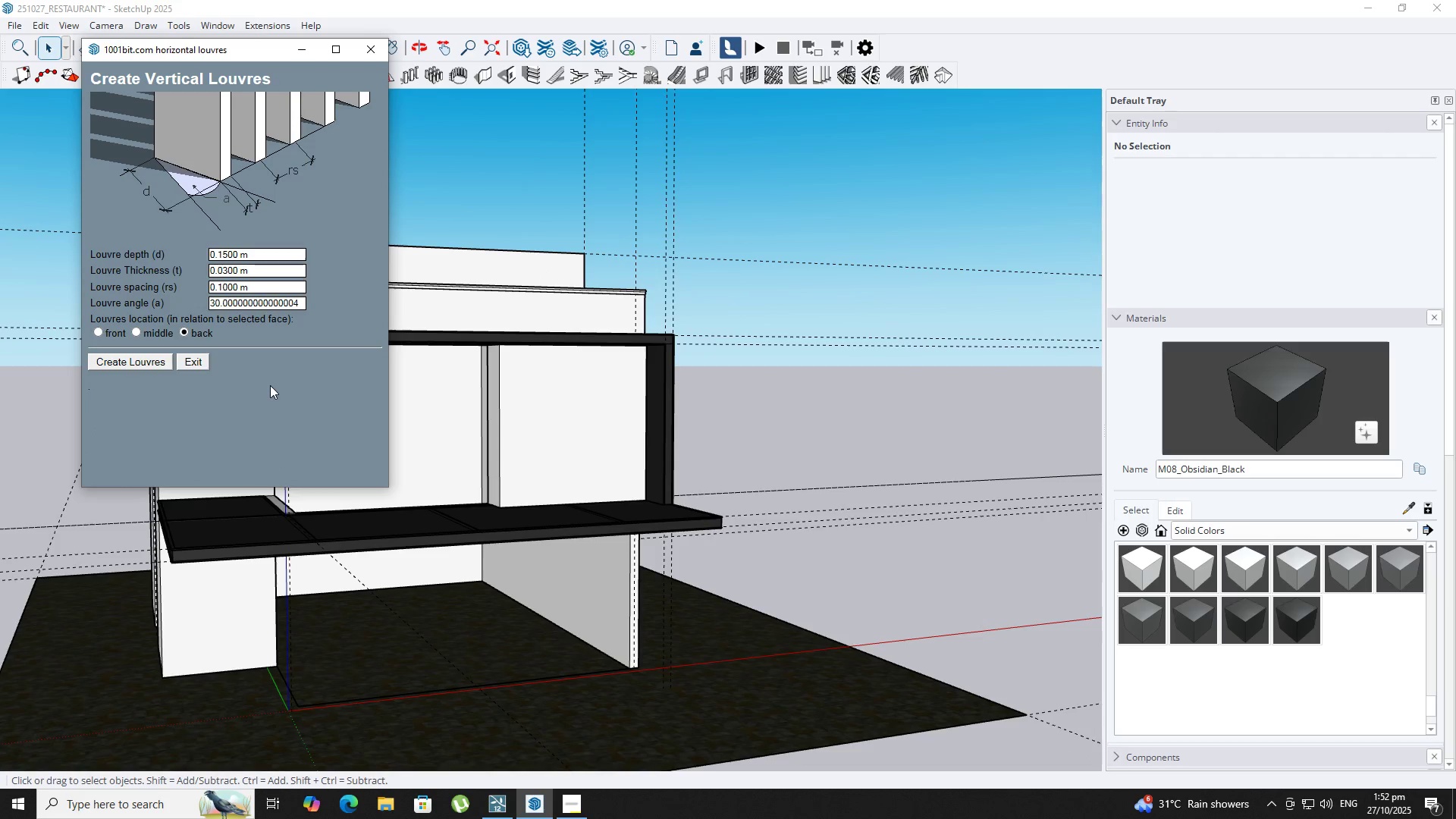 
key(Escape)
 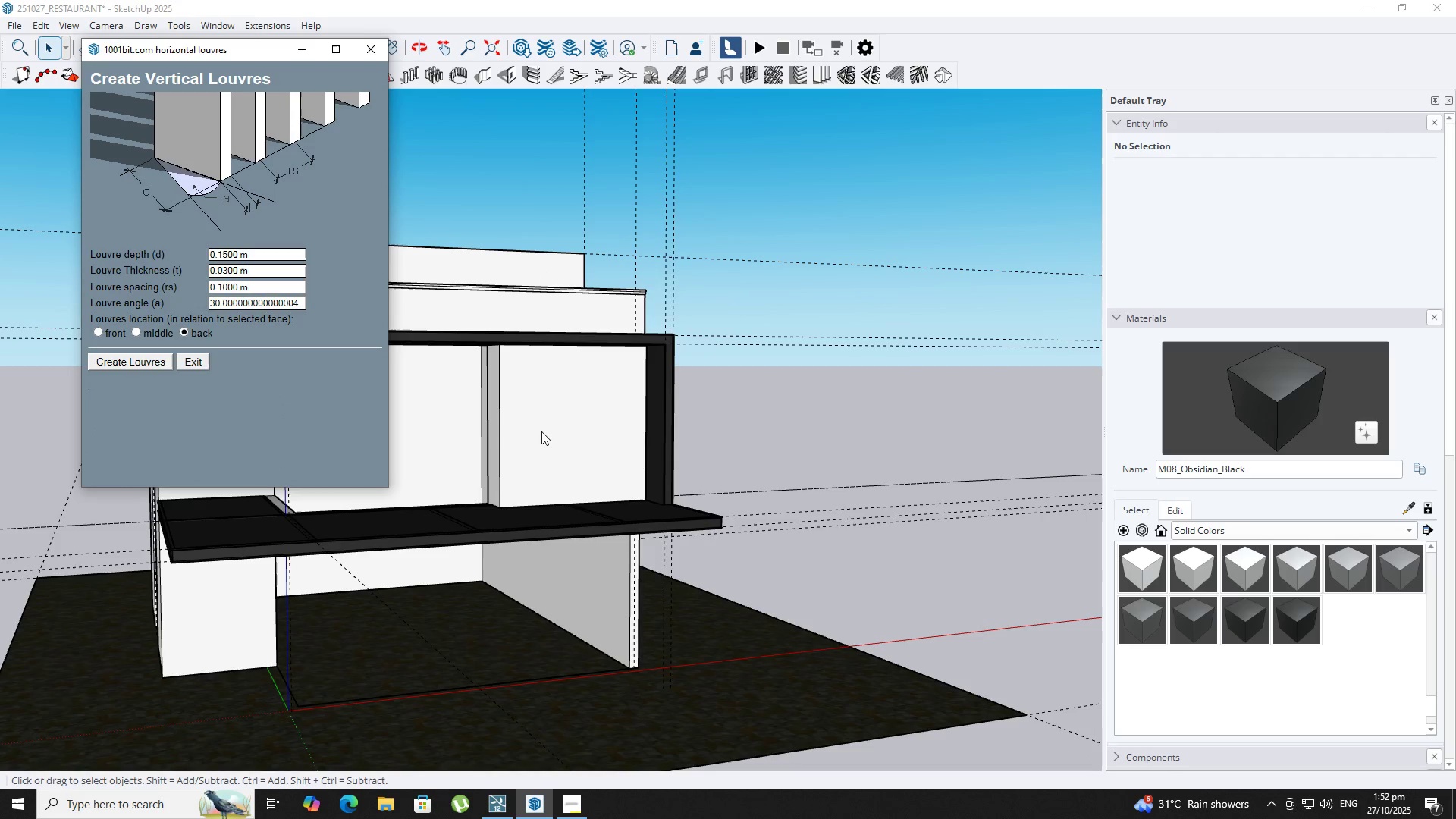 
key(Escape)
 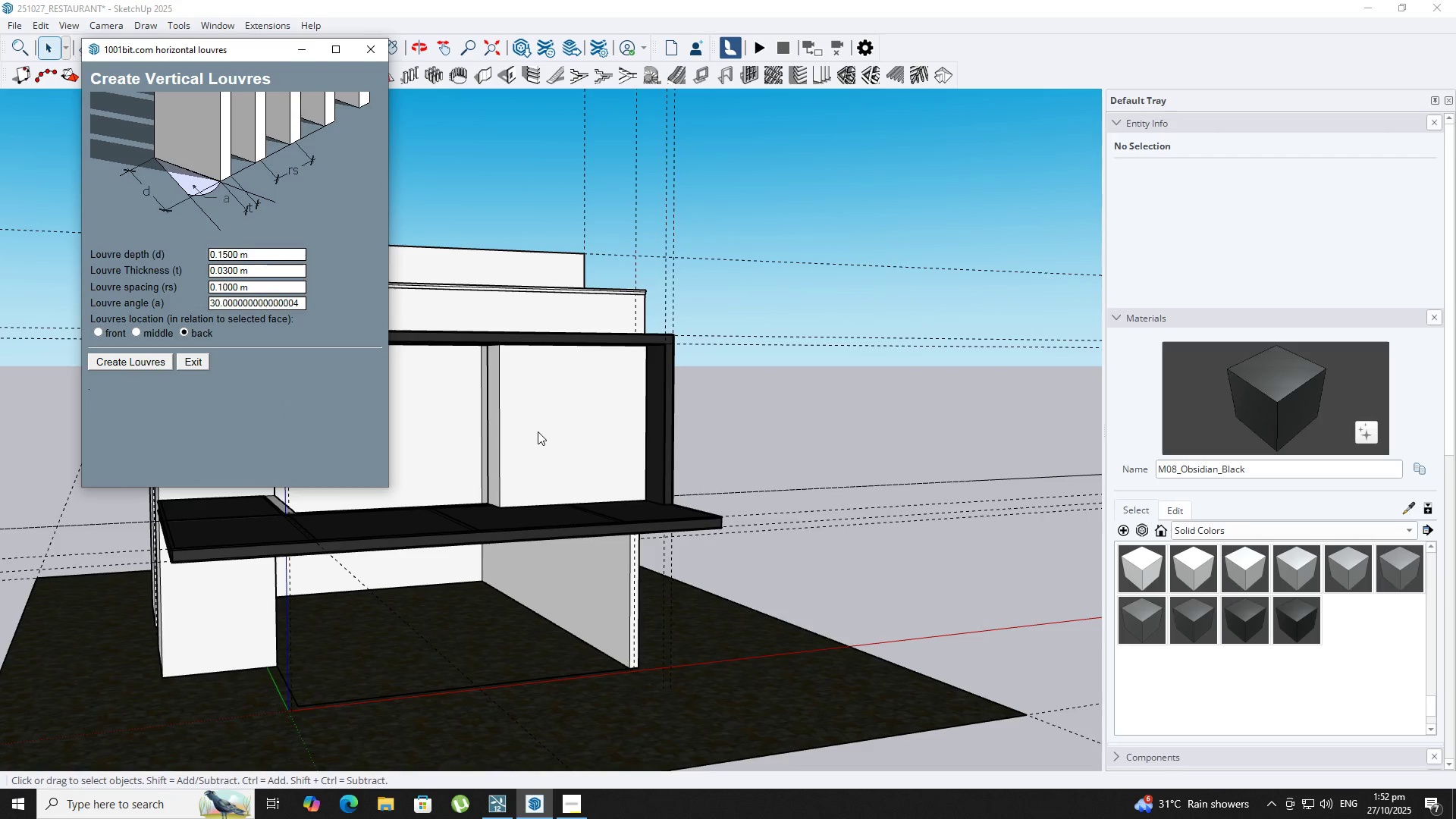 
key(Escape)
 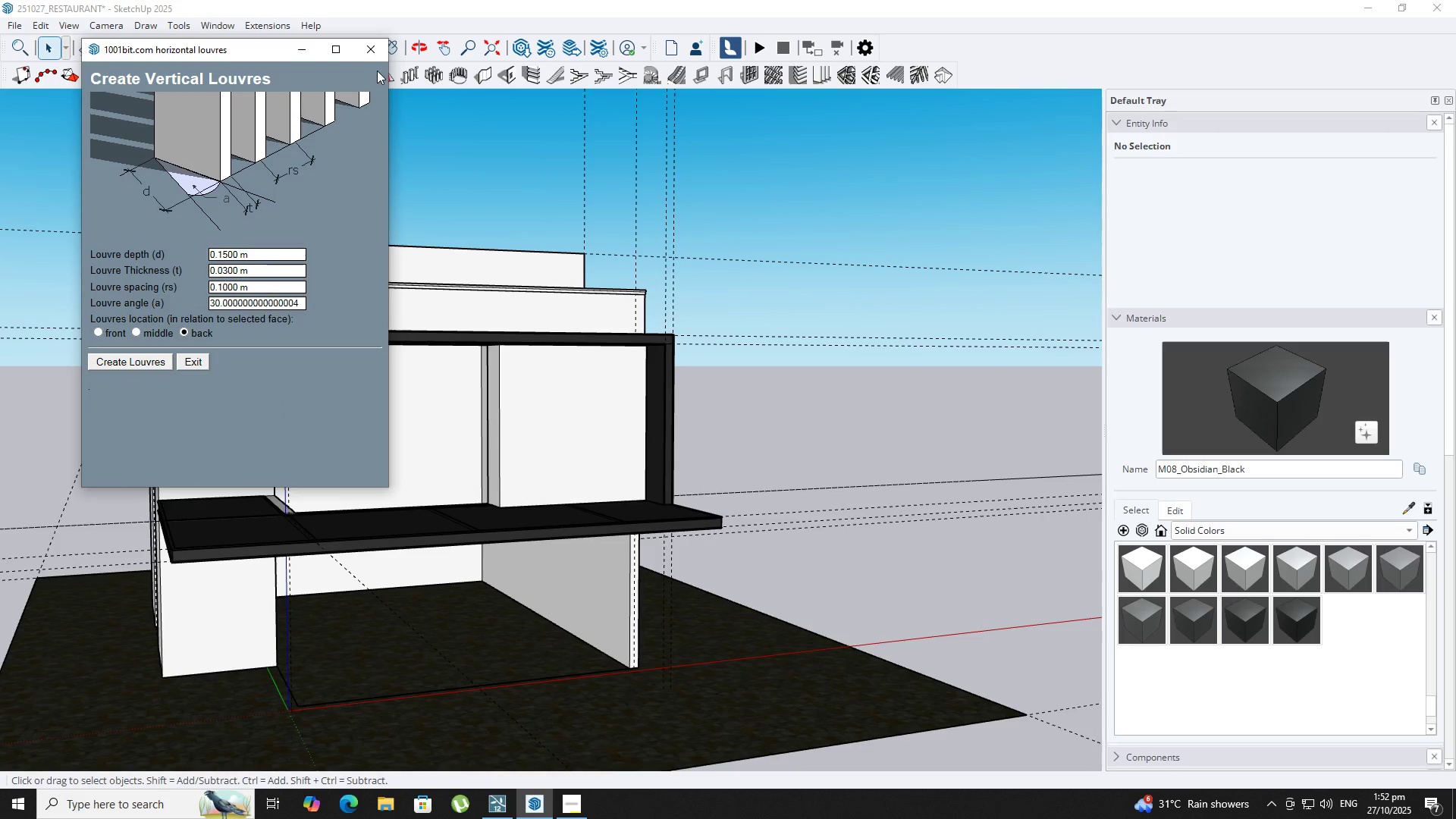 
left_click([359, 53])
 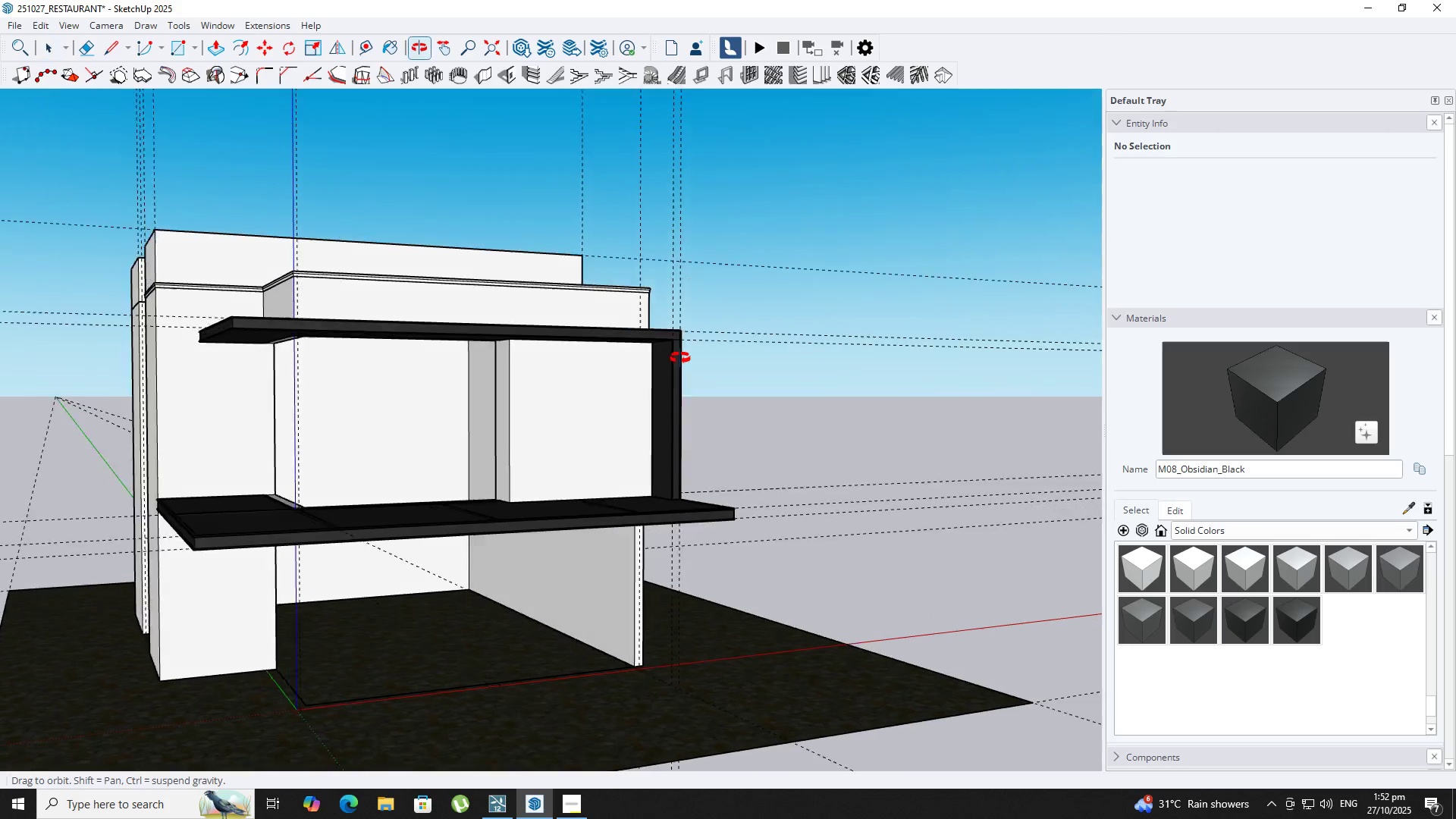 
scroll: coordinate [652, 344], scroll_direction: up, amount: 4.0
 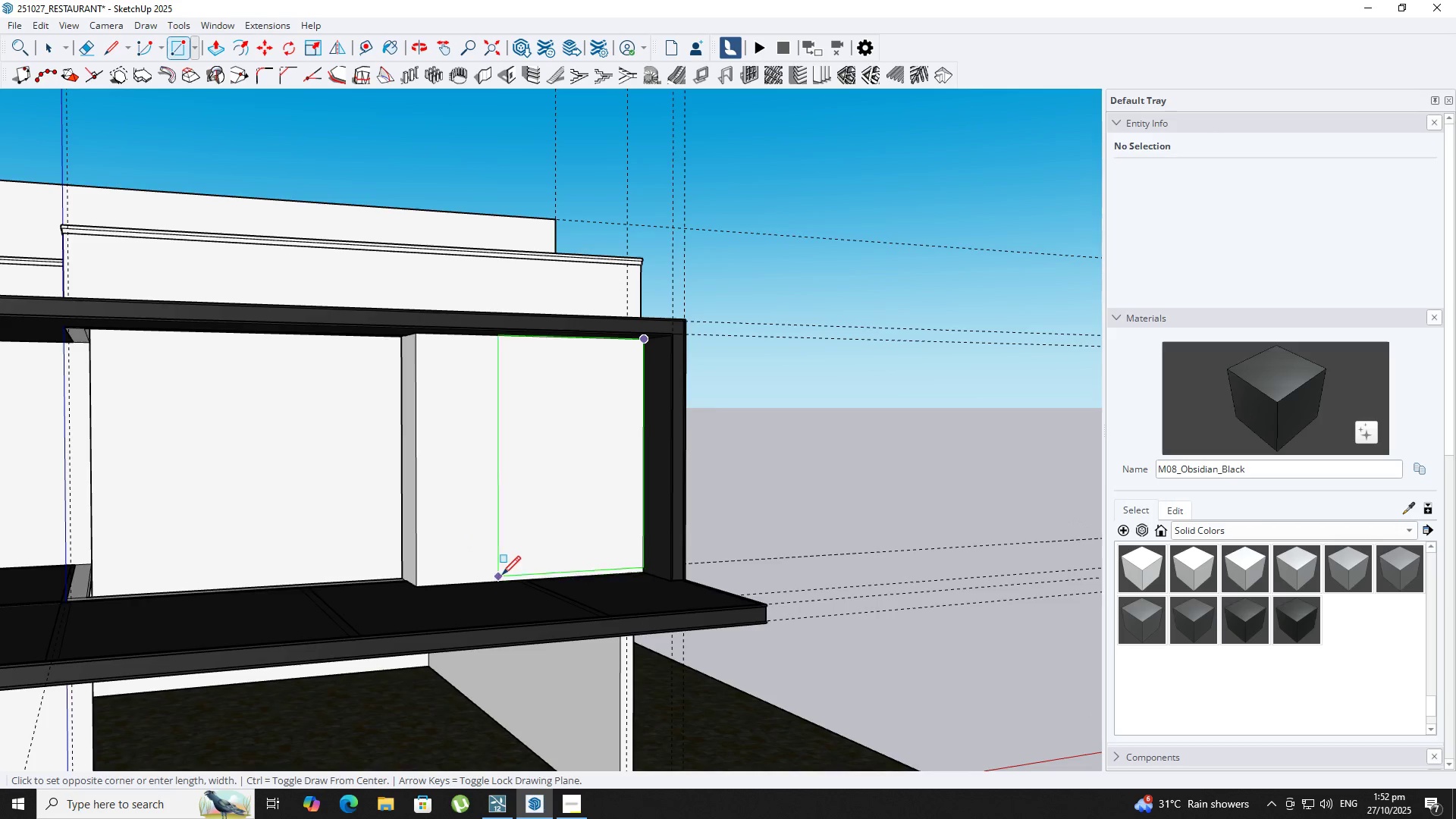 
key(R)
 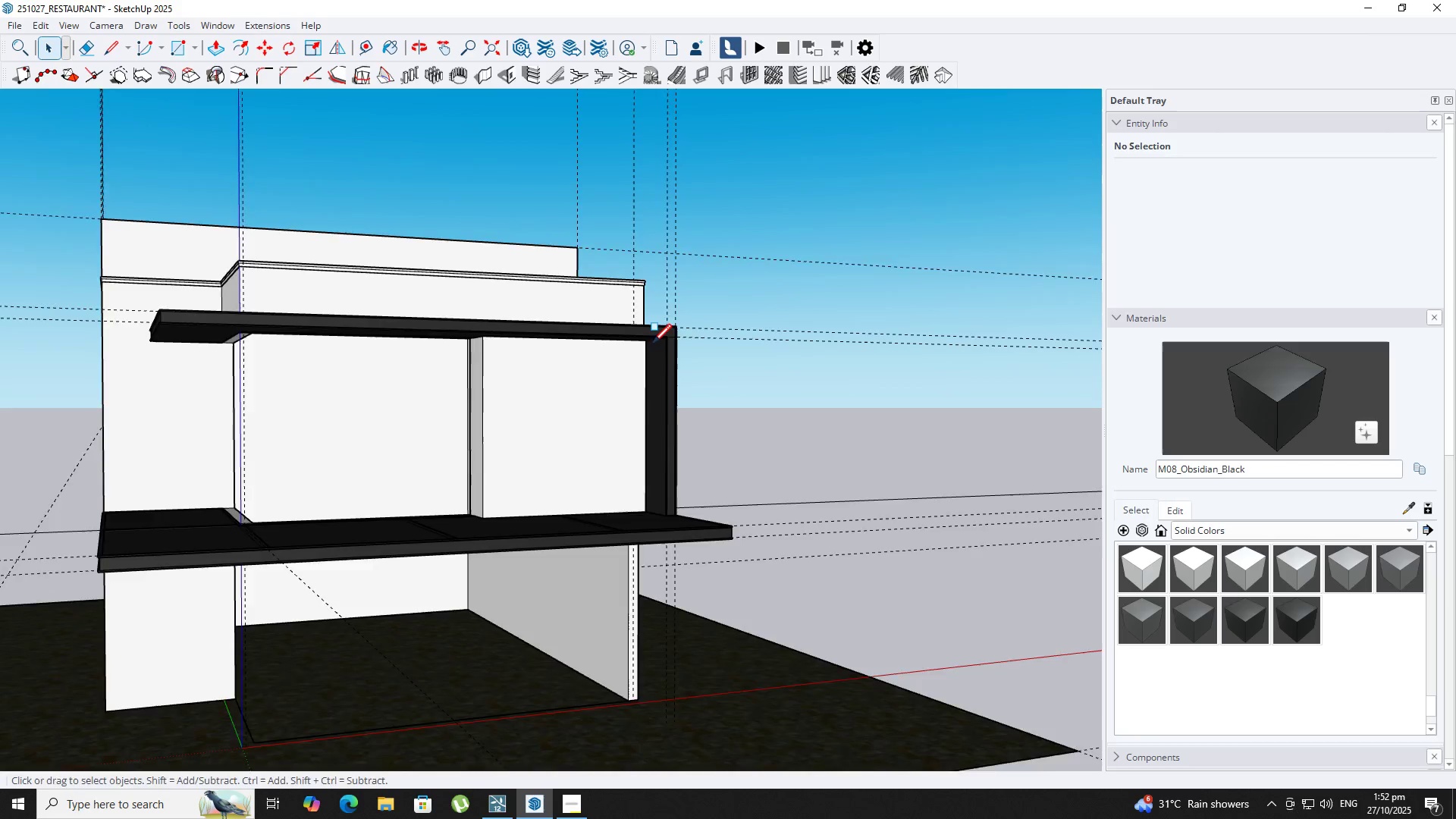 
left_click([530, 577])
 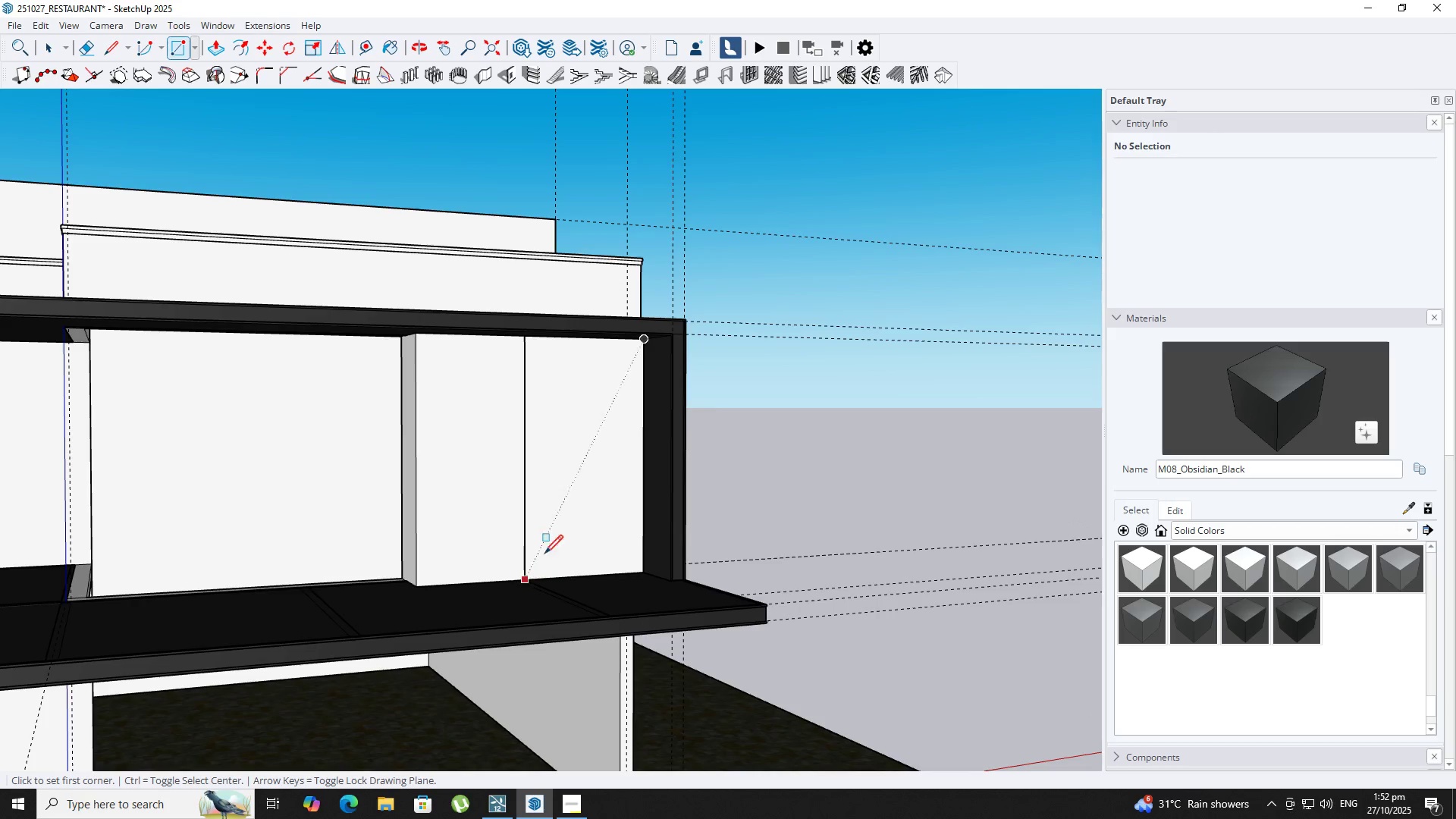 
key(Space)
 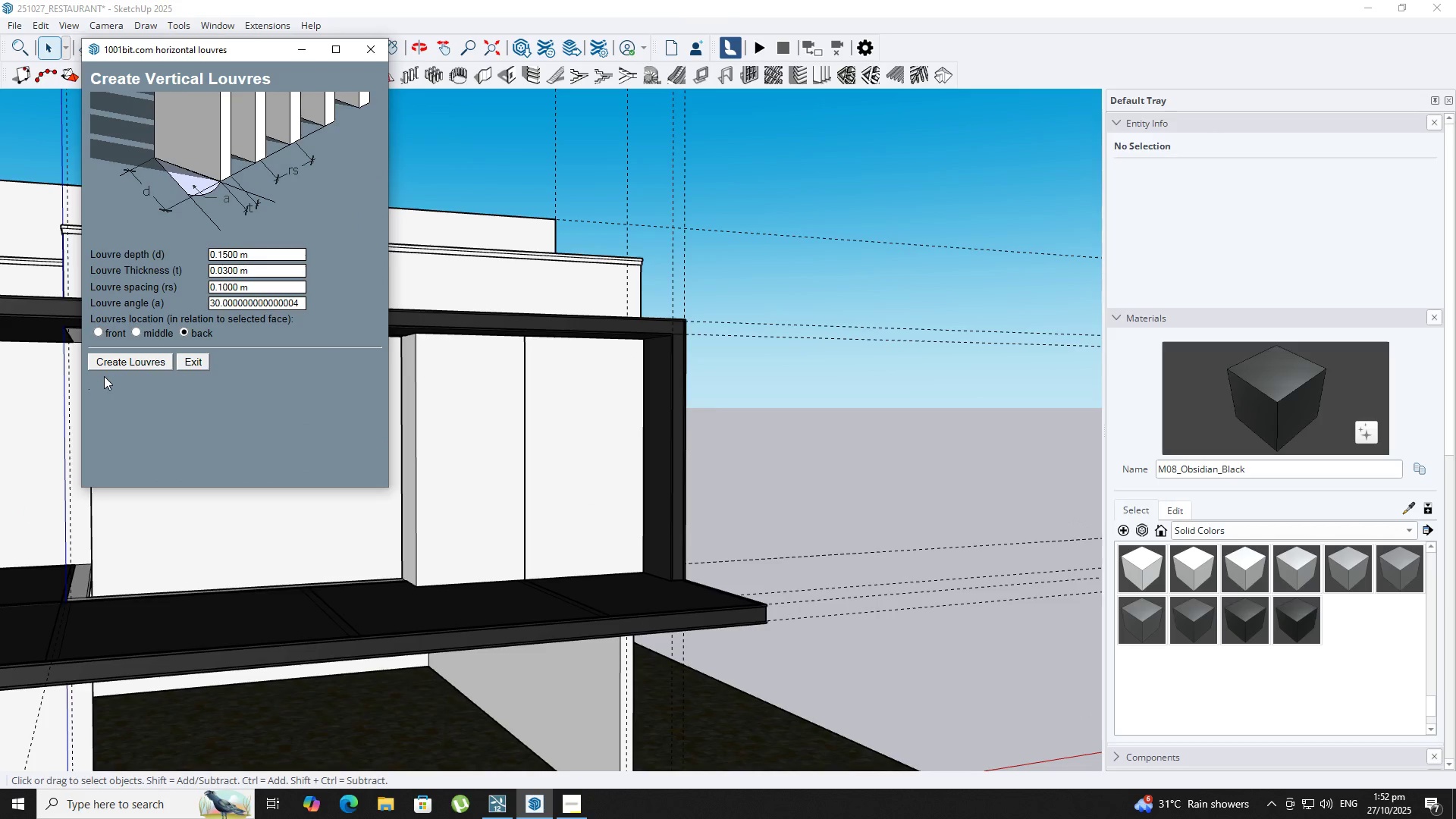 
left_click([115, 362])
 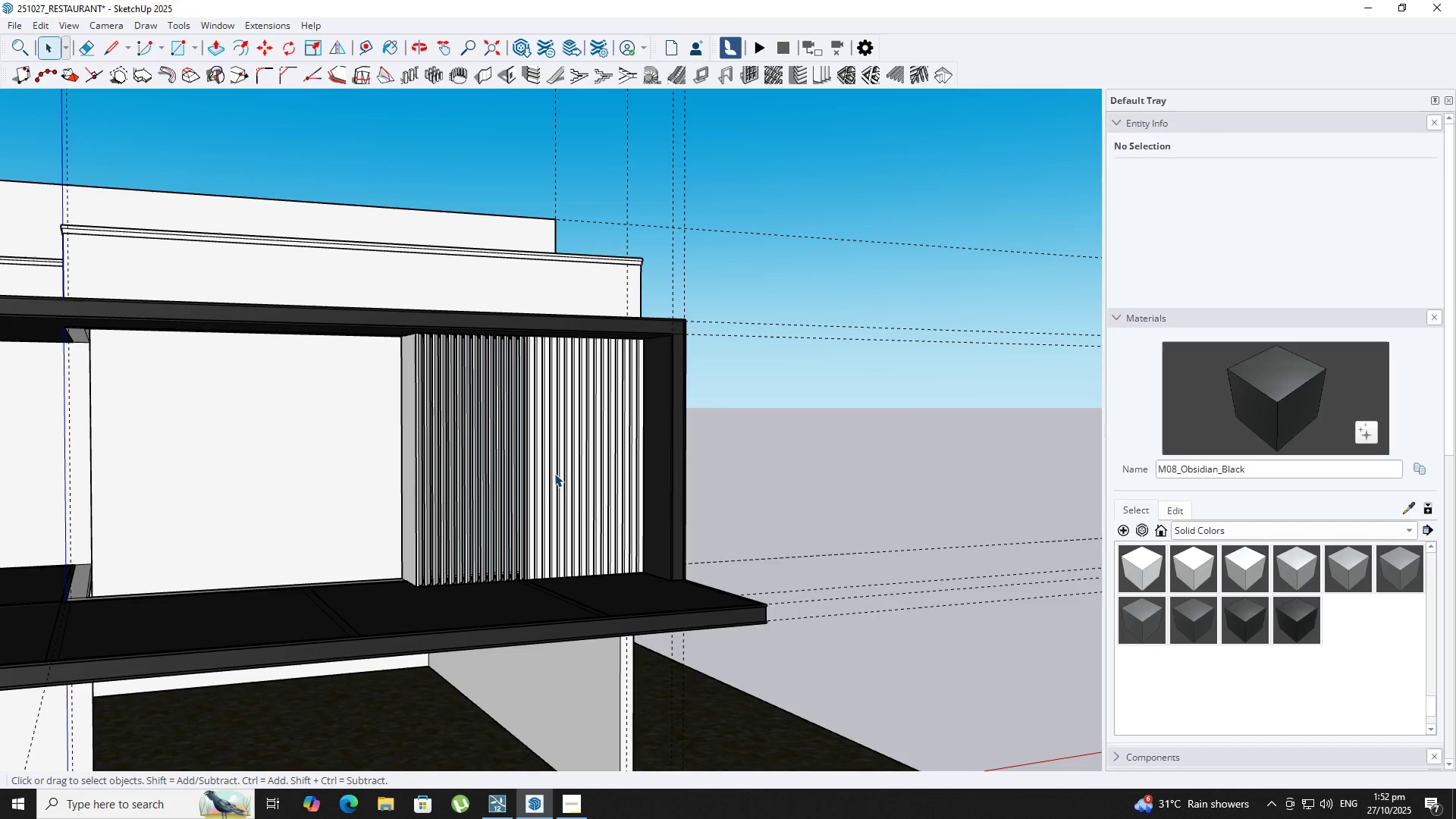 
scroll: coordinate [554, 473], scroll_direction: up, amount: 3.0
 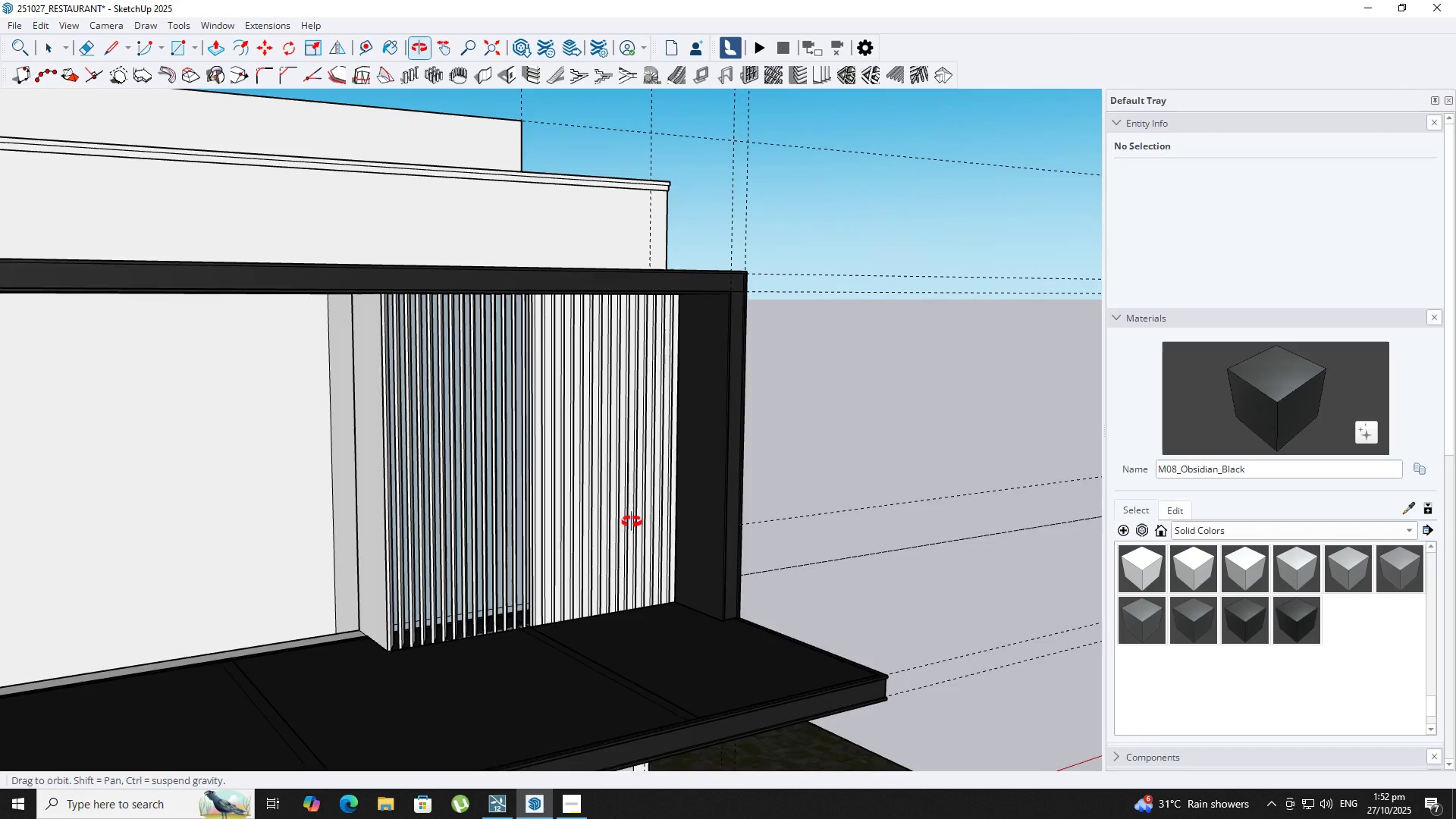 
key(Control+Z)
 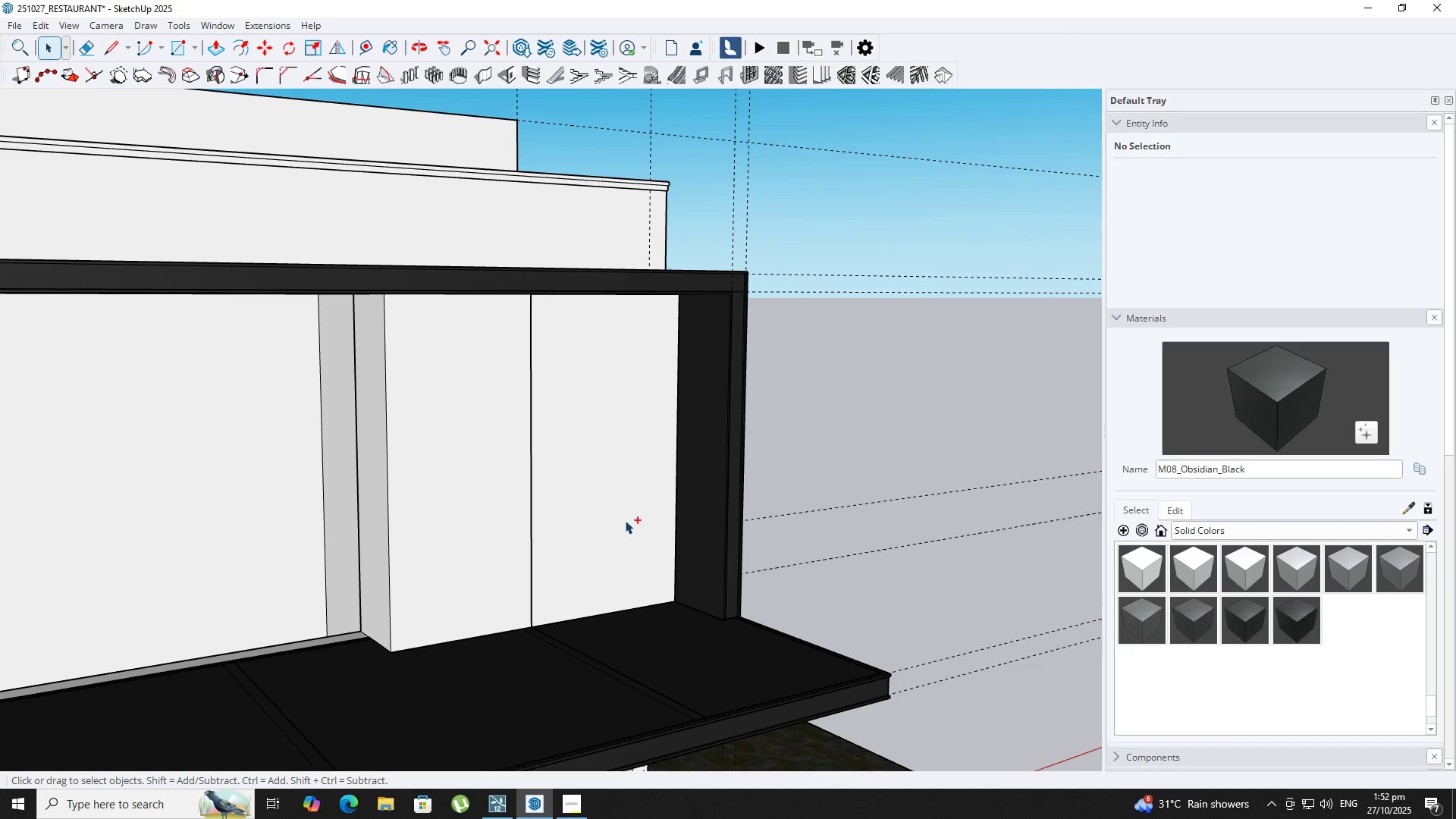 
key(Space)
 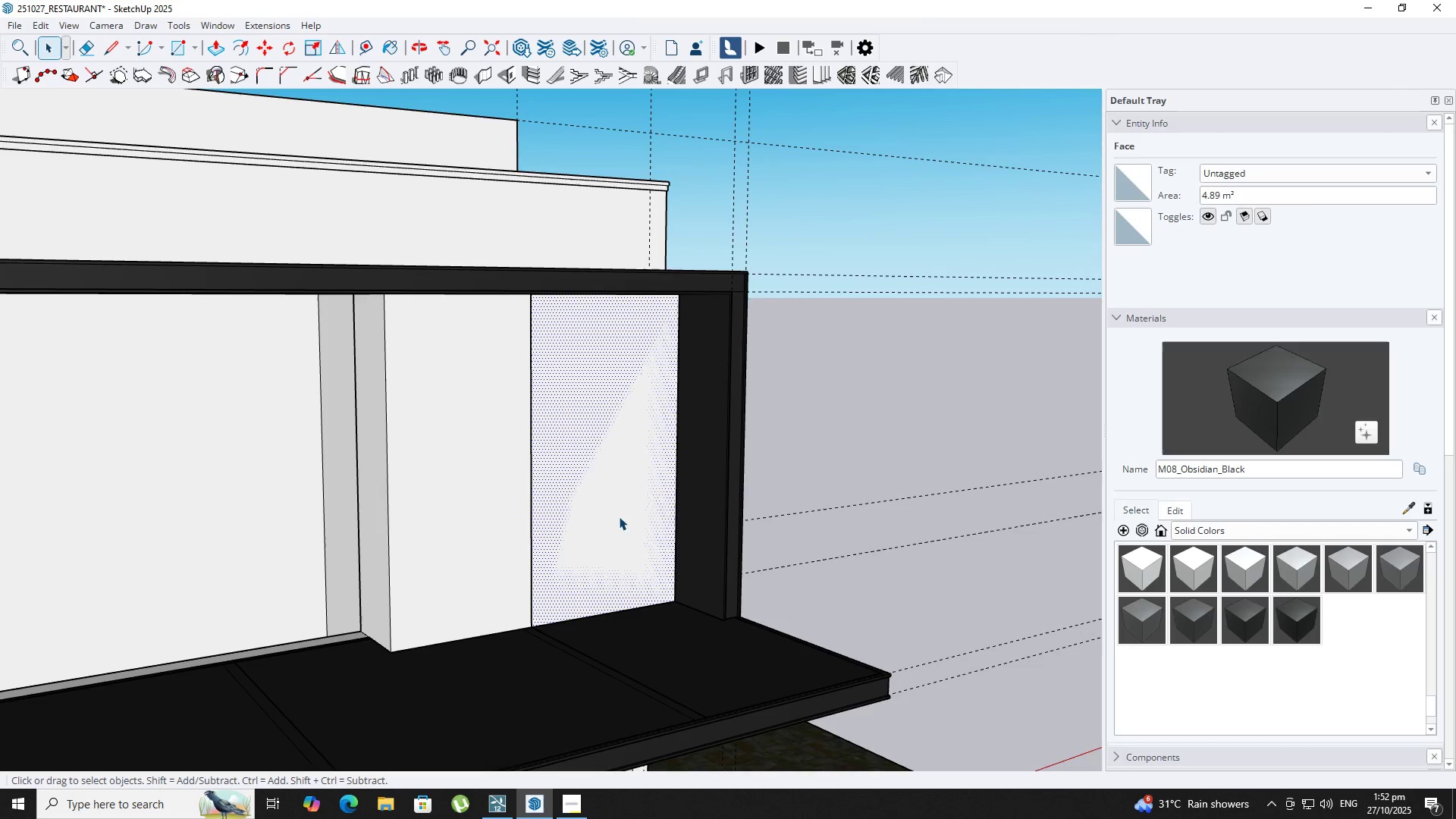 
right_click([619, 516])
 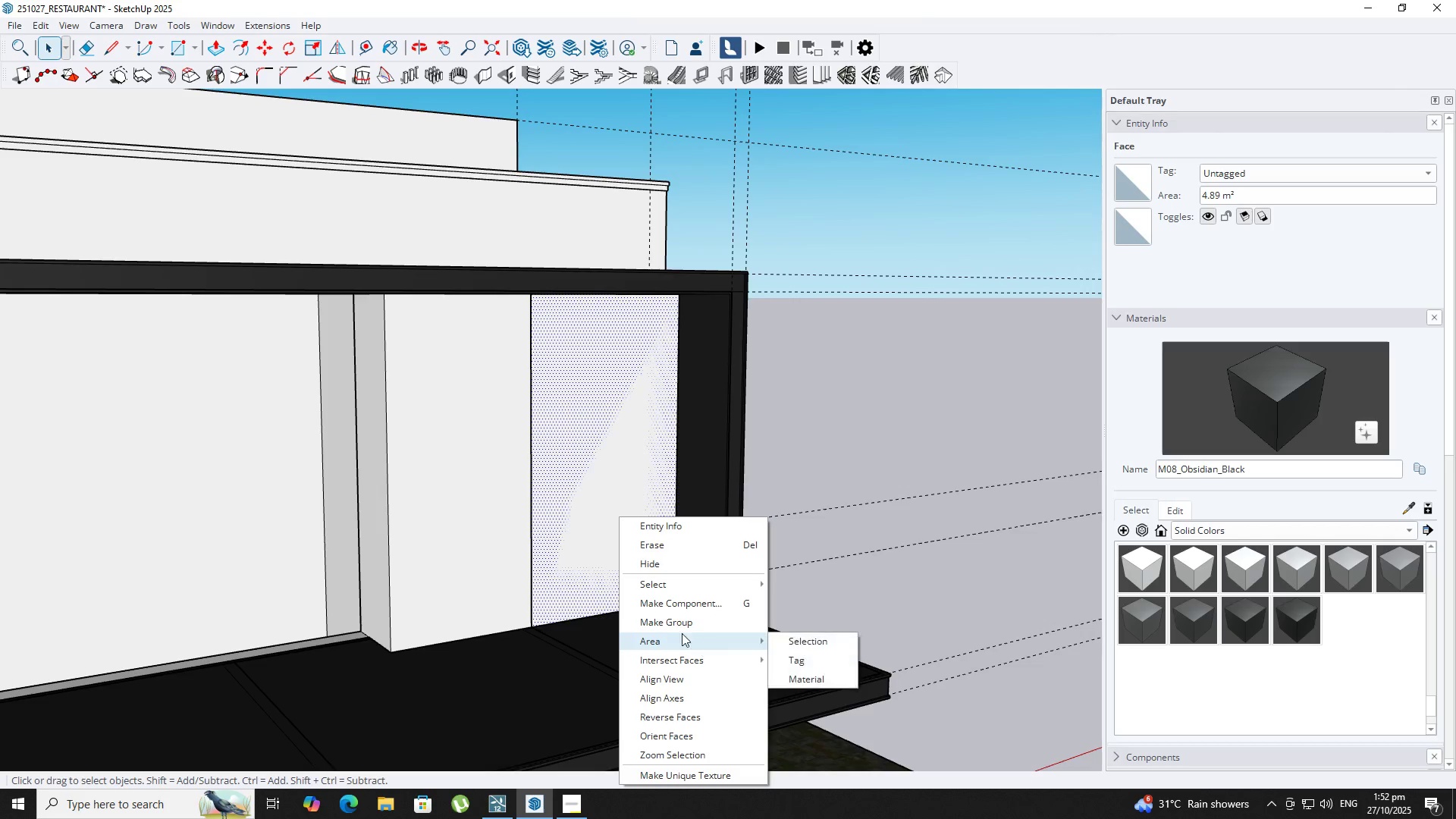 
left_click_drag(start_coordinate=[667, 620], to_coordinate=[662, 617])
 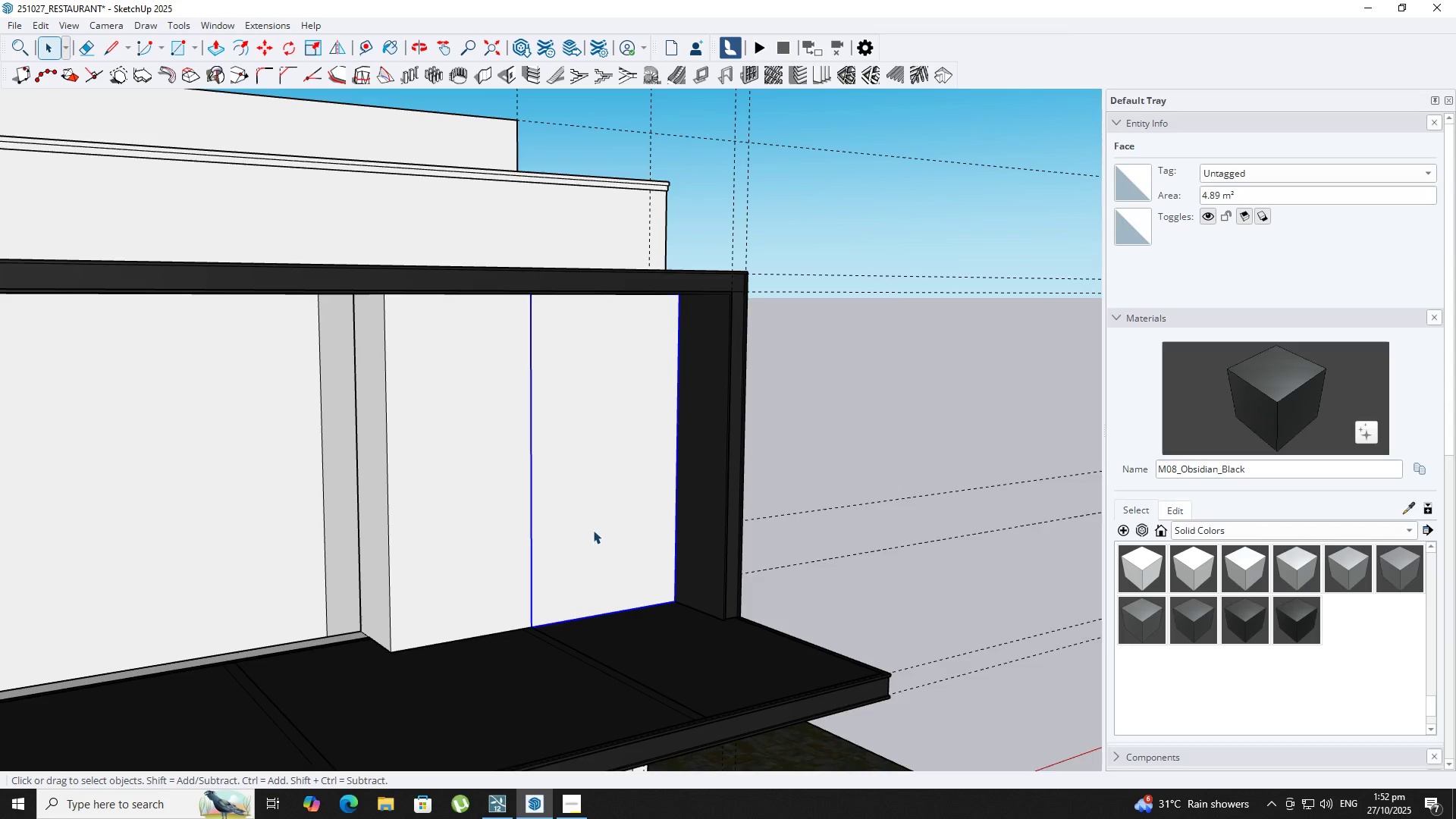 
double_click([593, 530])
 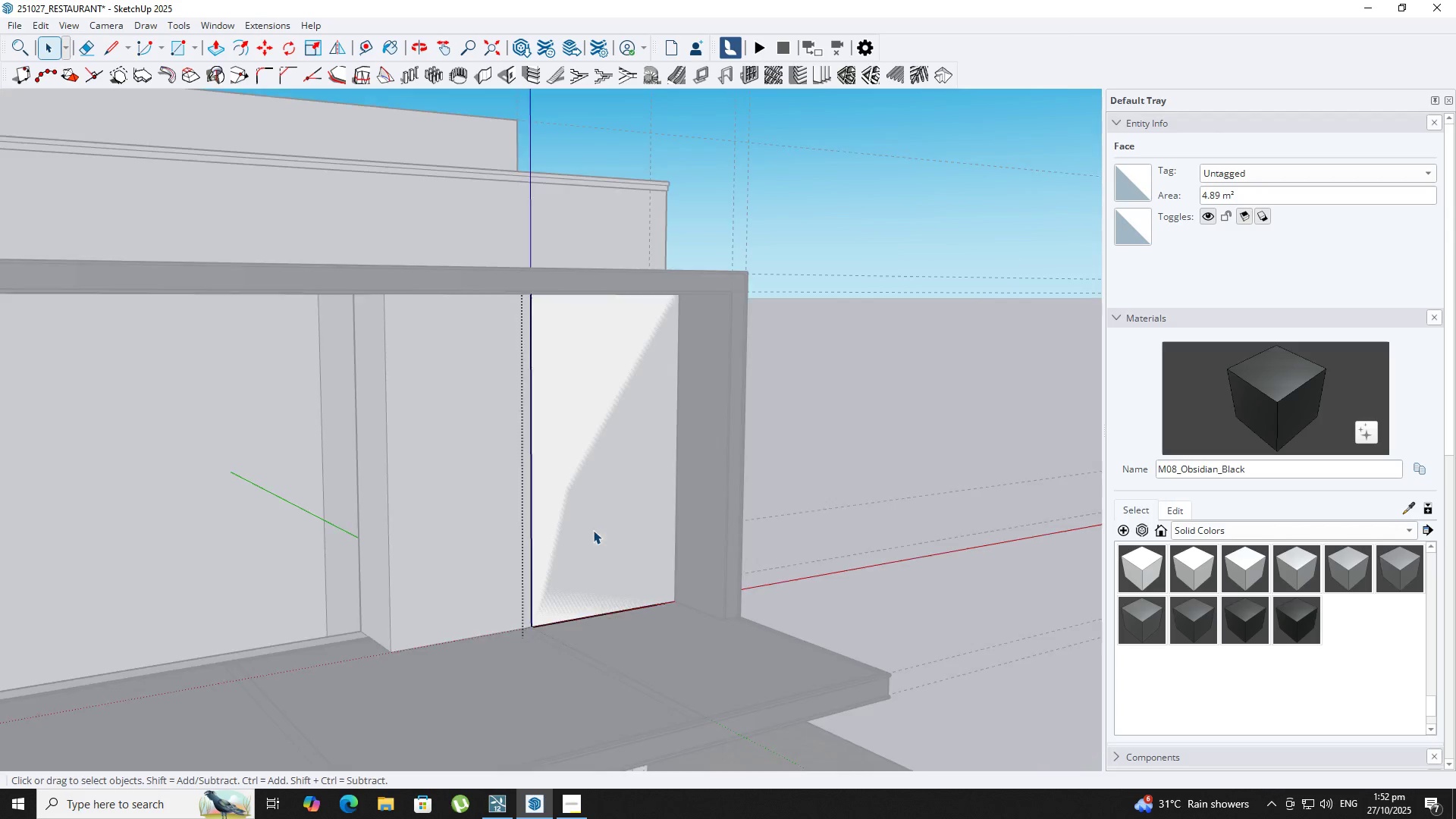 
triple_click([593, 530])
 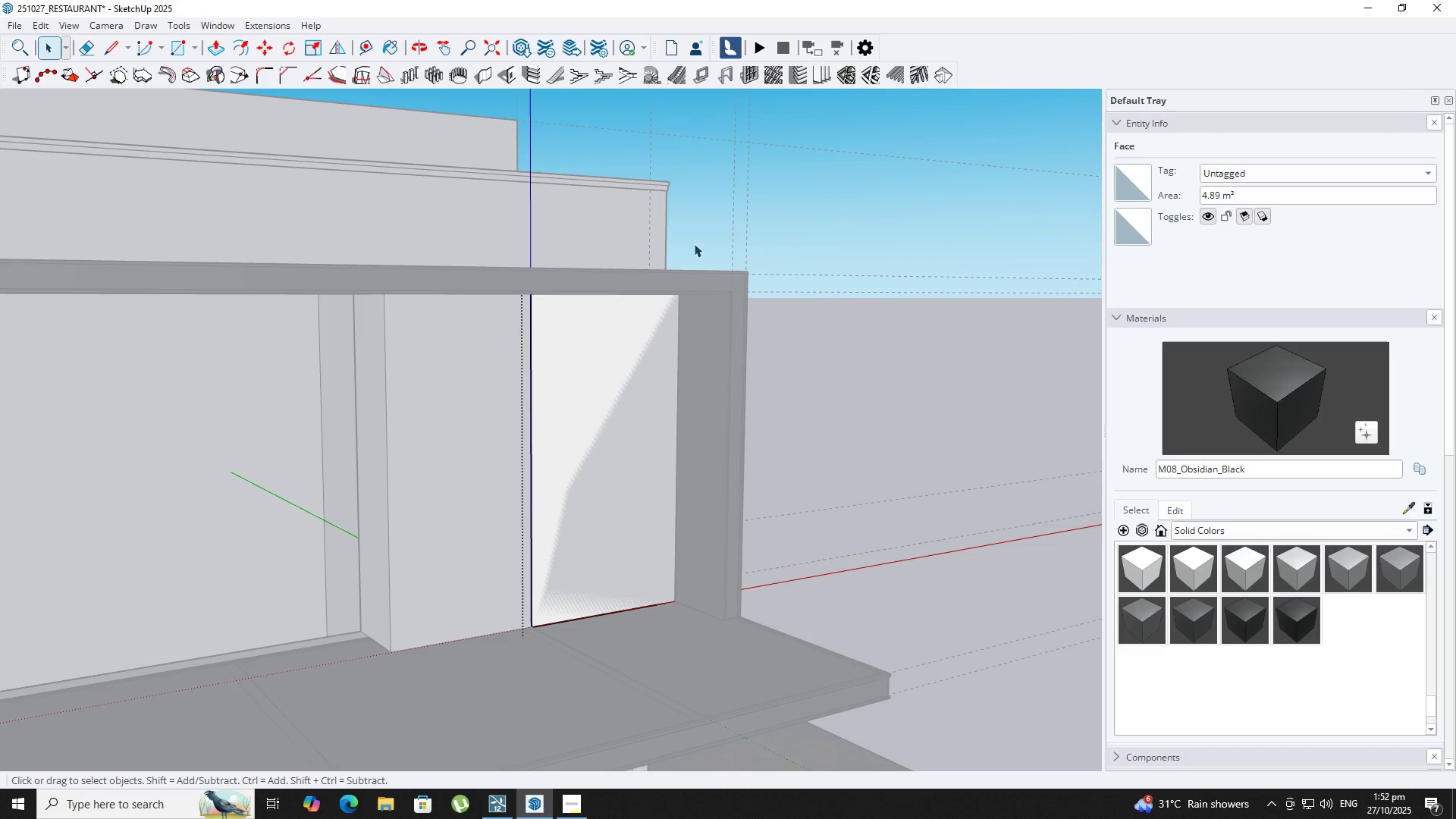 
key(Backquote)
 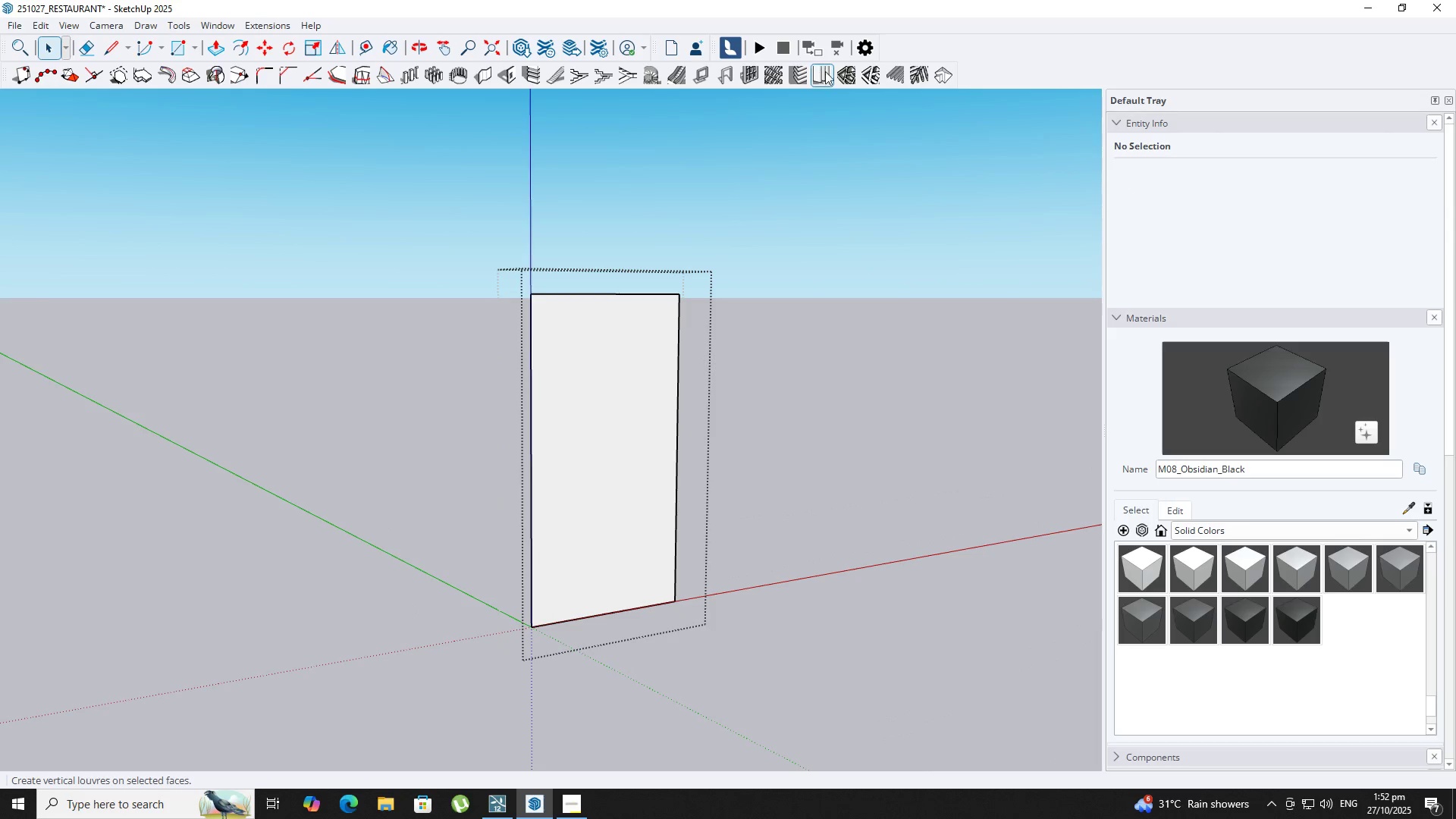 
left_click([832, 72])
 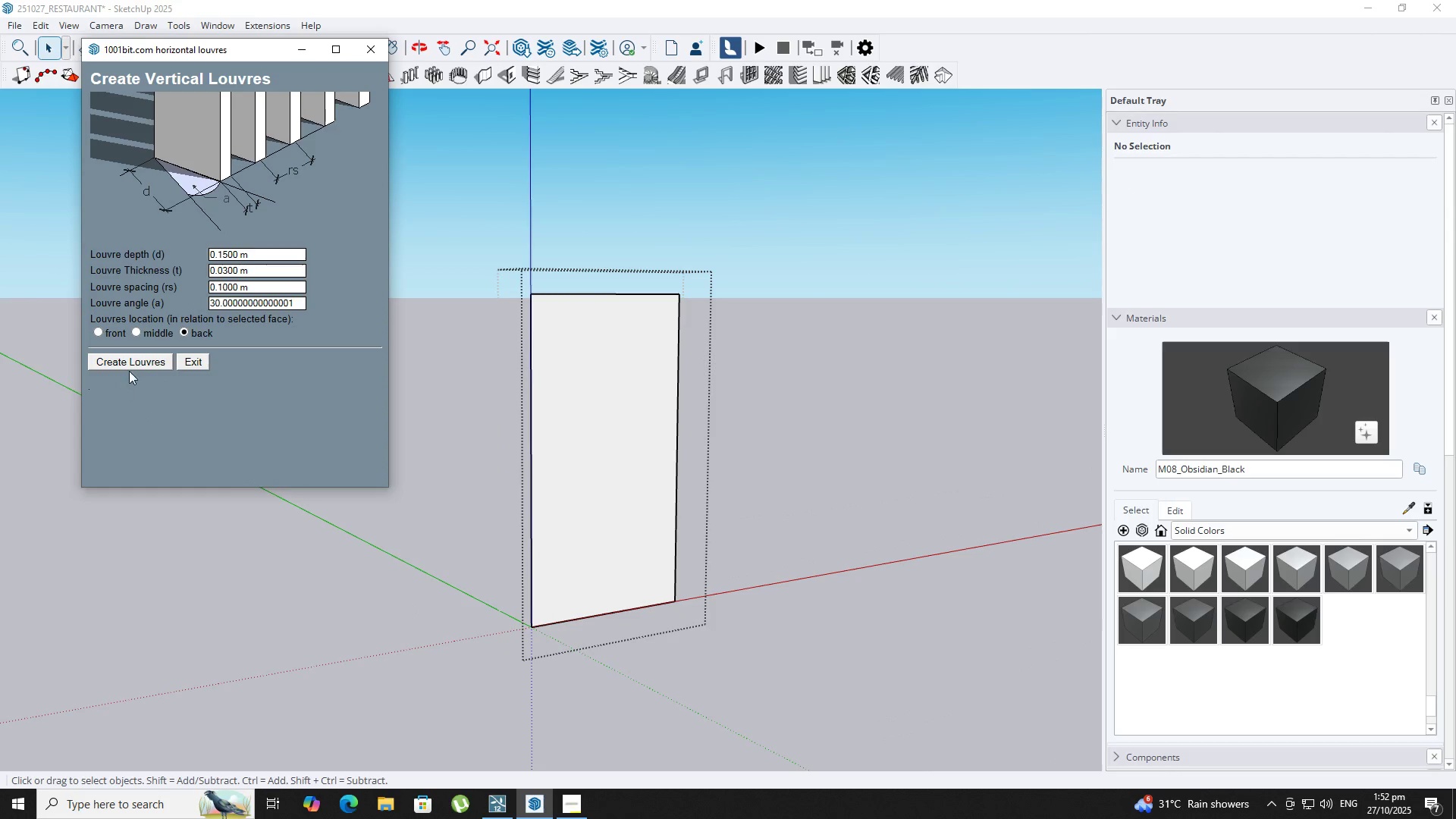 
left_click([130, 369])
 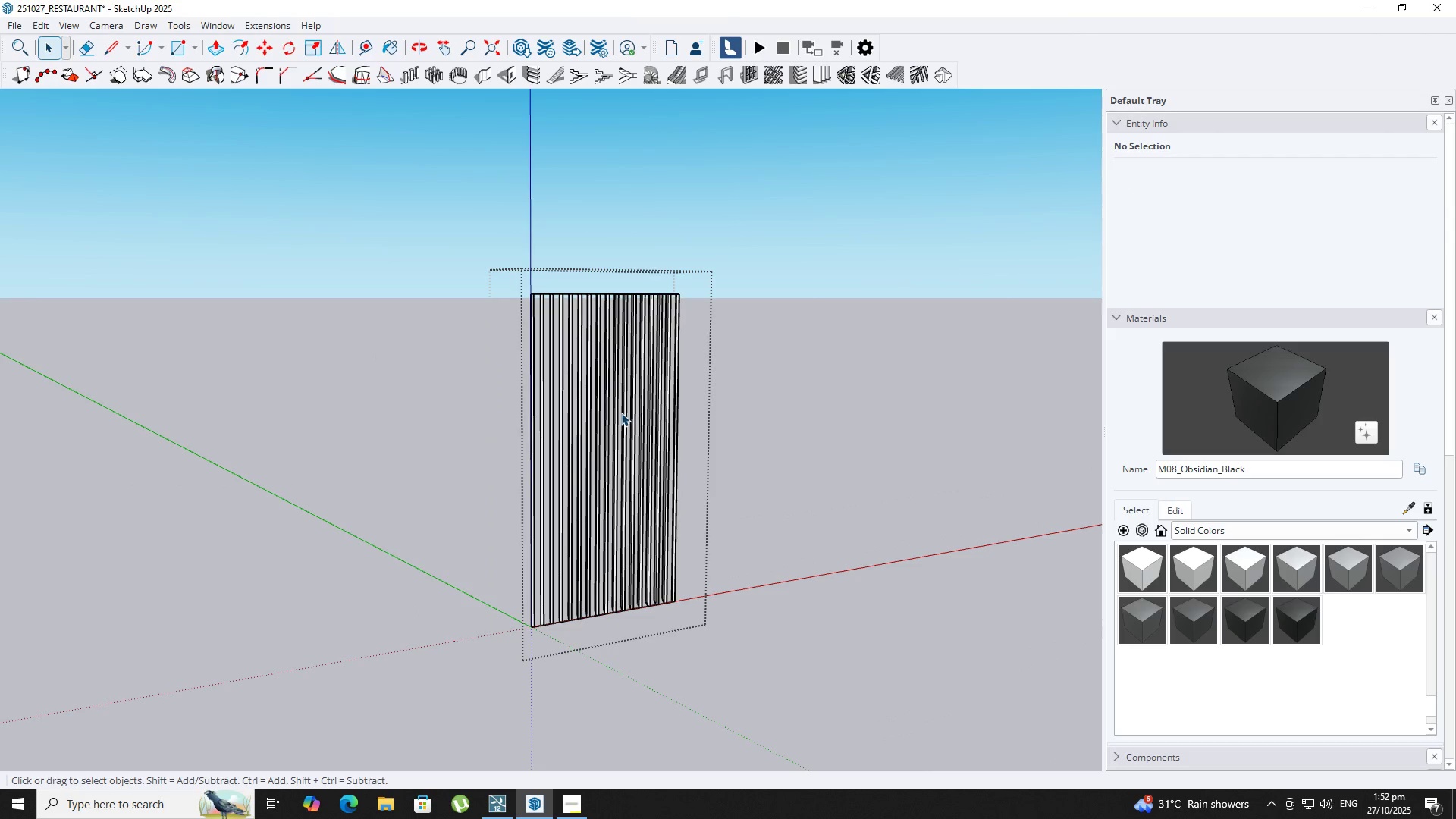 
scroll: coordinate [623, 520], scroll_direction: up, amount: 2.0
 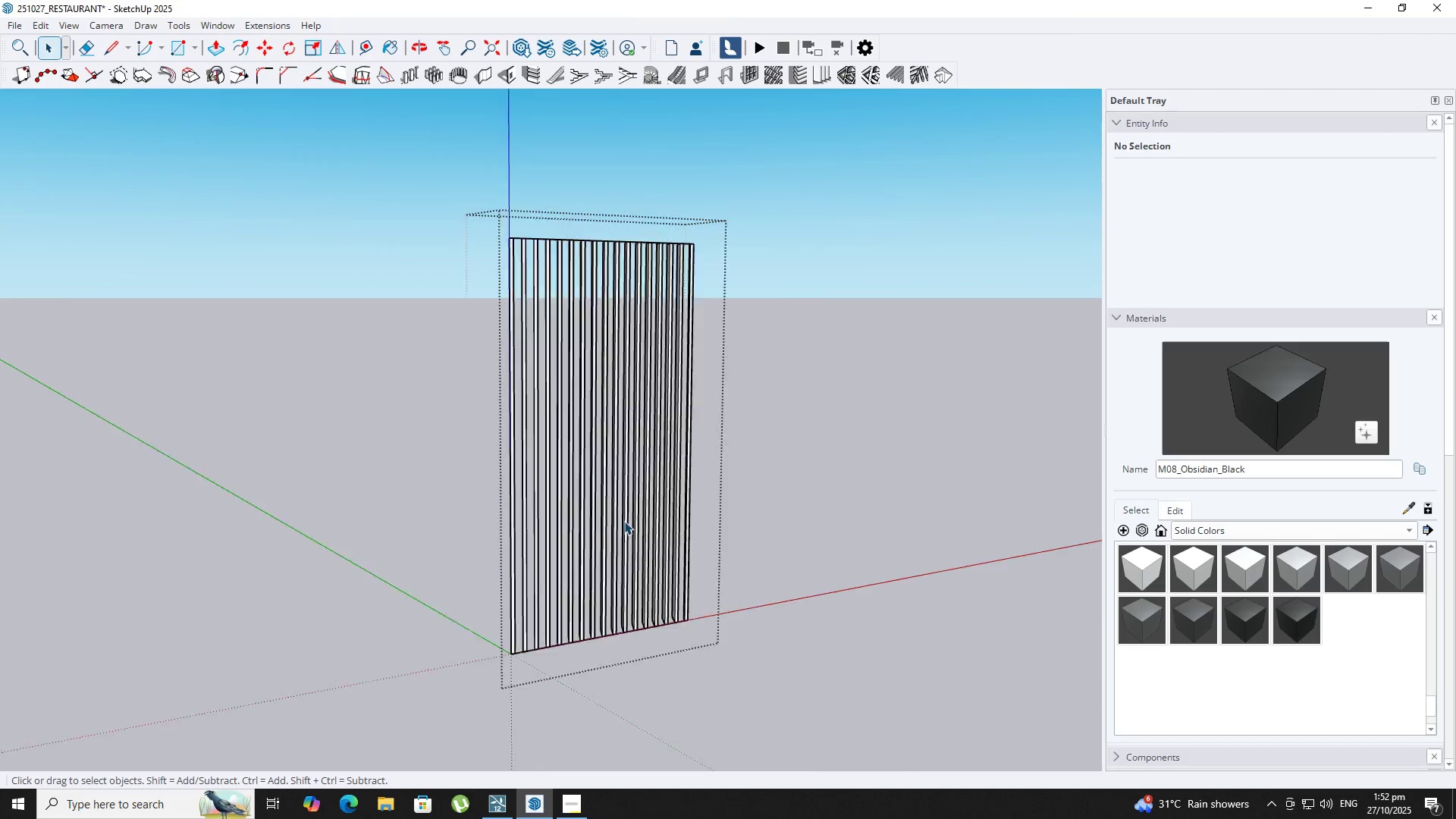 
key(Backquote)
 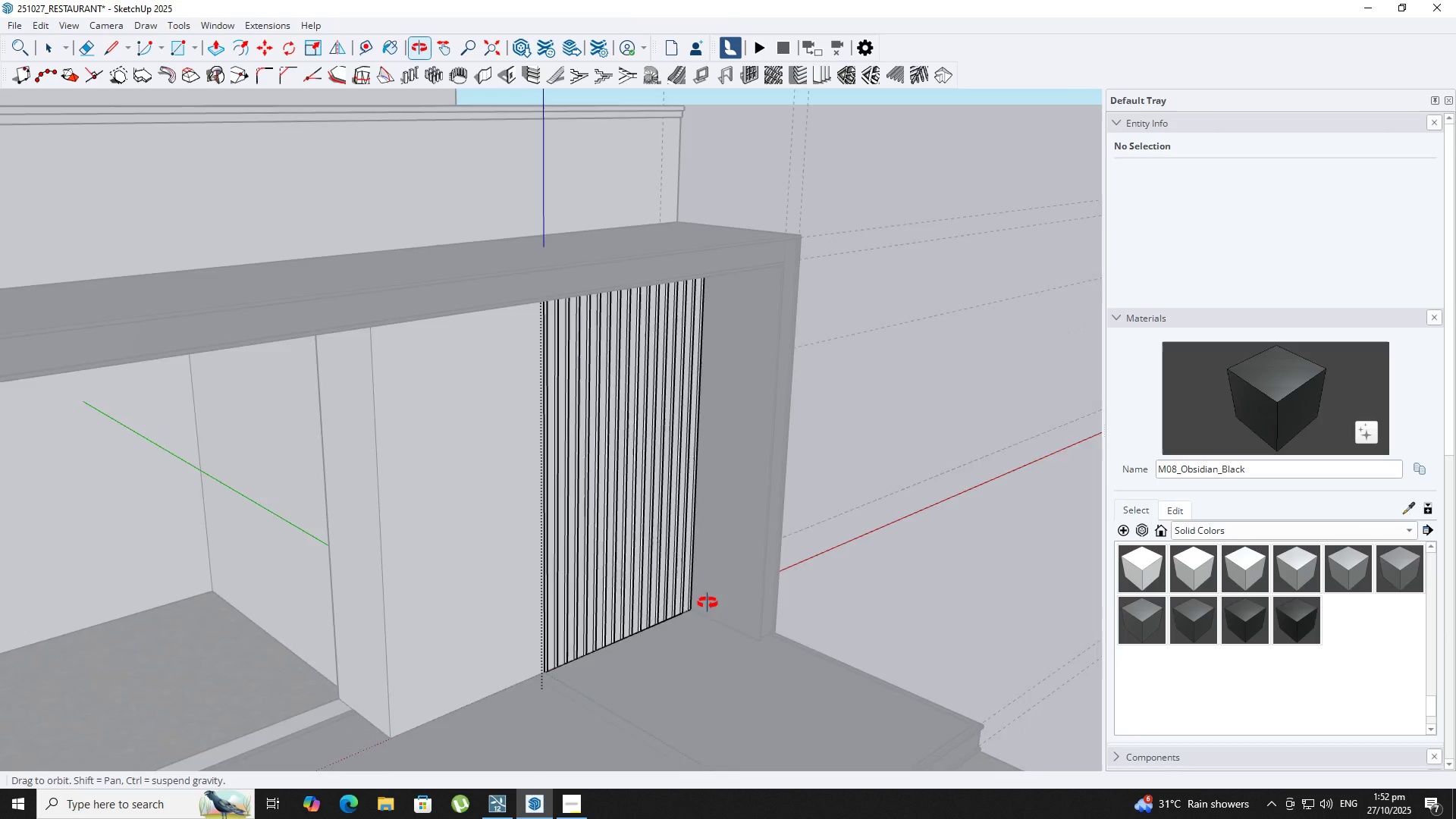 
key(Backquote)
 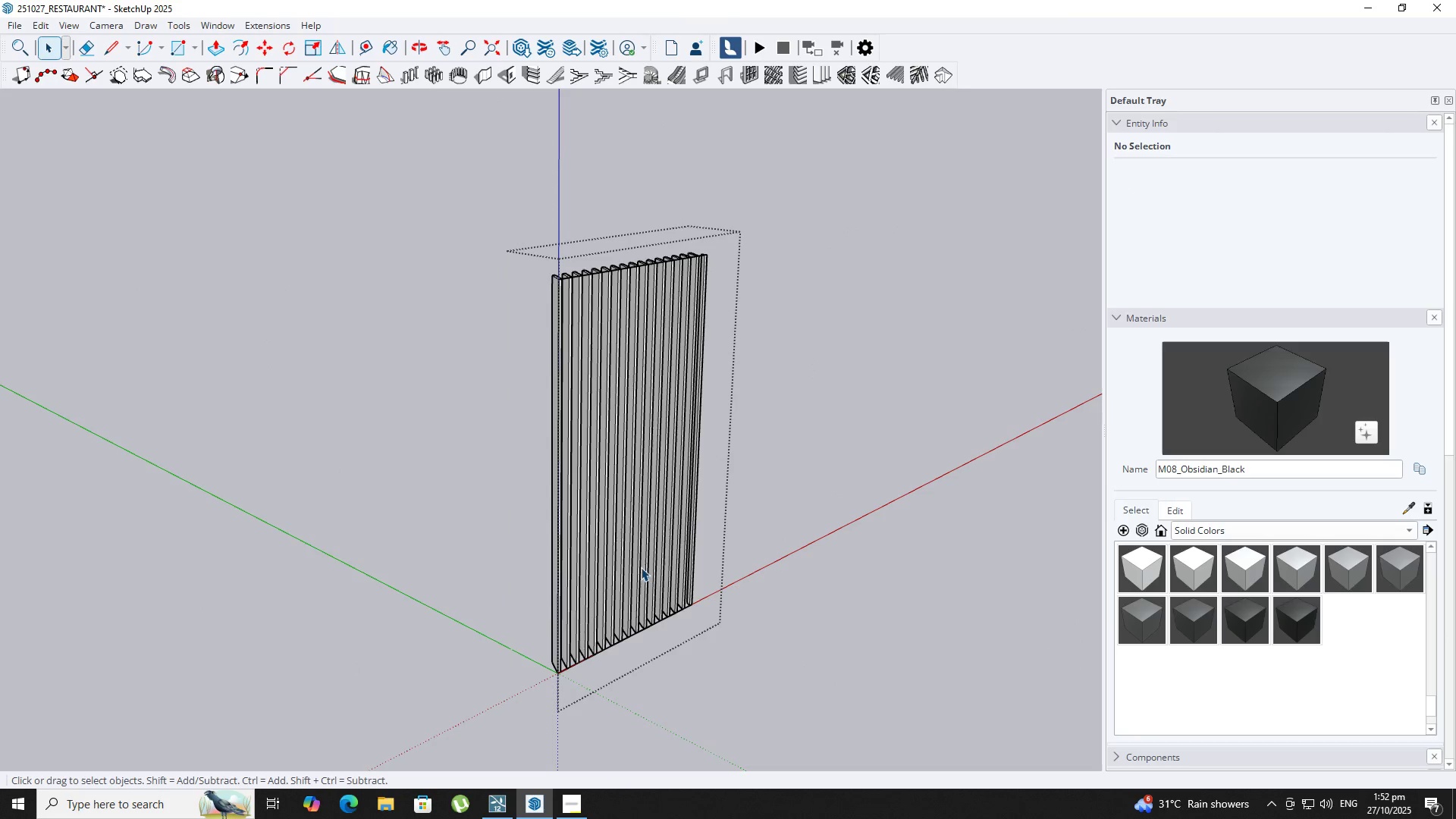 
key(Backquote)
 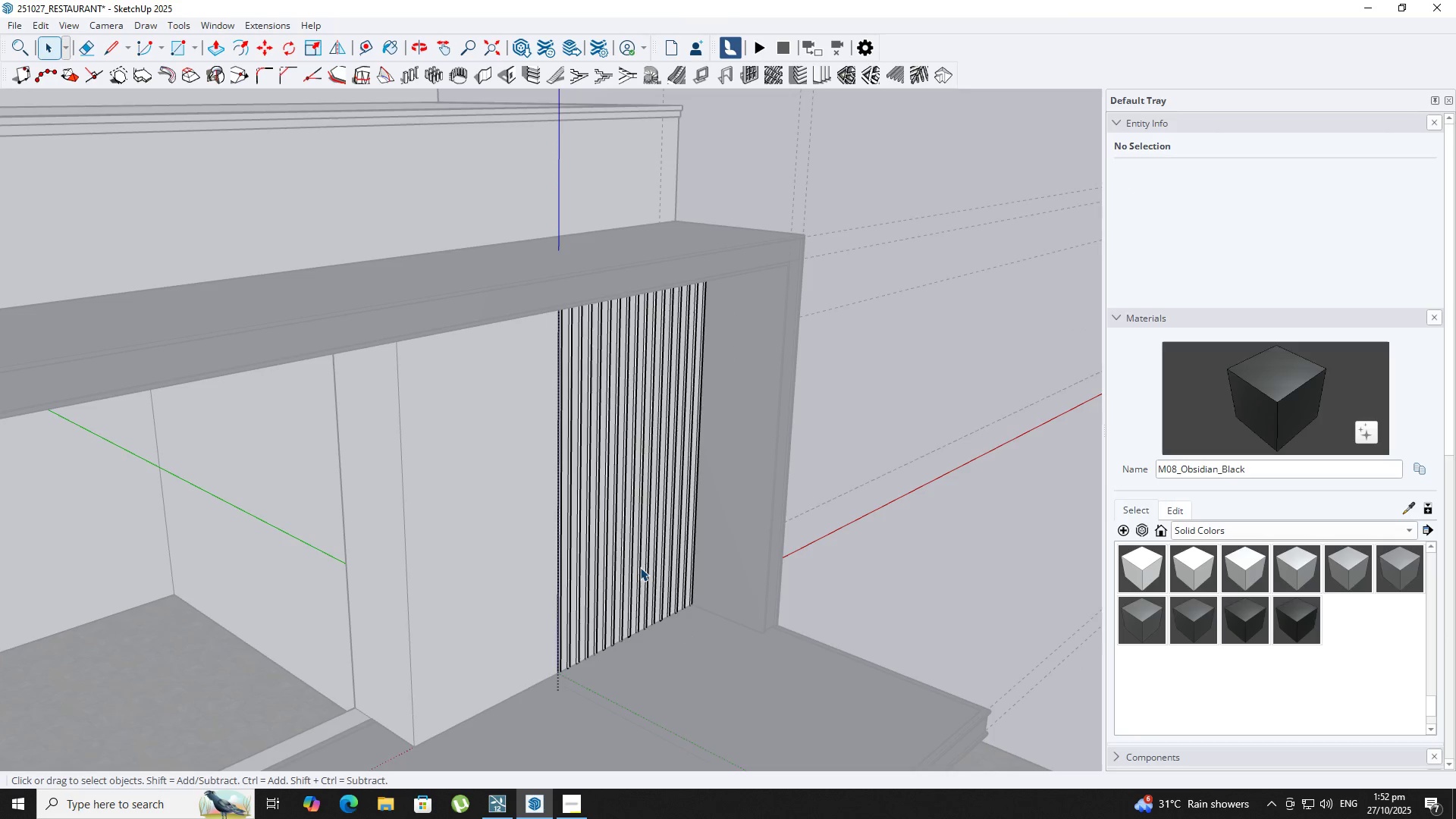 
key(Backquote)
 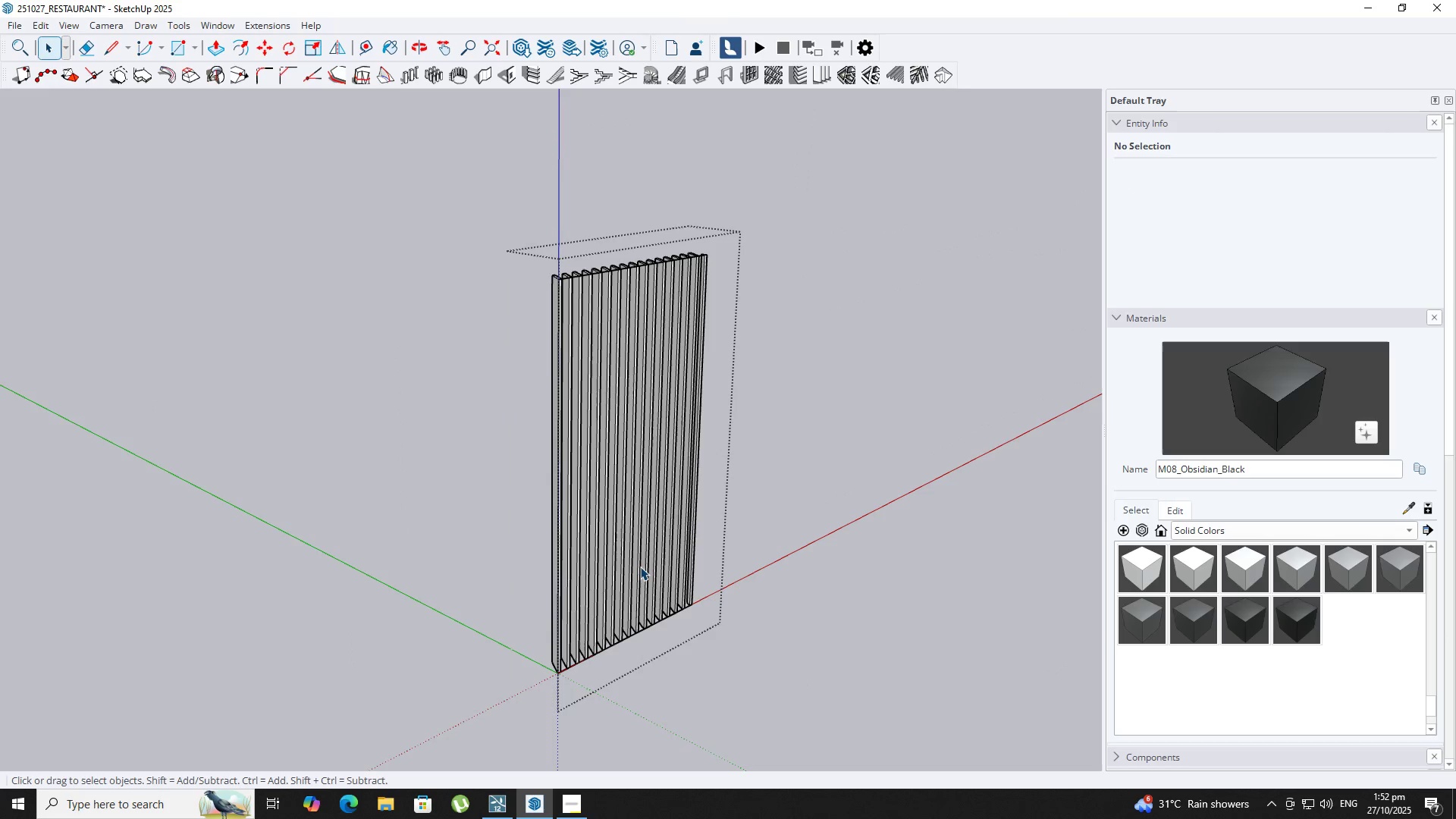 
key(Space)
 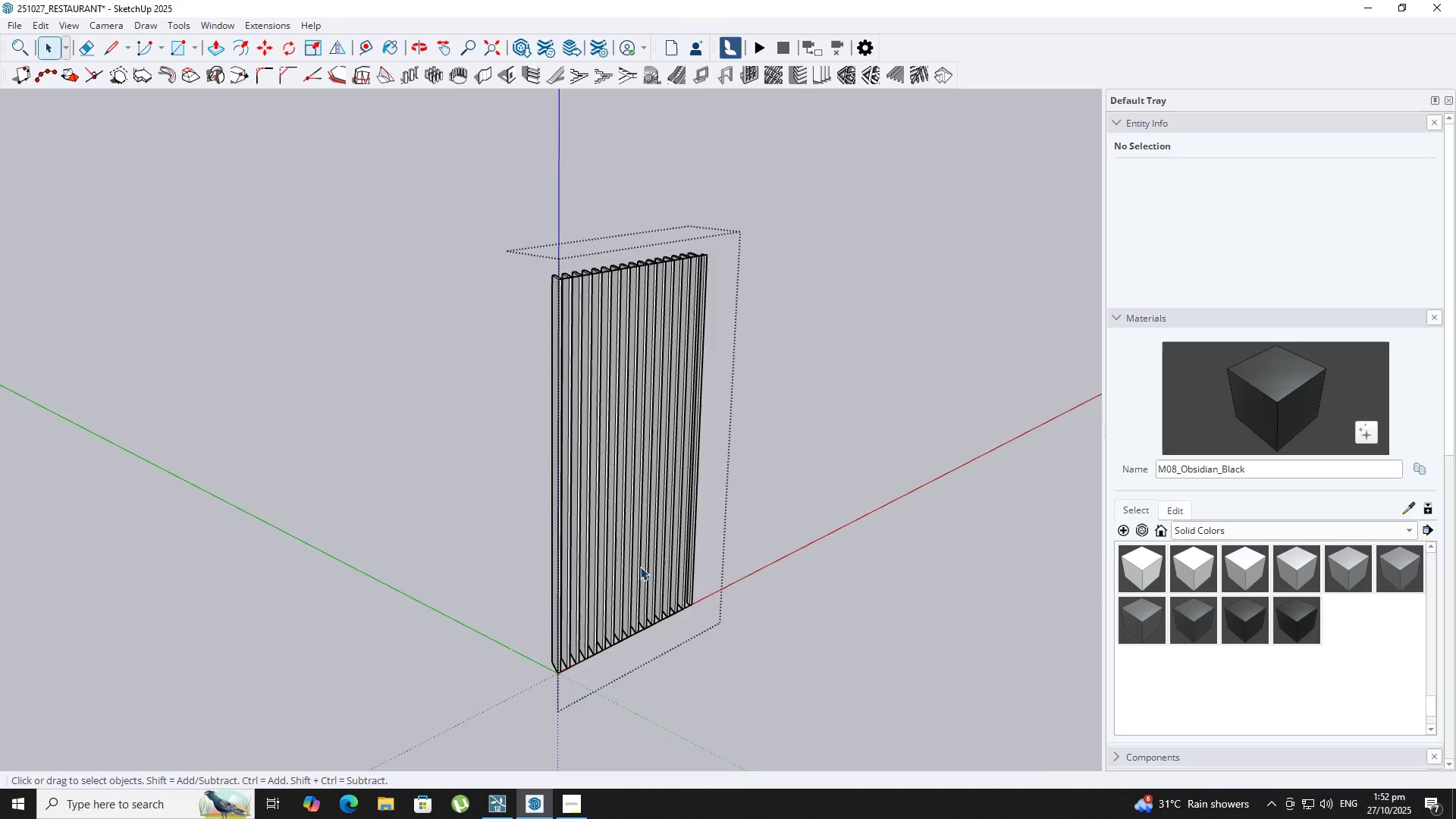 
key(Escape)
 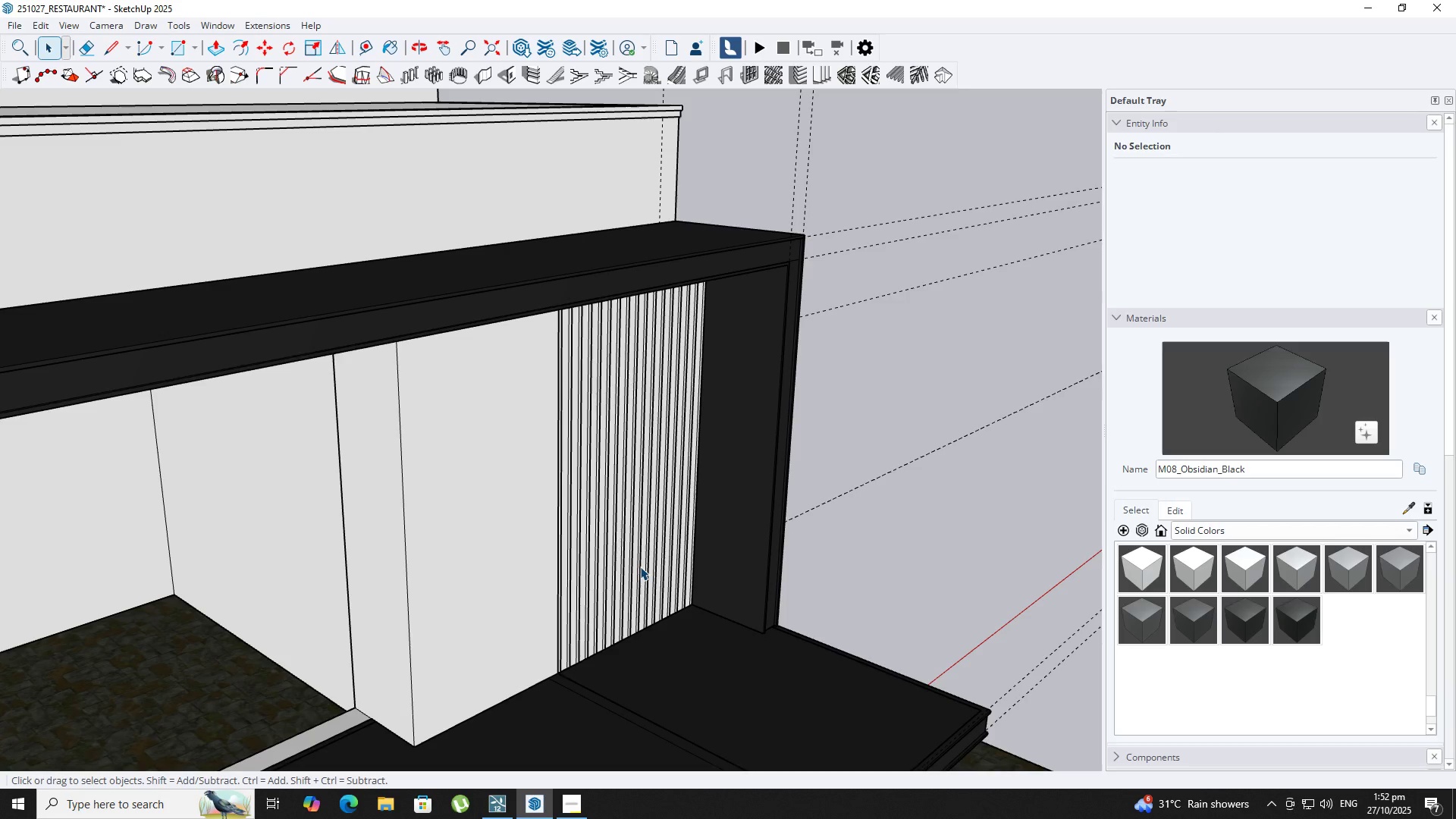 
left_click([640, 566])
 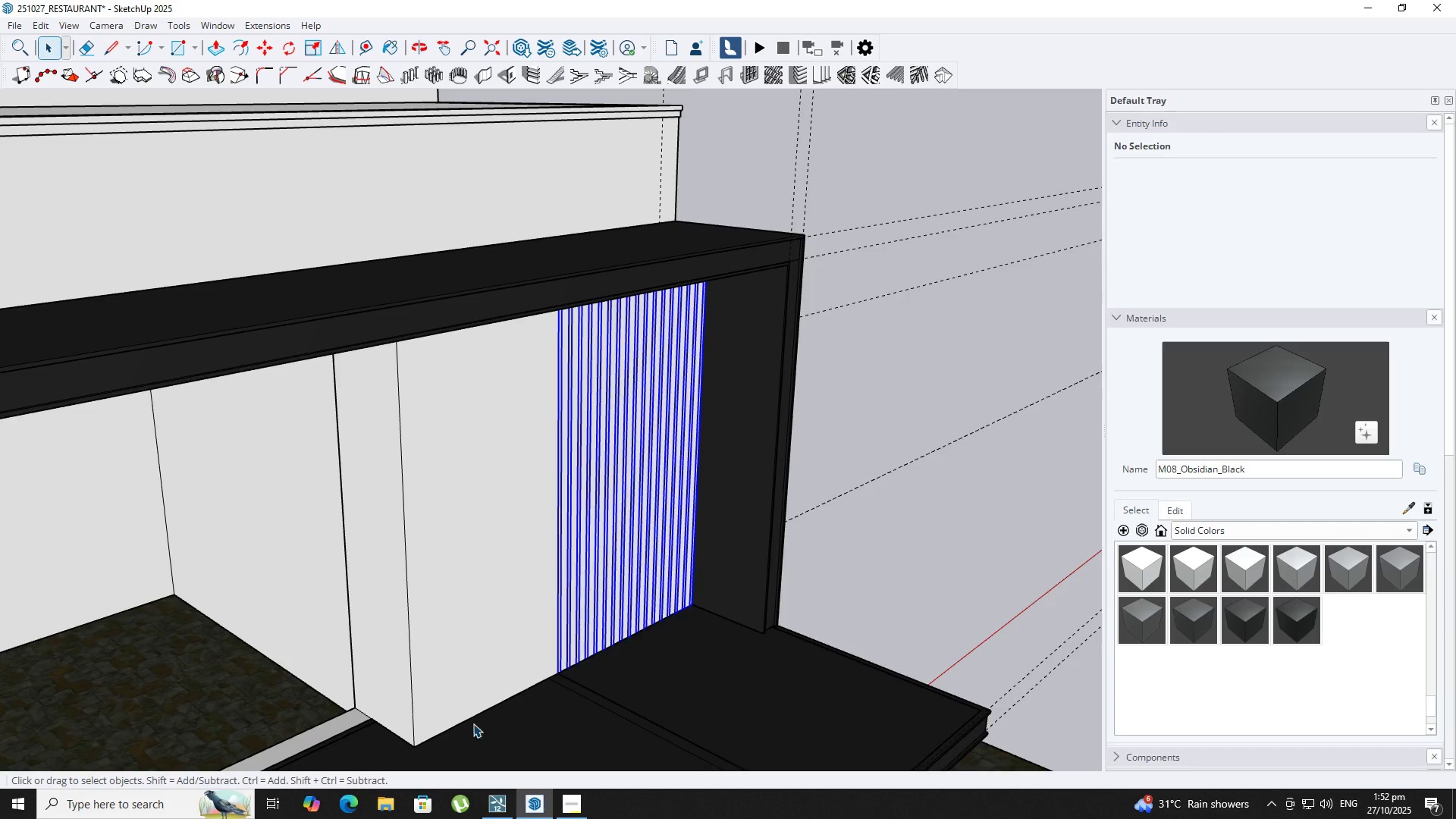 
scroll: coordinate [580, 669], scroll_direction: up, amount: 3.0
 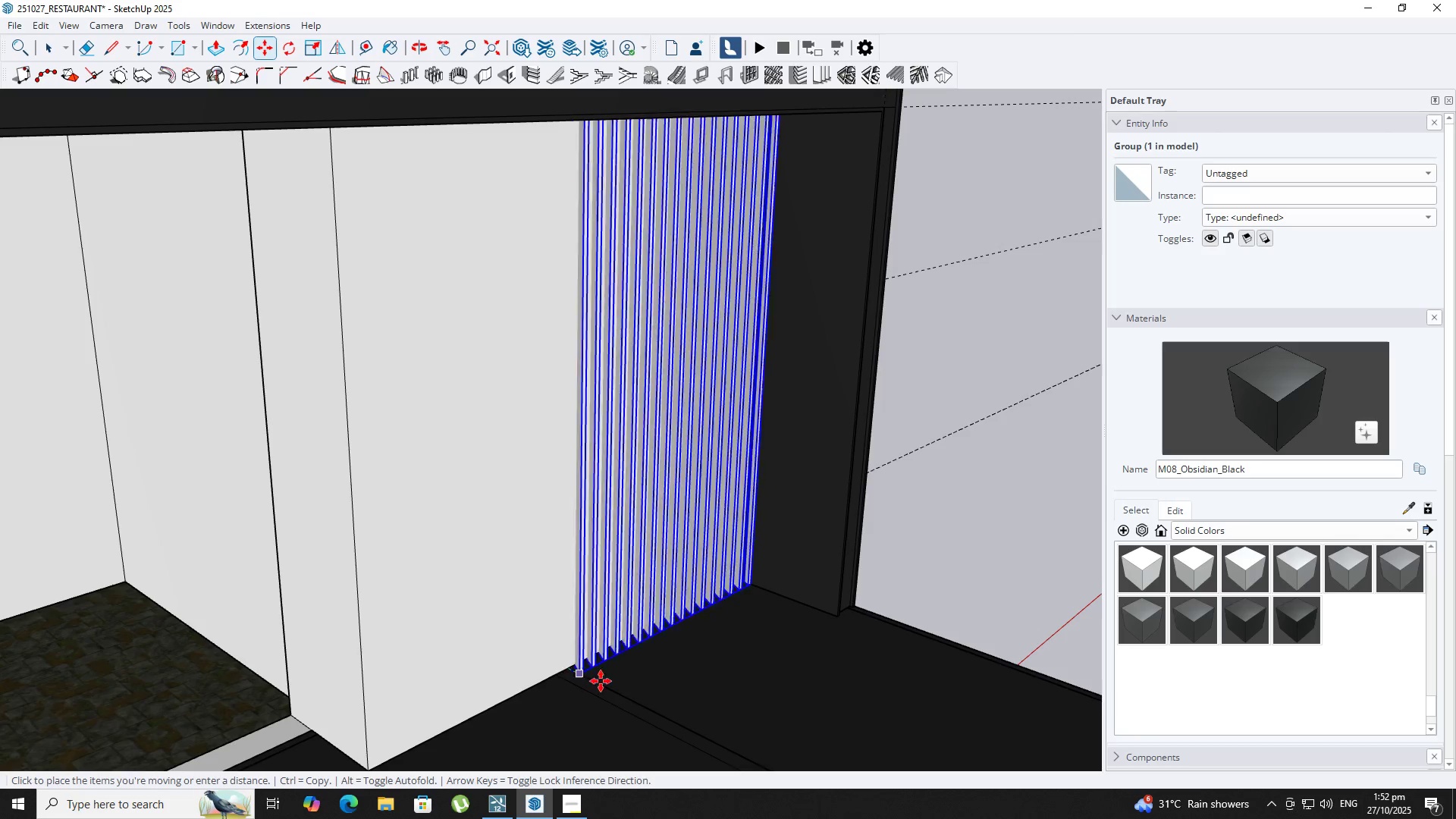 
key(M)
 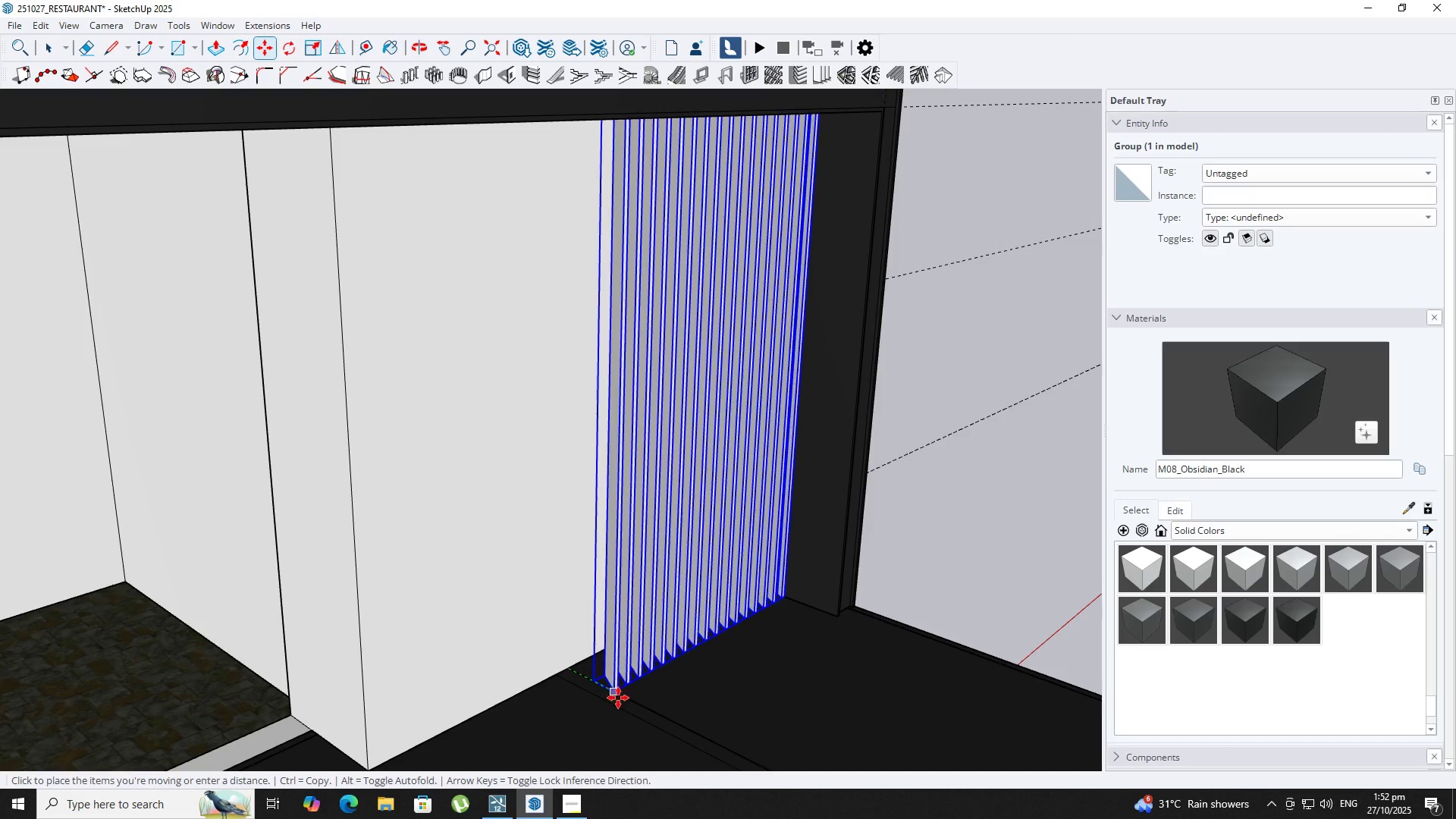 
left_click([619, 698])
 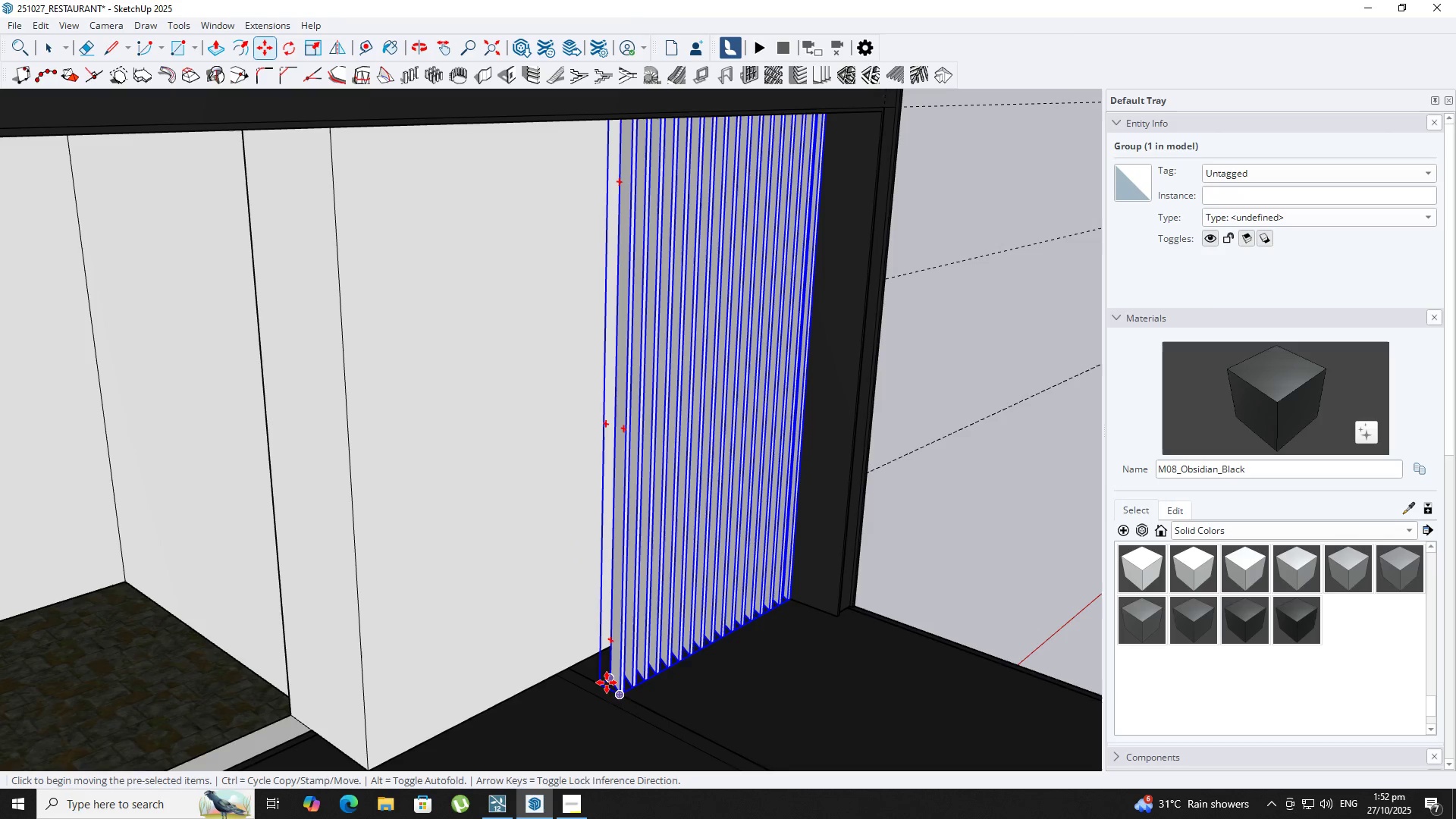 
key(ArrowLeft)
 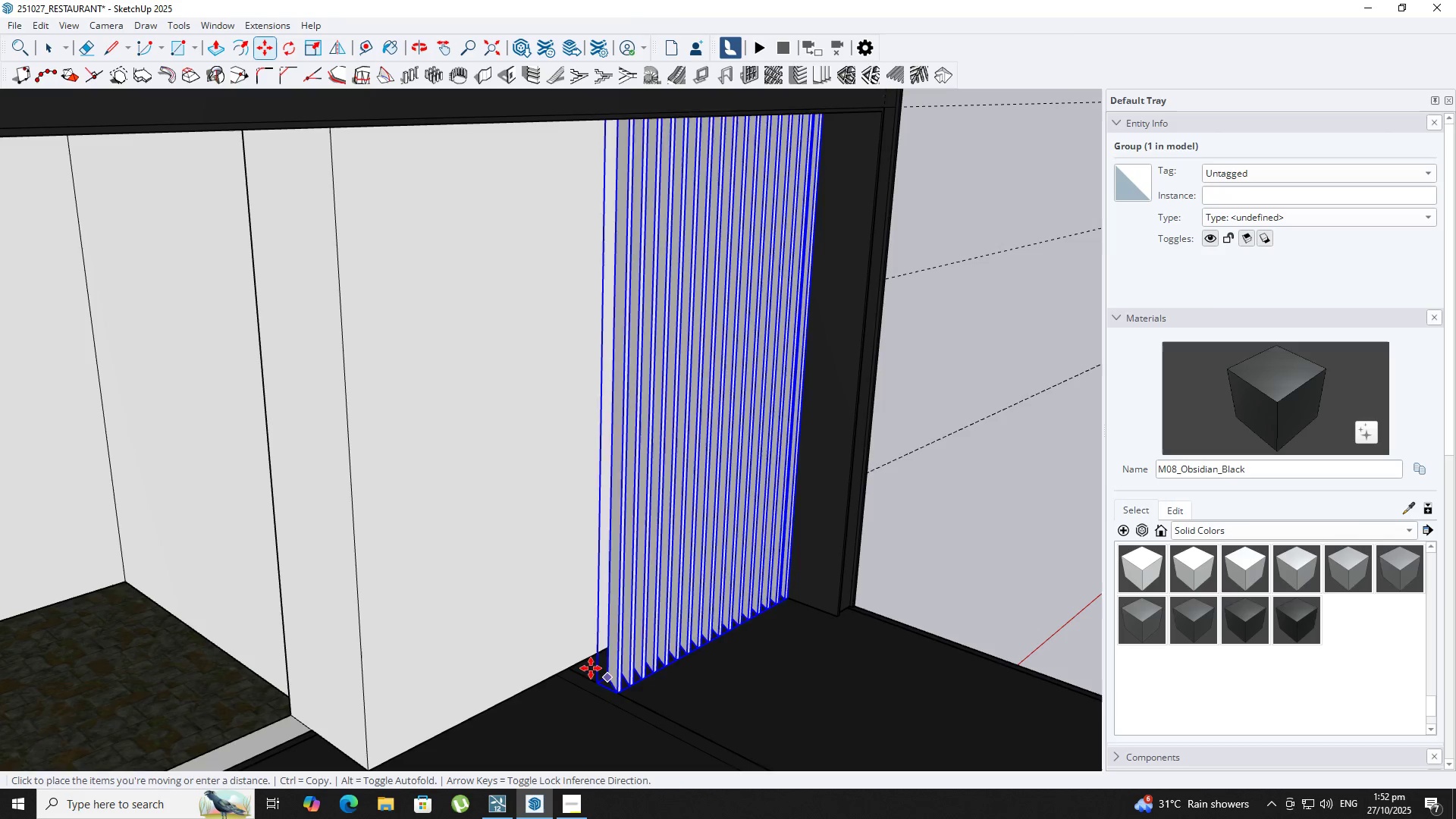 
key(ArrowRight)
 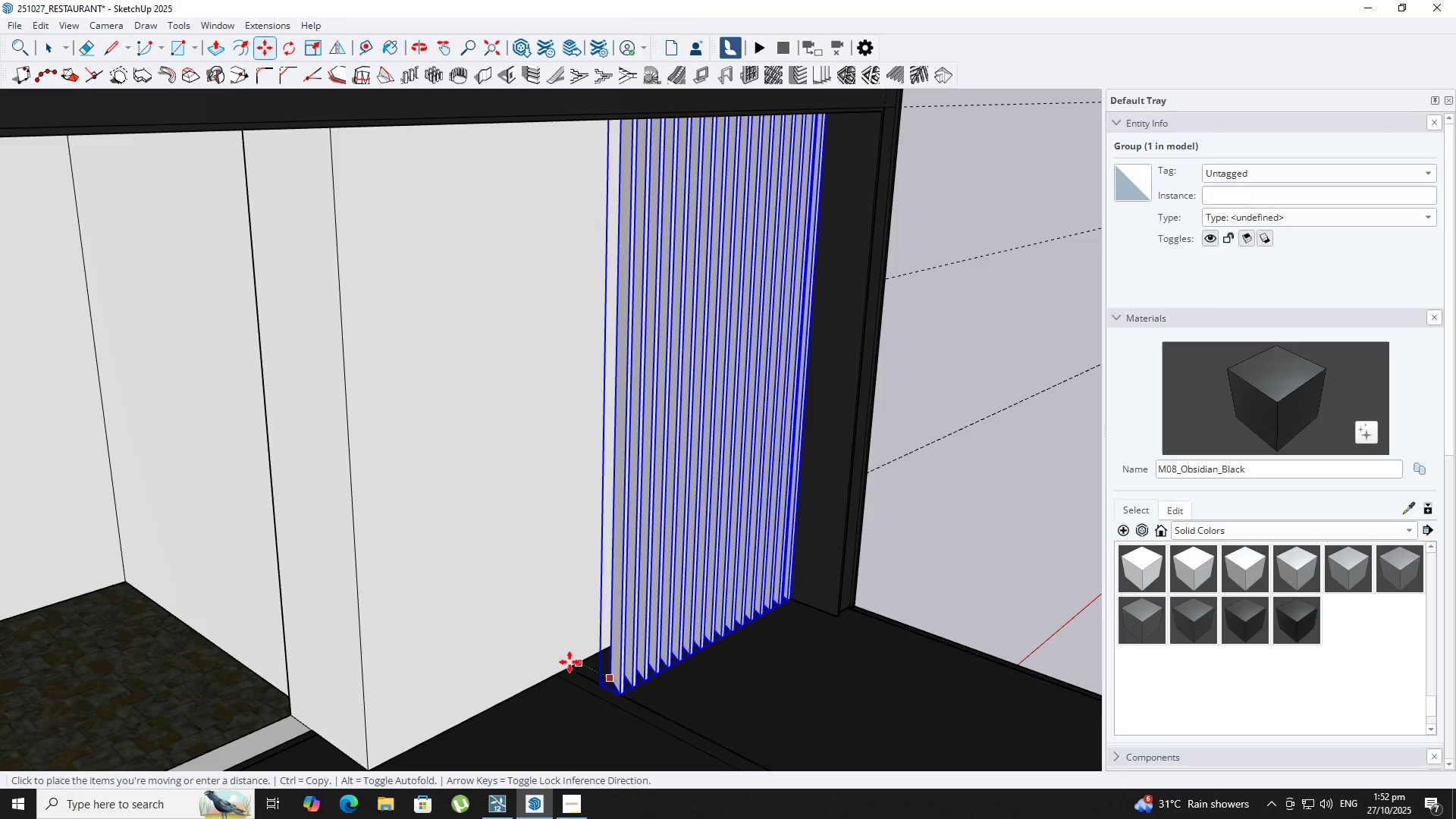 
key(ArrowLeft)
 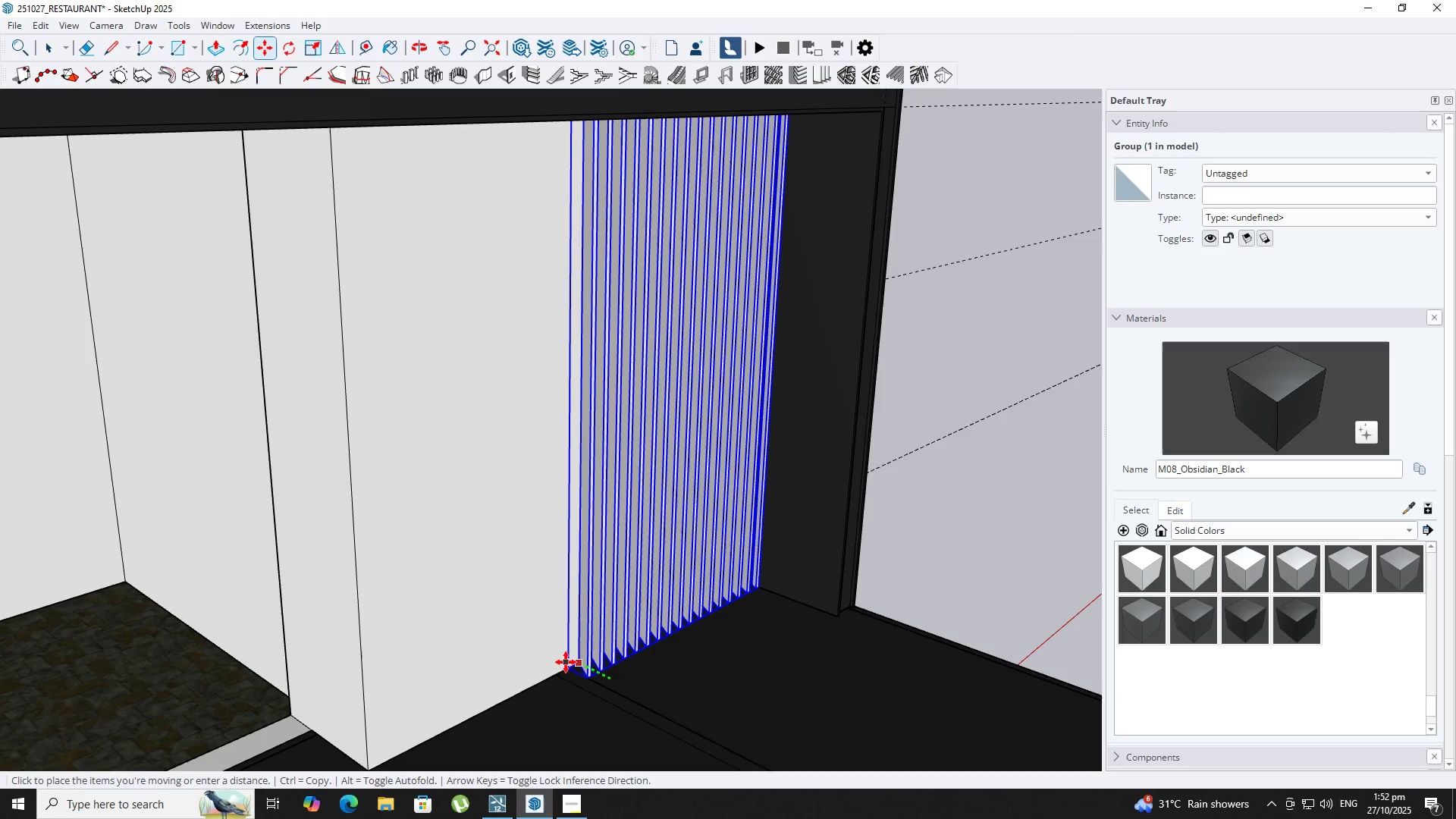 
left_click([566, 662])
 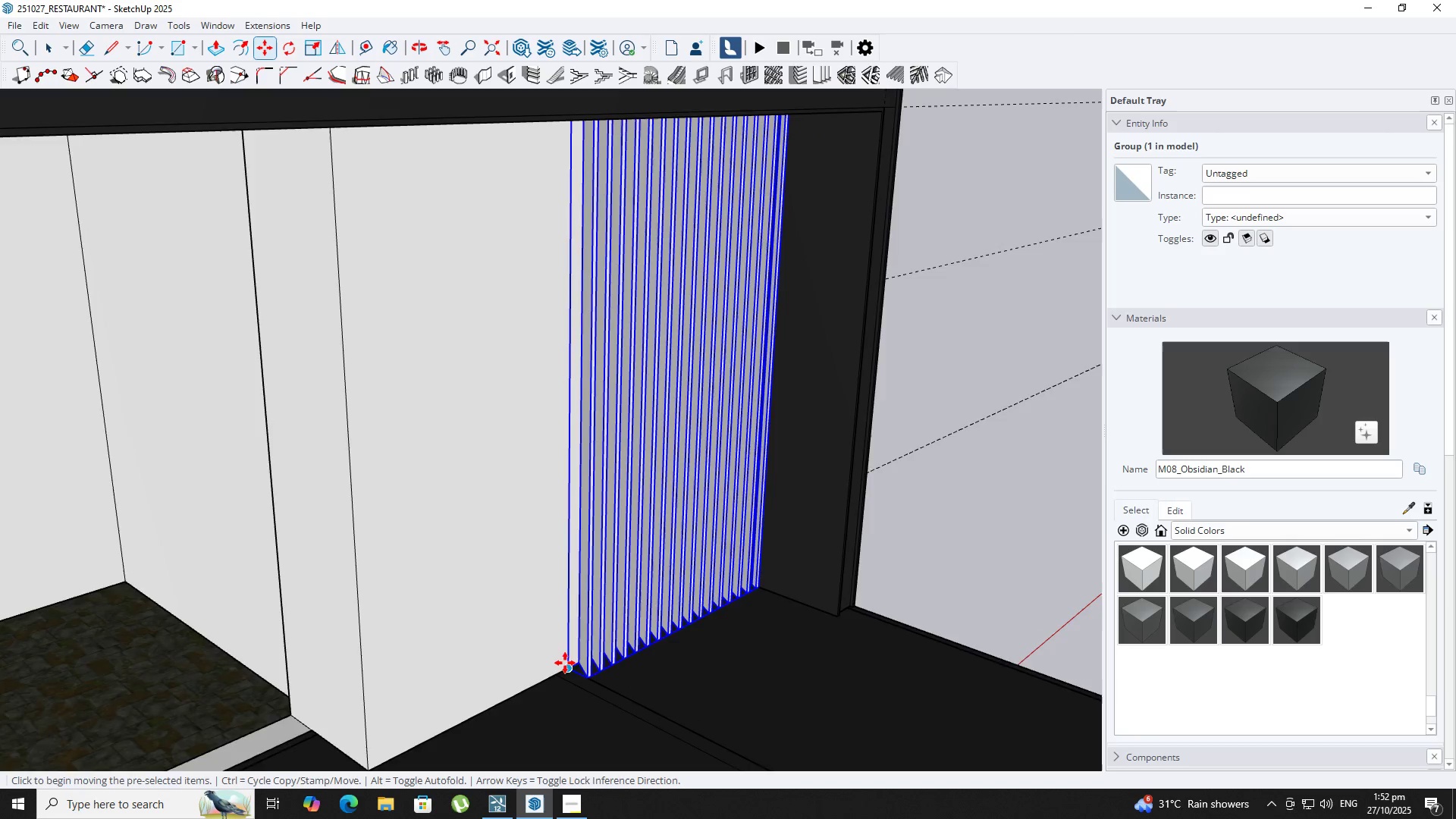 
scroll: coordinate [565, 663], scroll_direction: down, amount: 4.0
 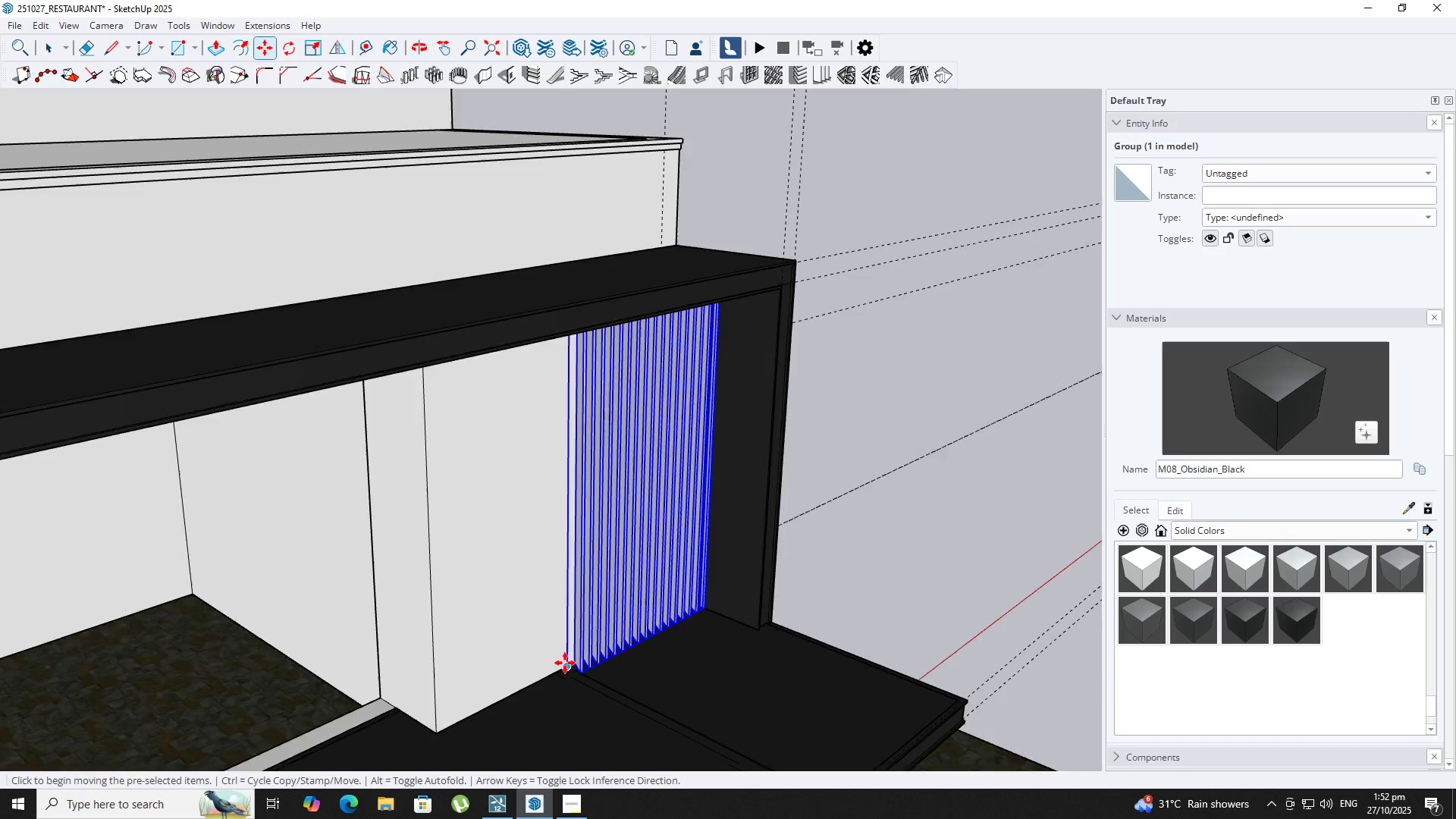 
key(Space)
 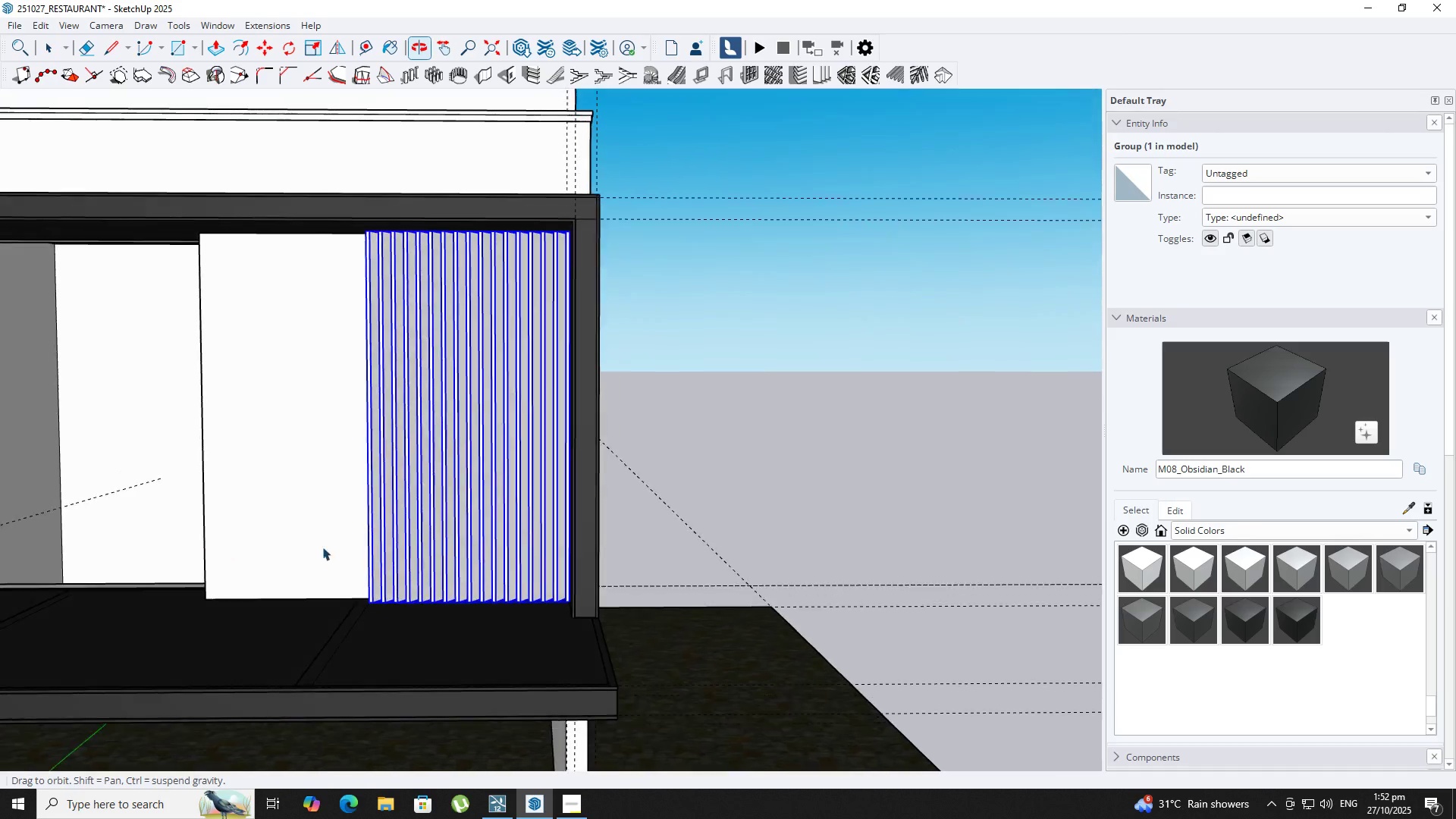 
key(B)
 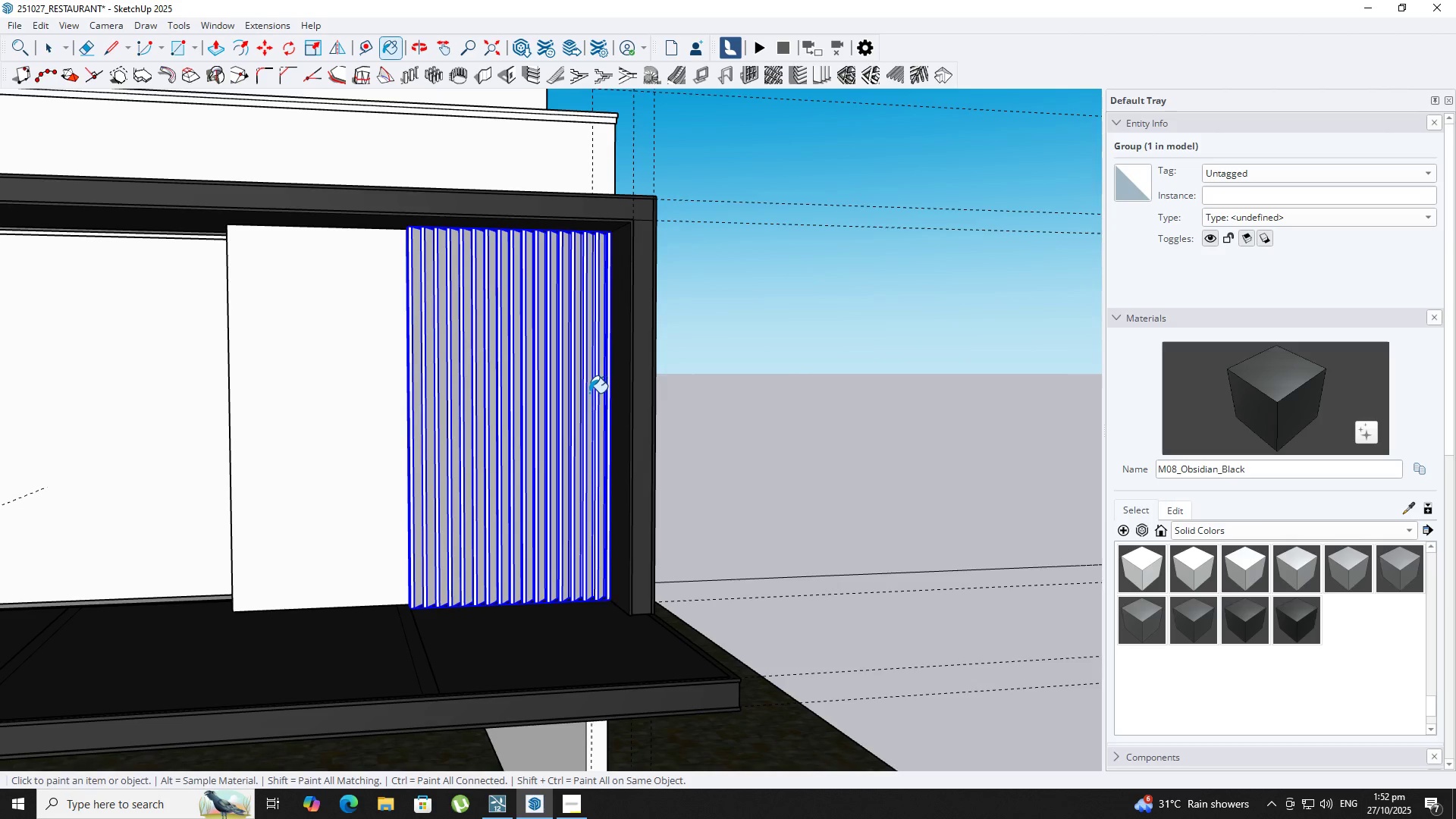 
scroll: coordinate [585, 394], scroll_direction: down, amount: 6.0
 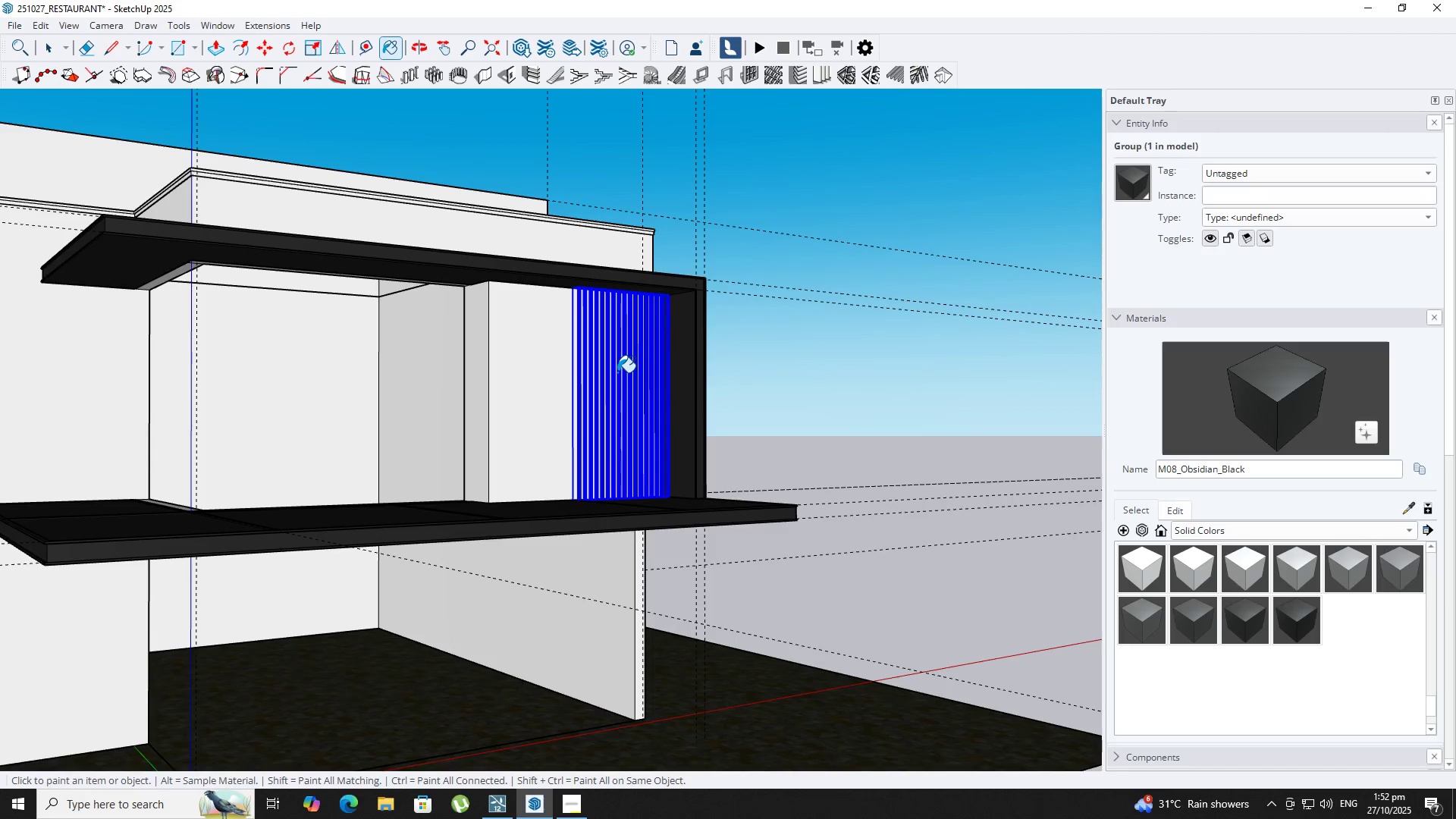 
key(Space)
 